 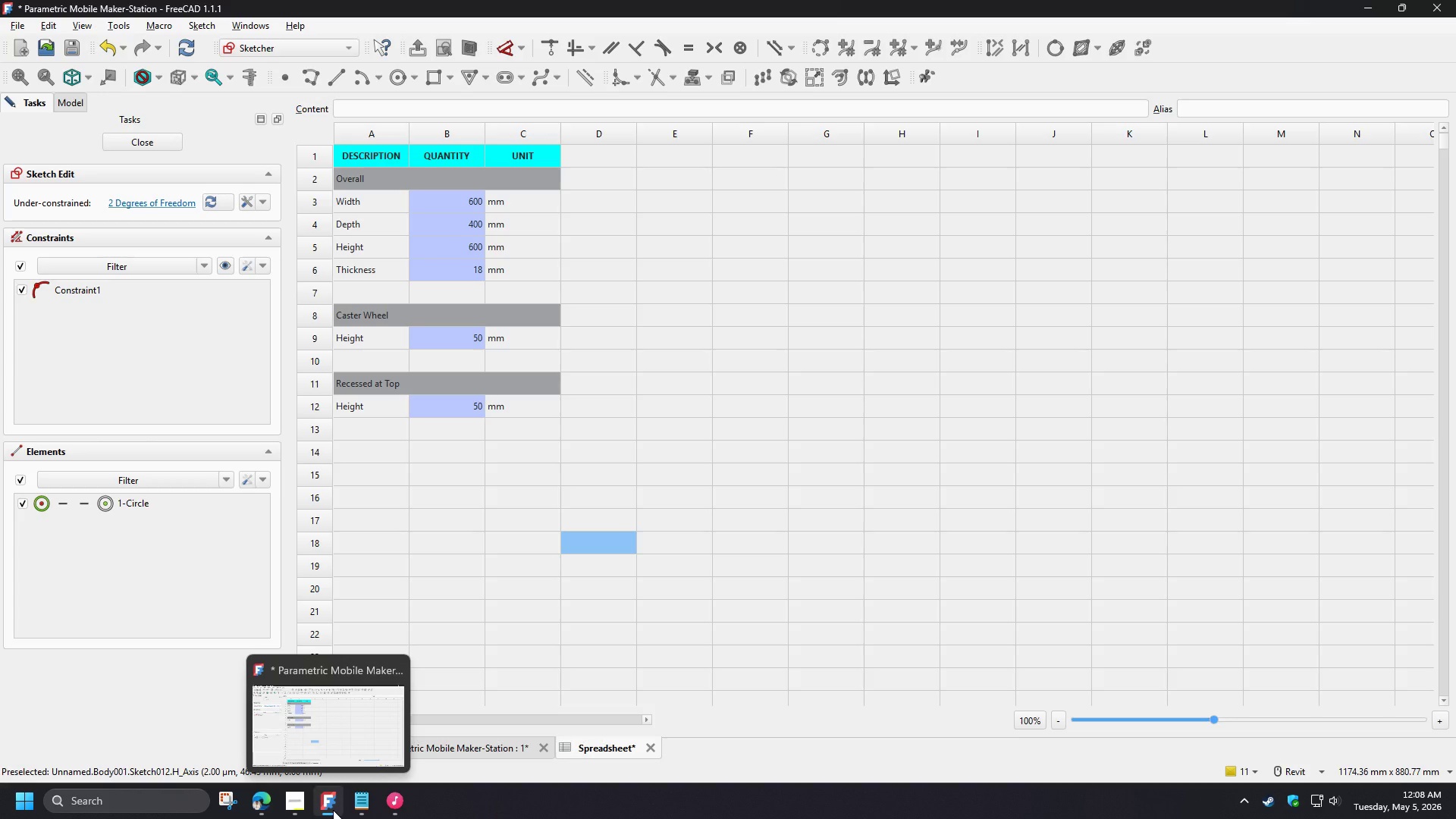 
mouse_move([332, 799])
 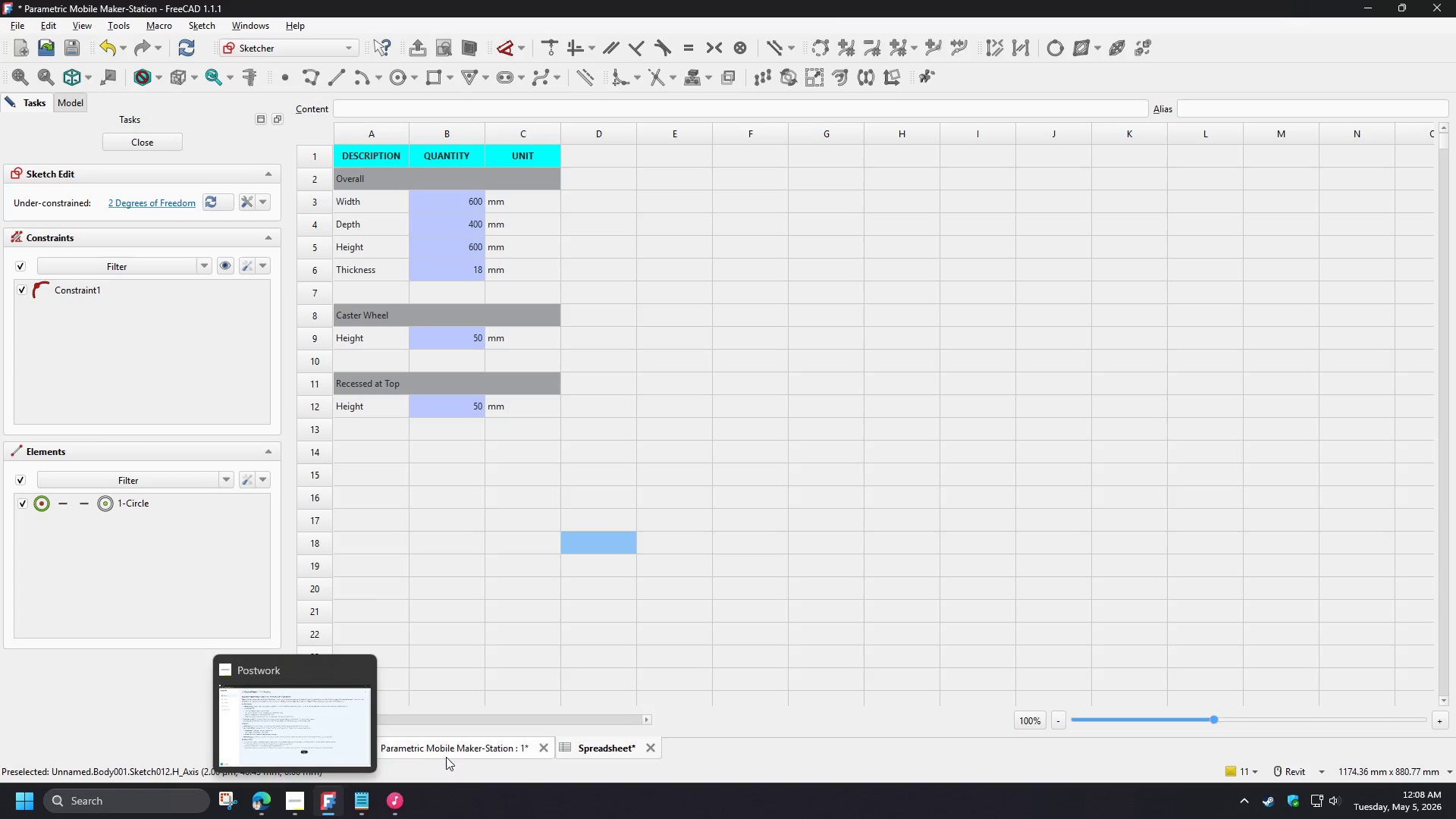 
left_click([447, 752])
 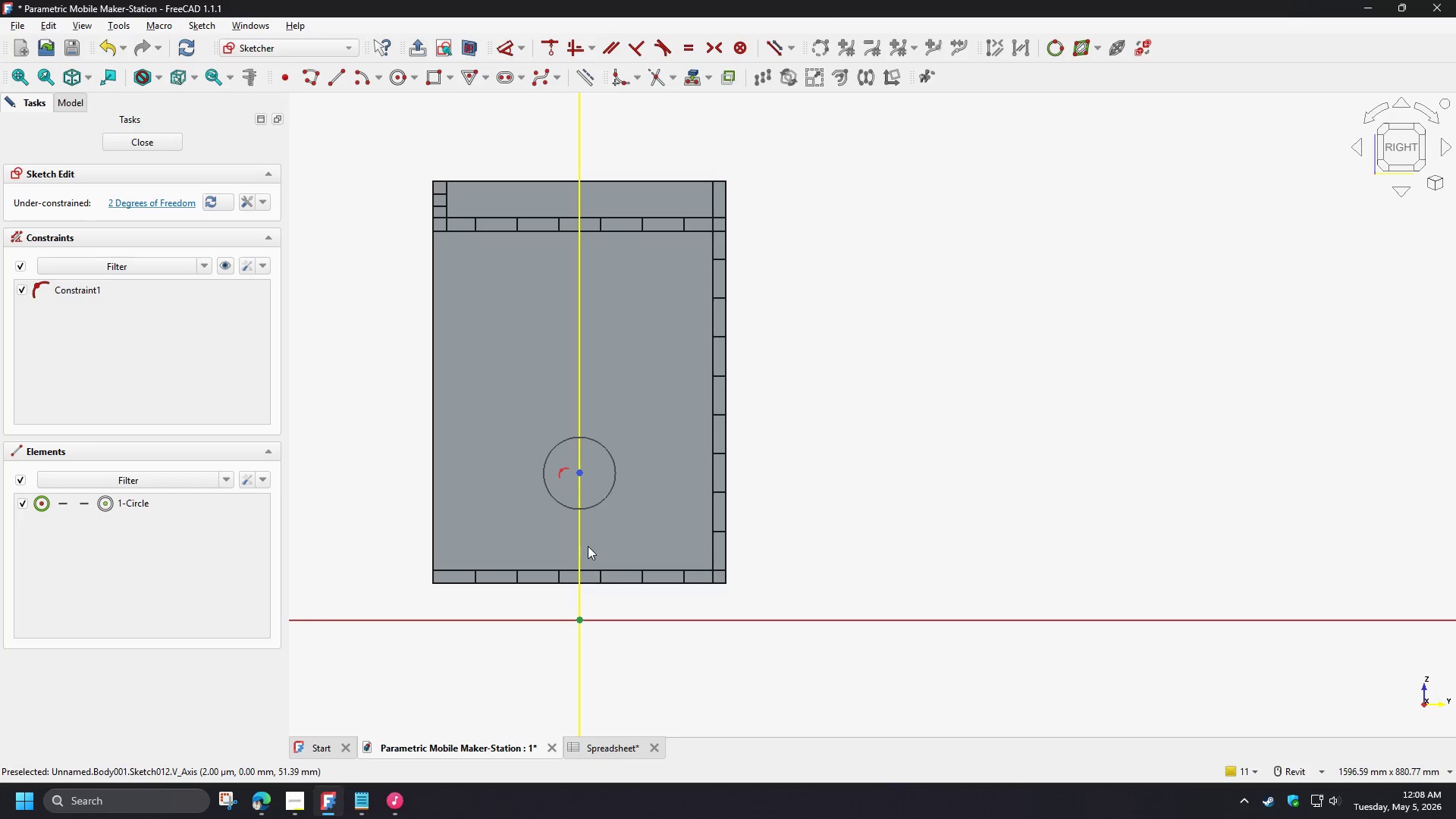 
scroll: coordinate [563, 500], scroll_direction: up, amount: 4.0
 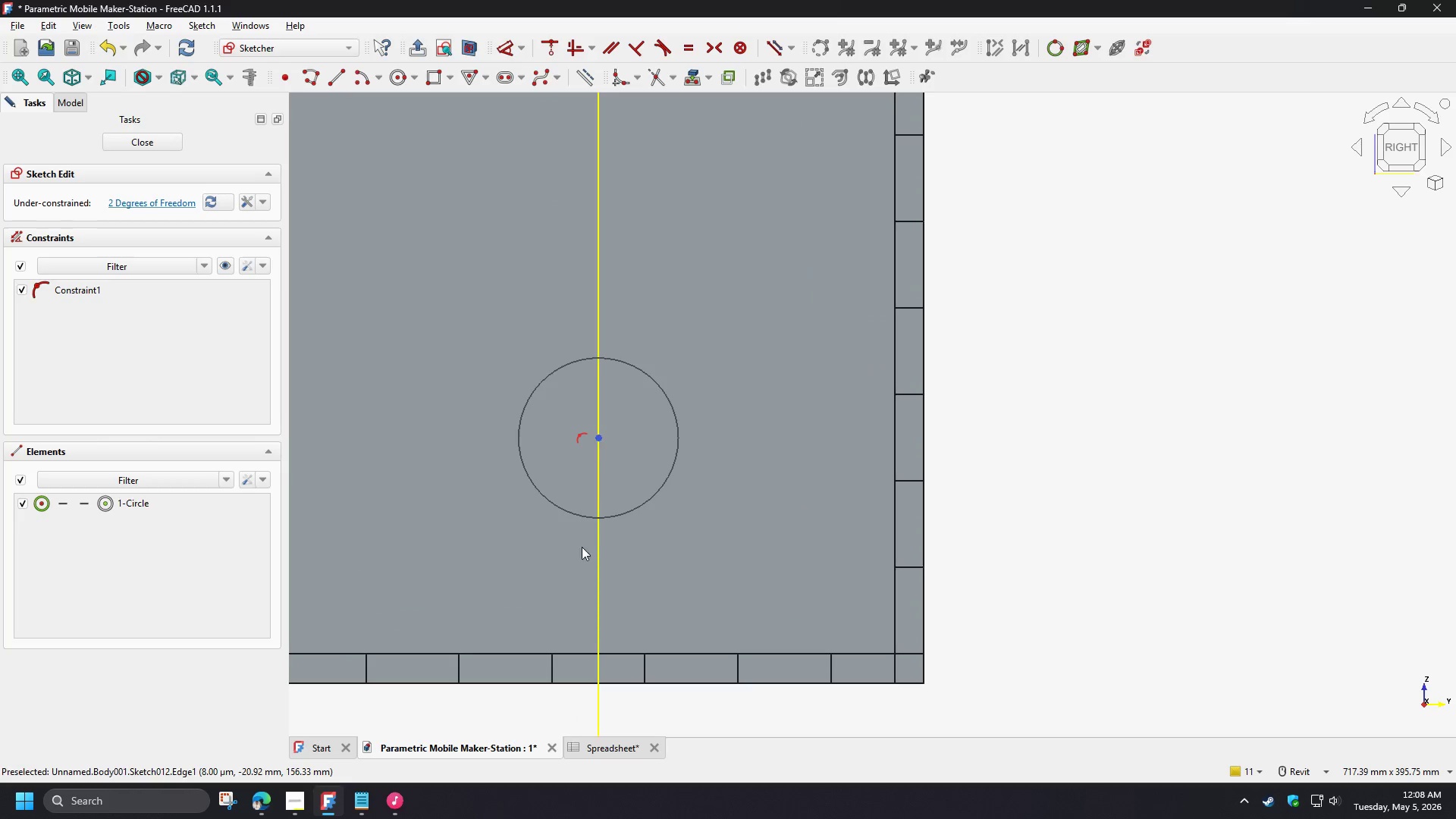 
scroll: coordinate [654, 568], scroll_direction: down, amount: 3.0
 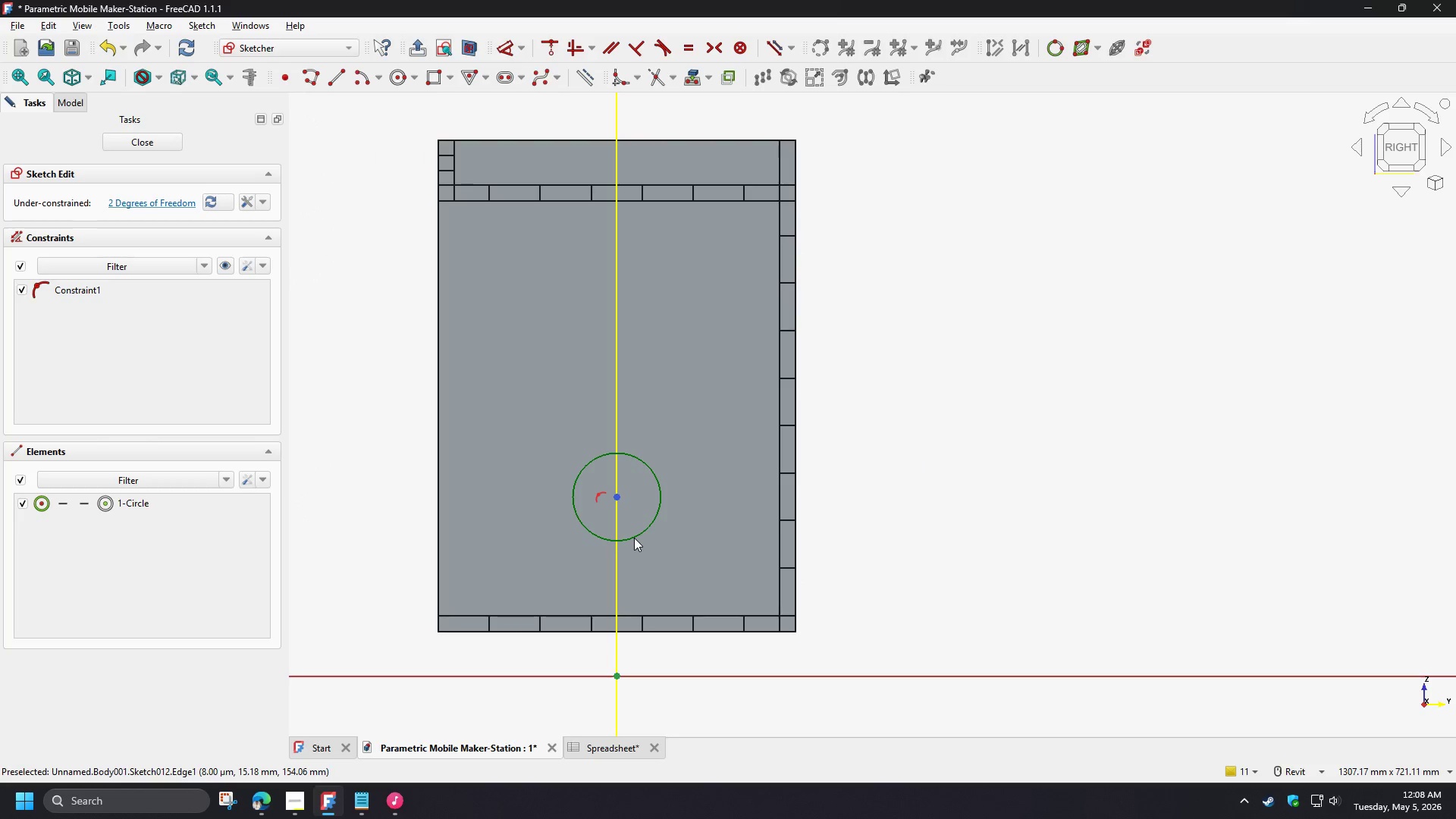 
left_click([634, 537])
 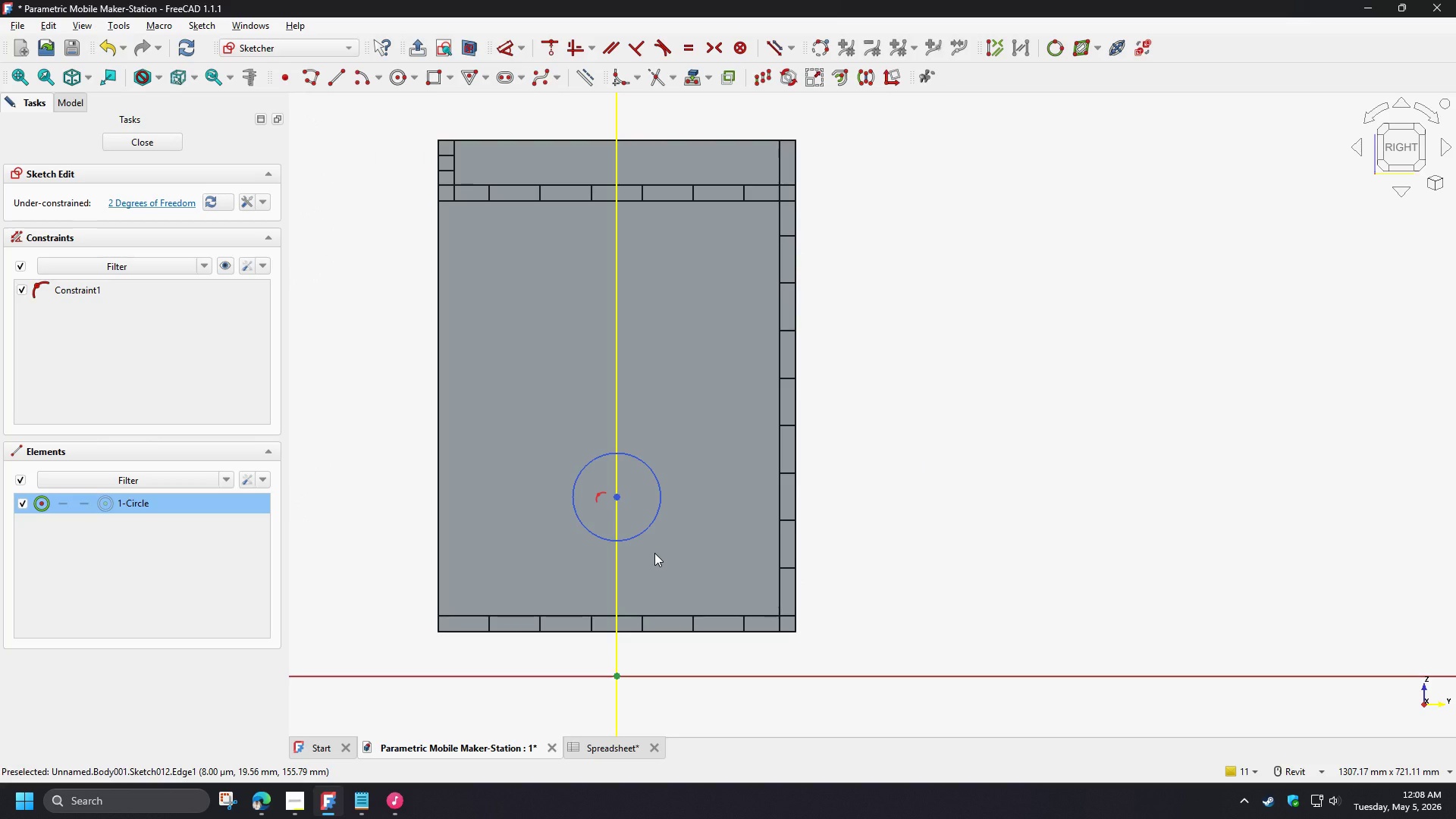 
key(Delete)
 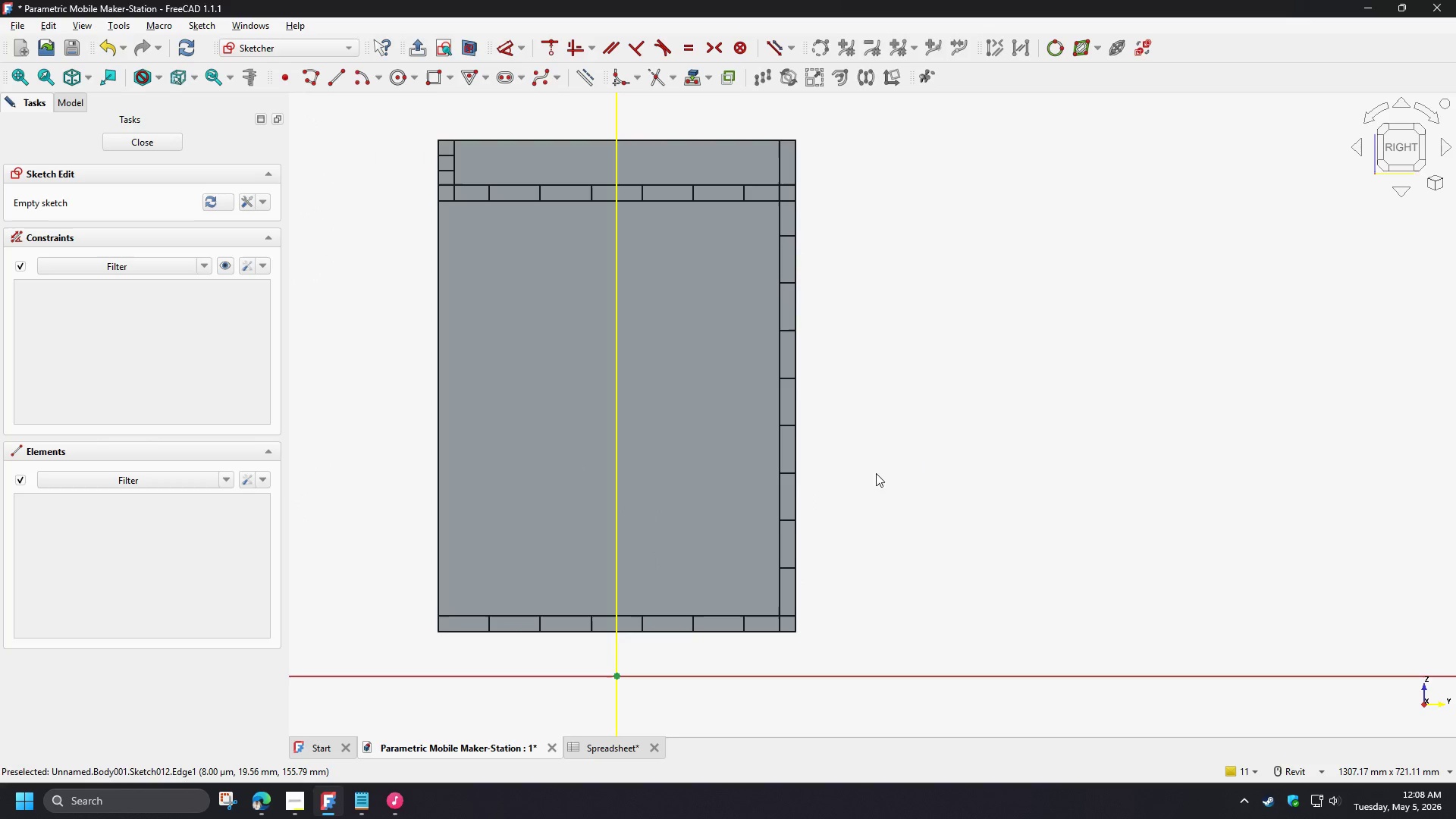 
left_click([902, 466])
 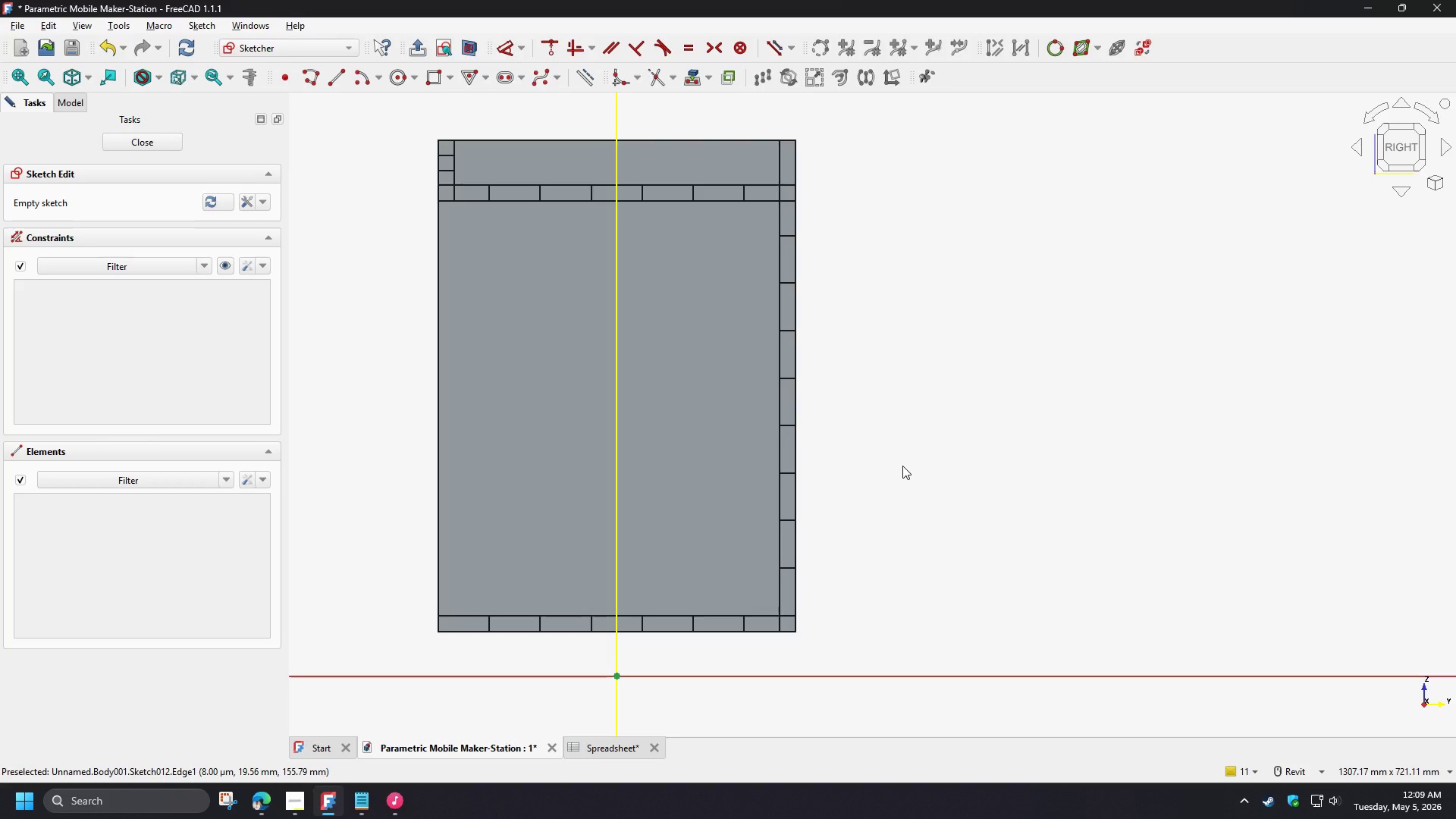 
wait(11.47)
 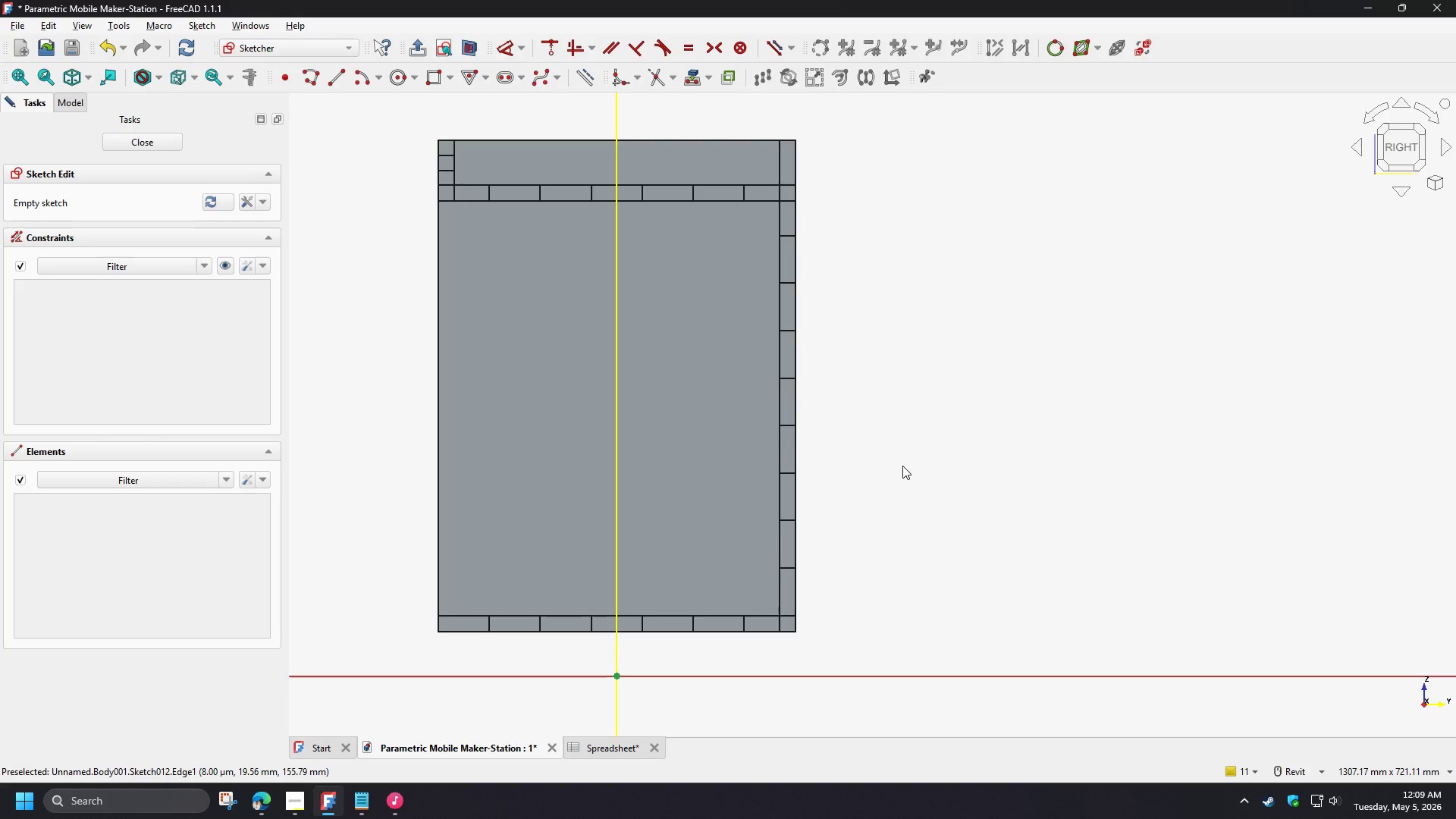 
left_click([428, 85])
 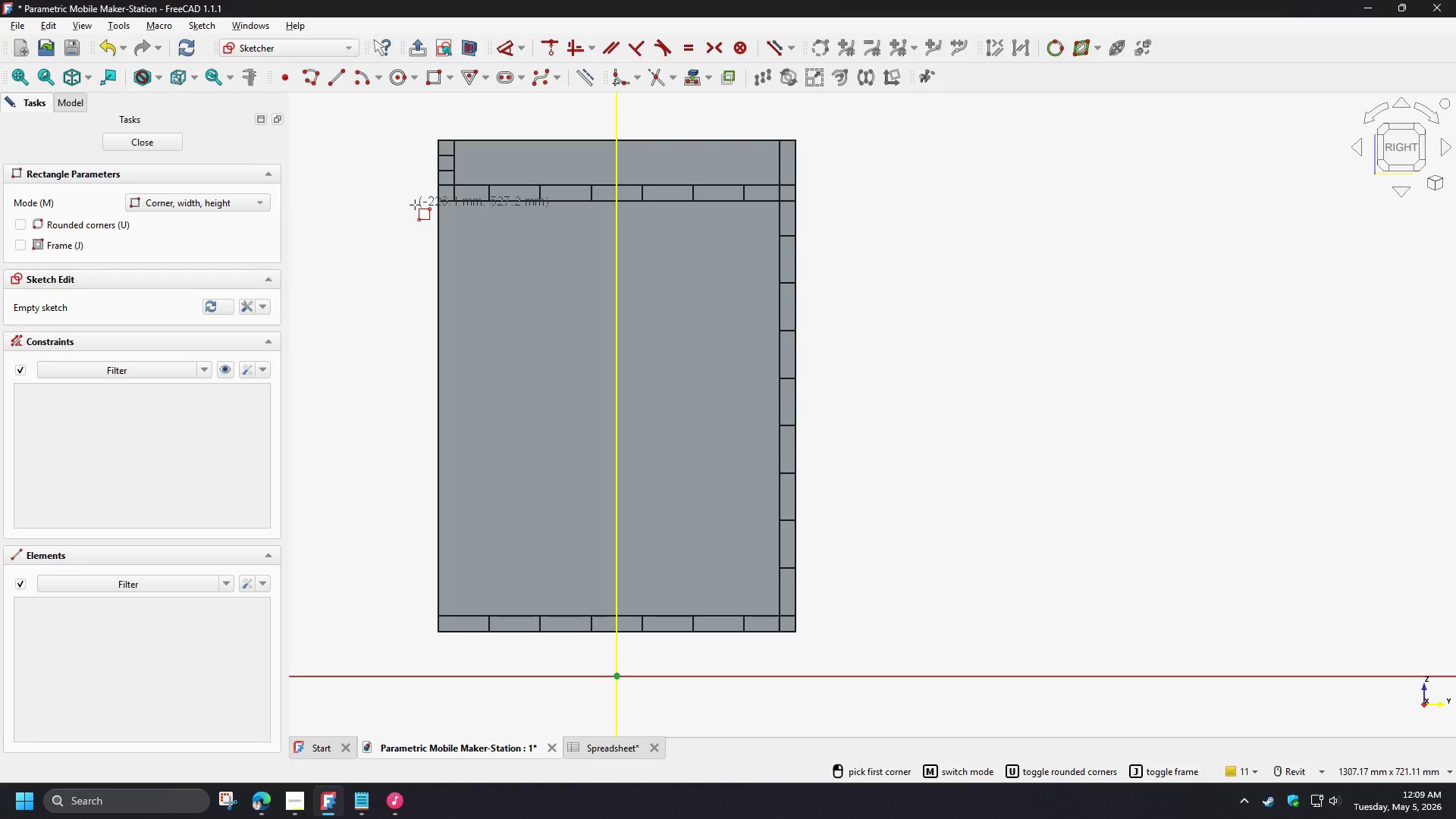 
left_click([415, 205])
 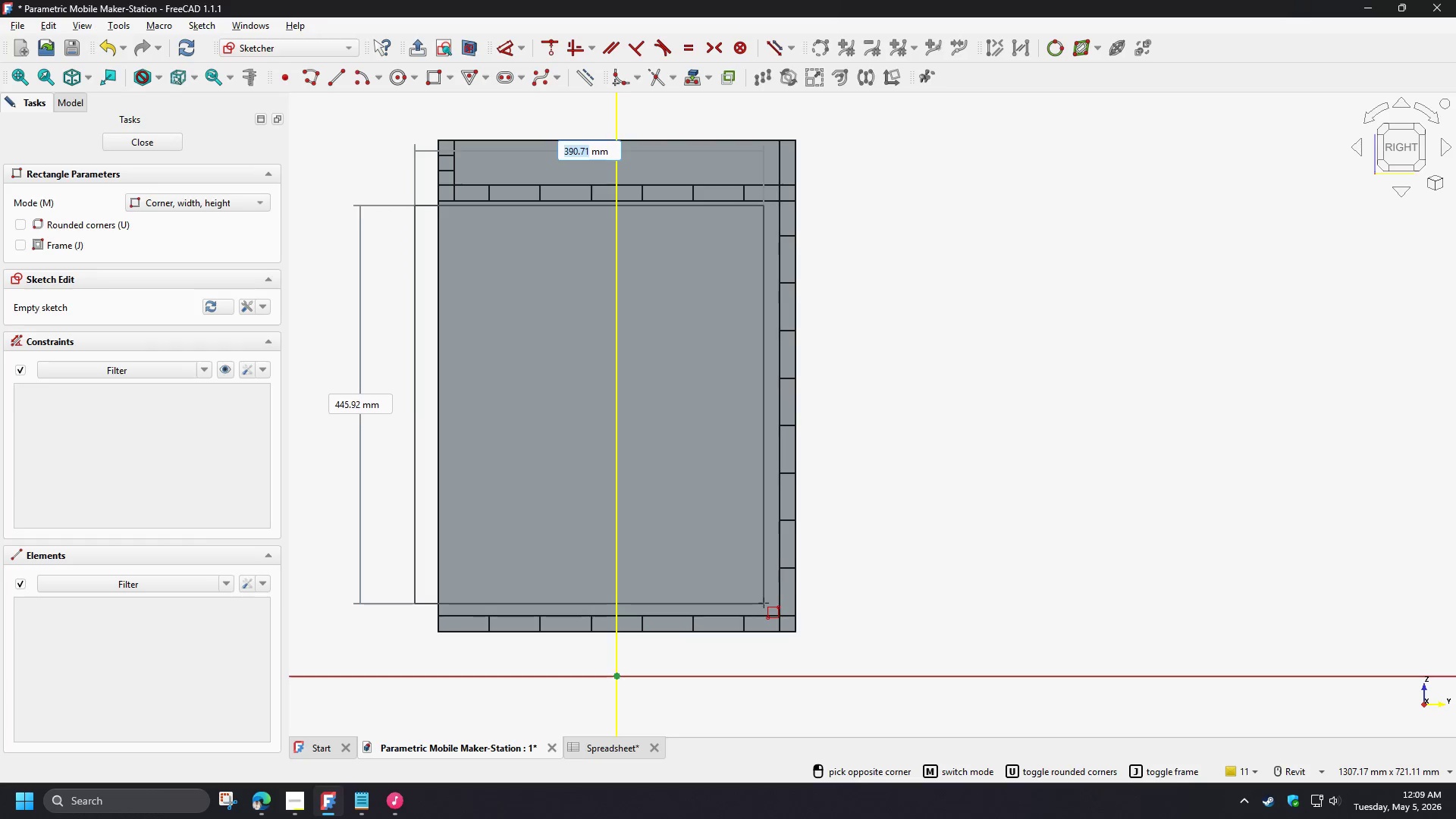 
right_click([898, 411])
 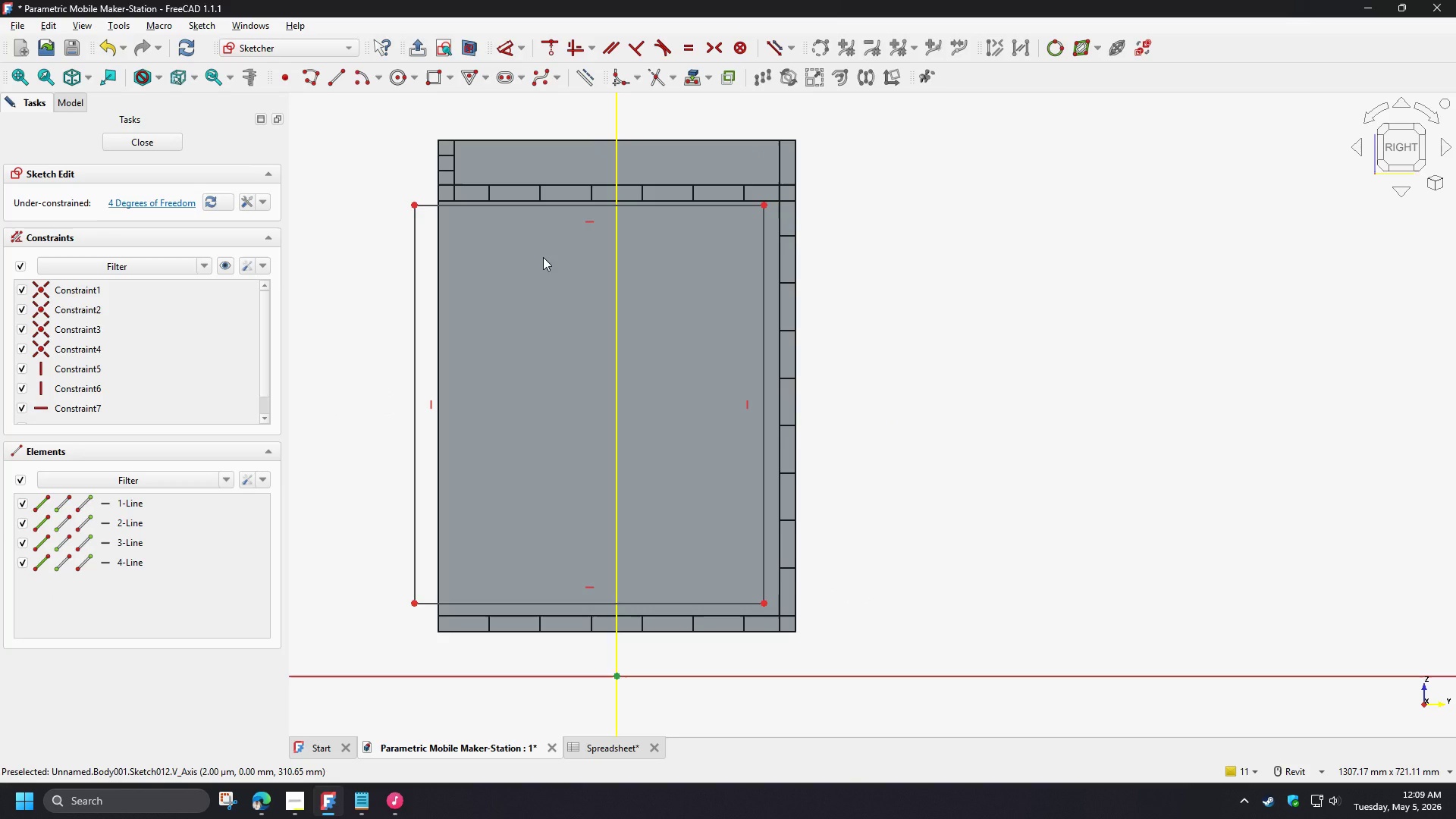 
wait(13.44)
 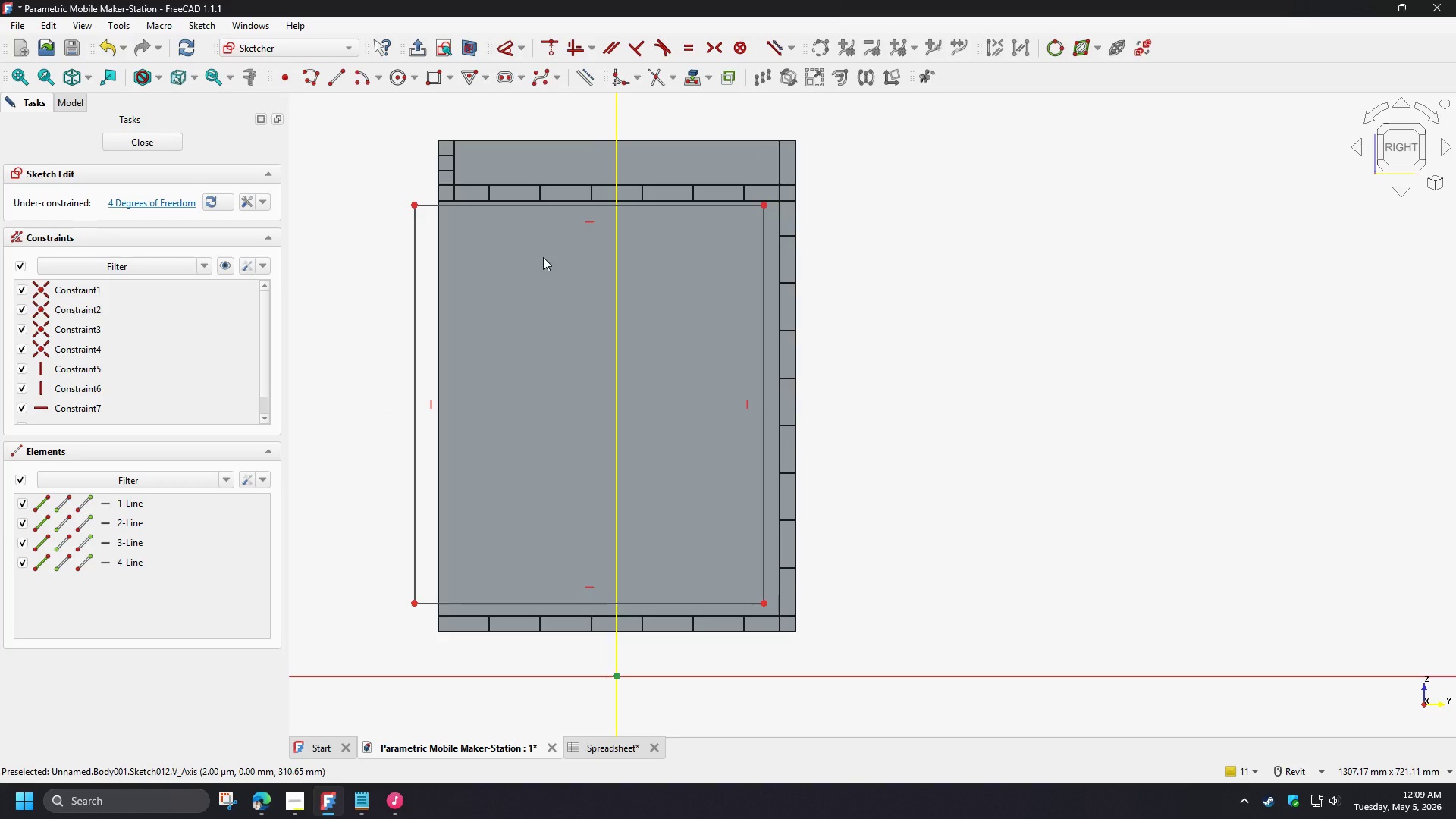 
key(Control+Z)
 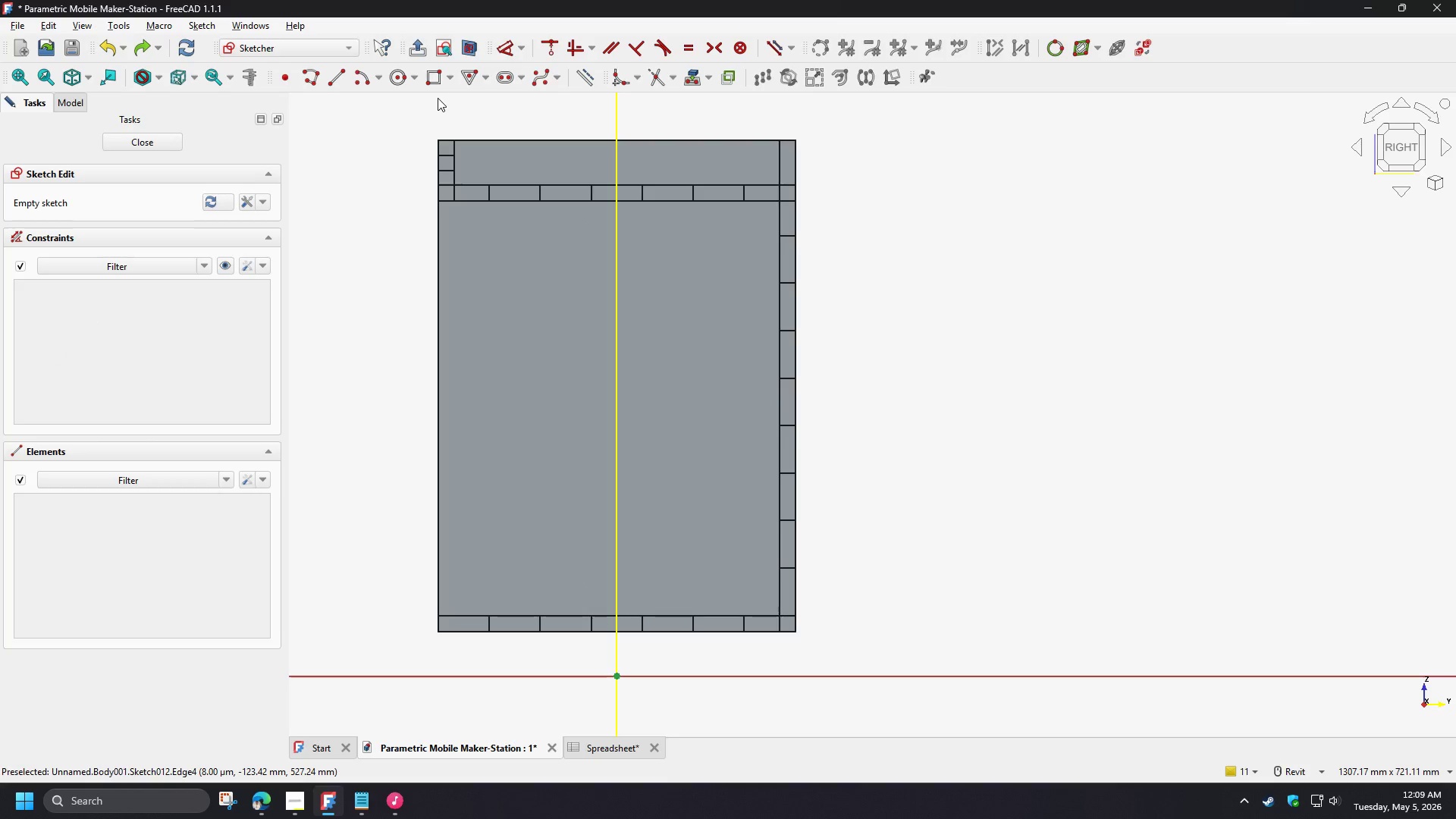 
left_click([447, 81])
 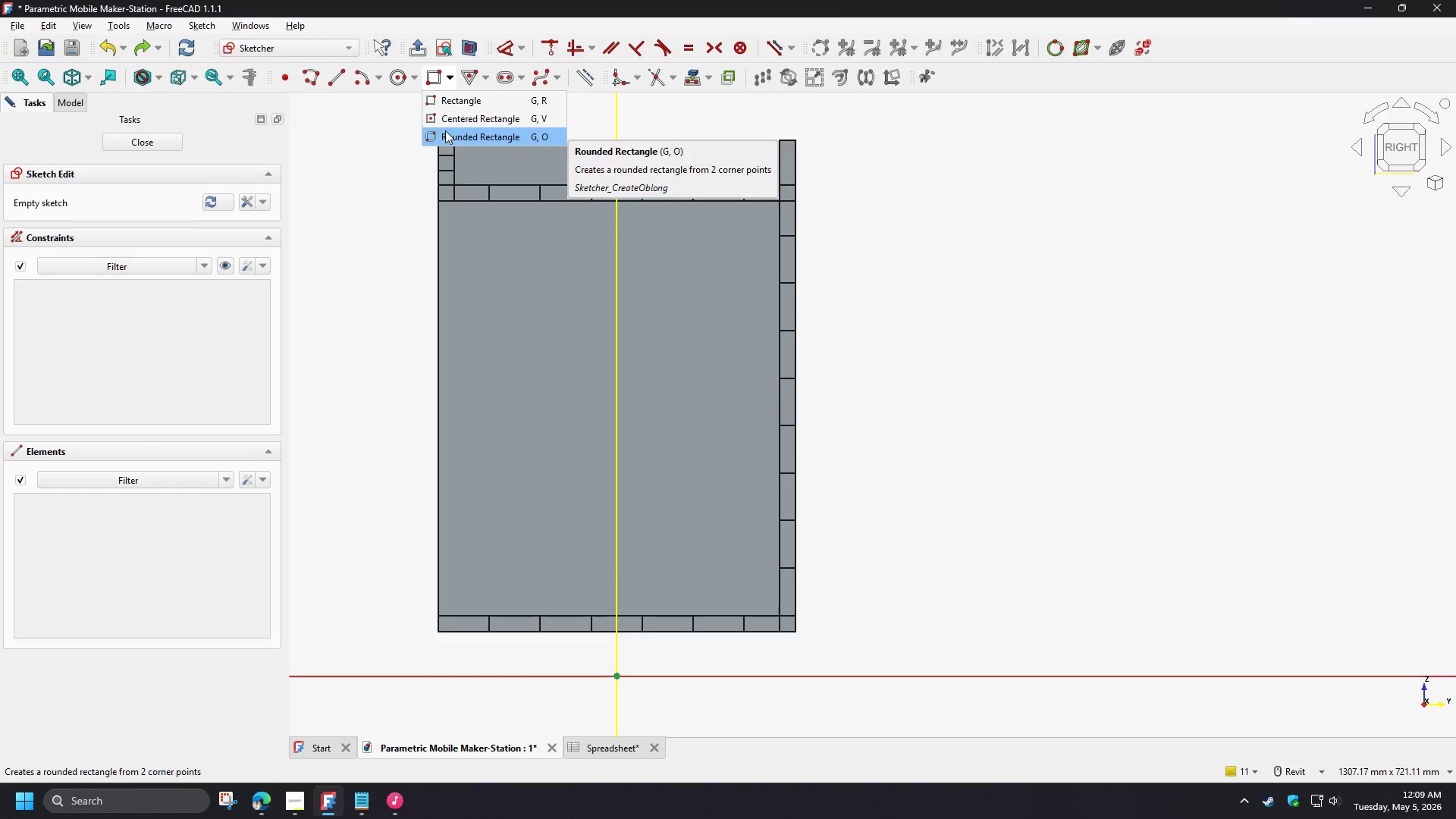 
left_click([447, 121])
 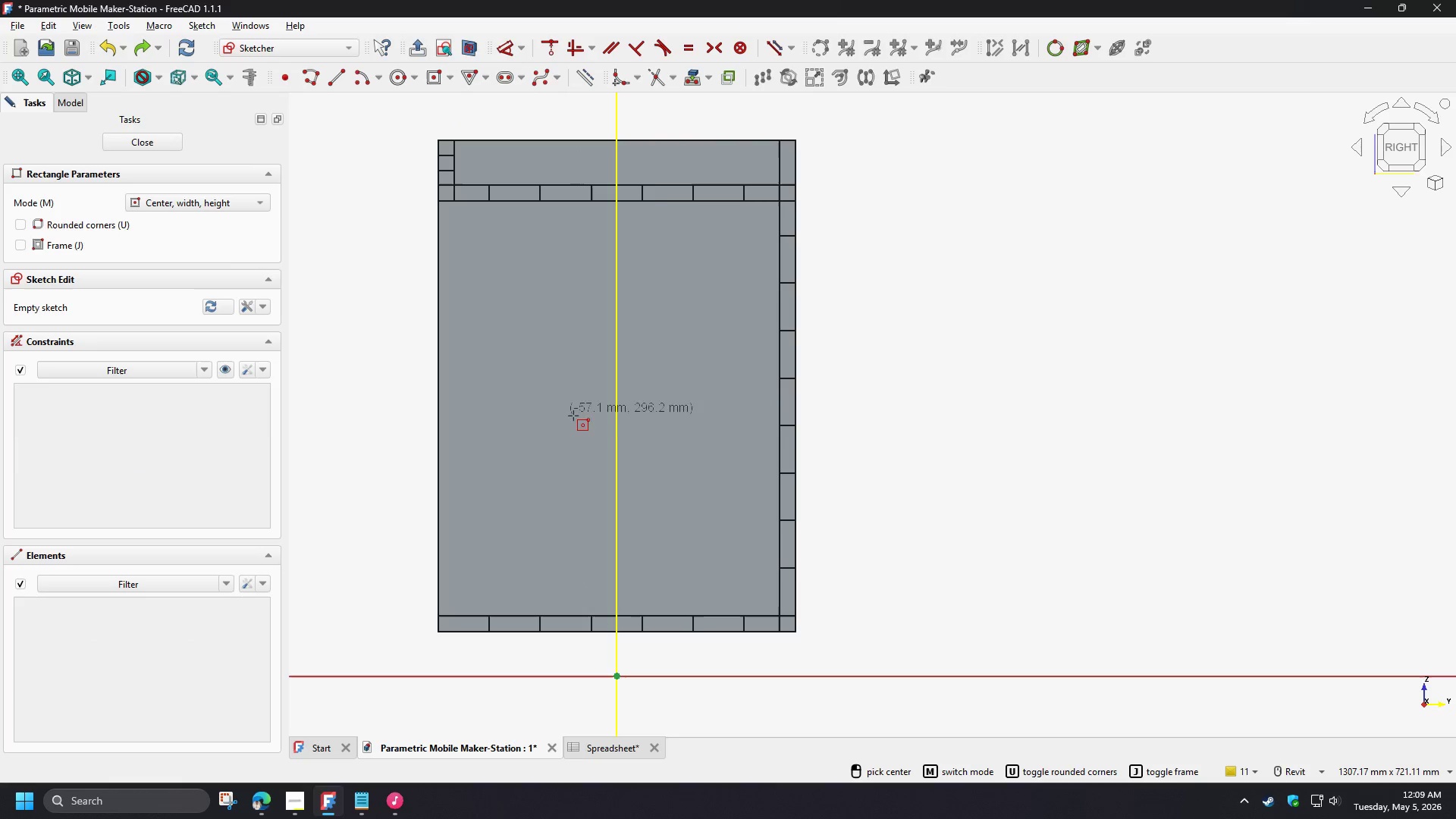 
left_click([589, 419])
 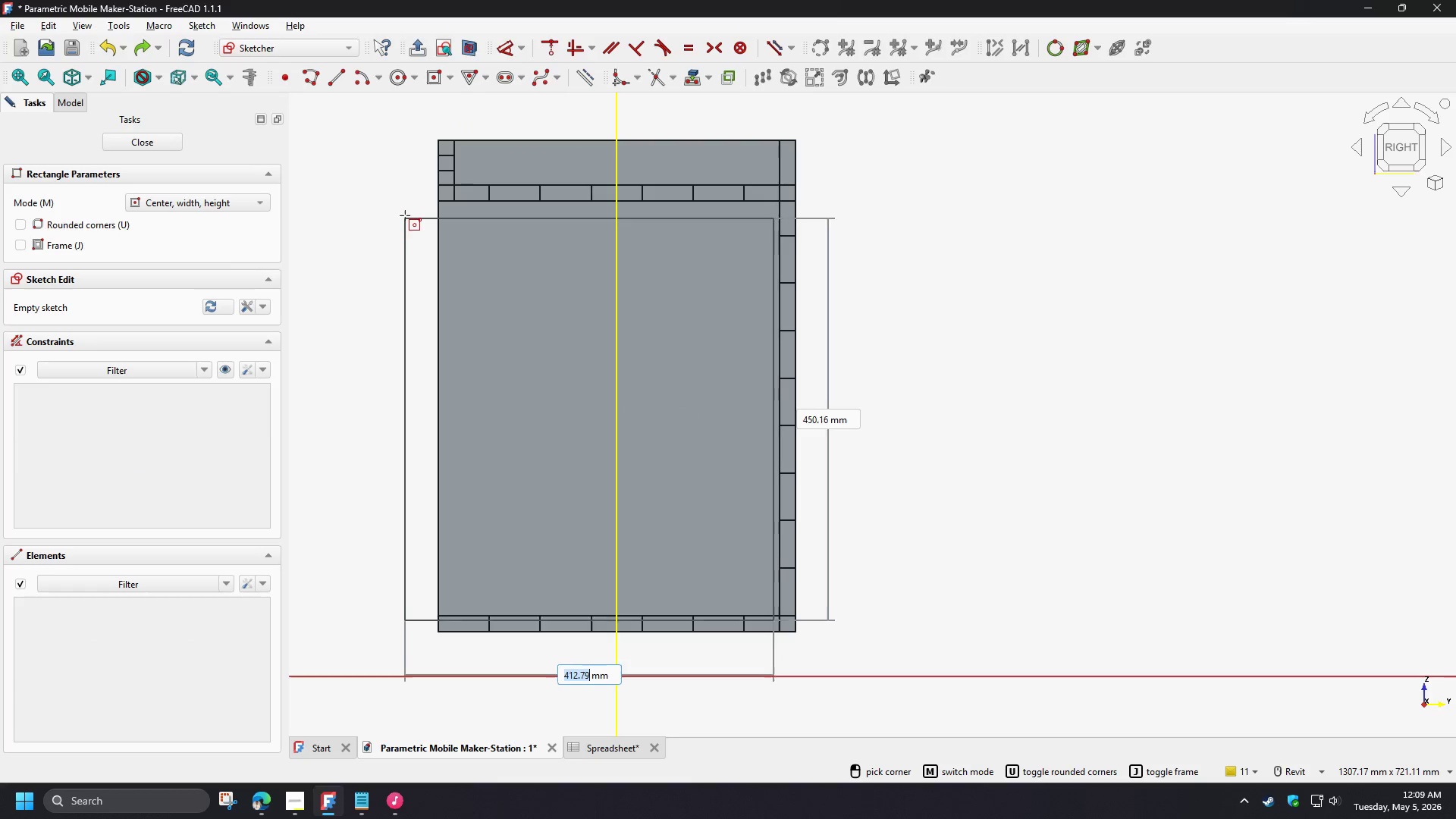 
left_click([405, 214])
 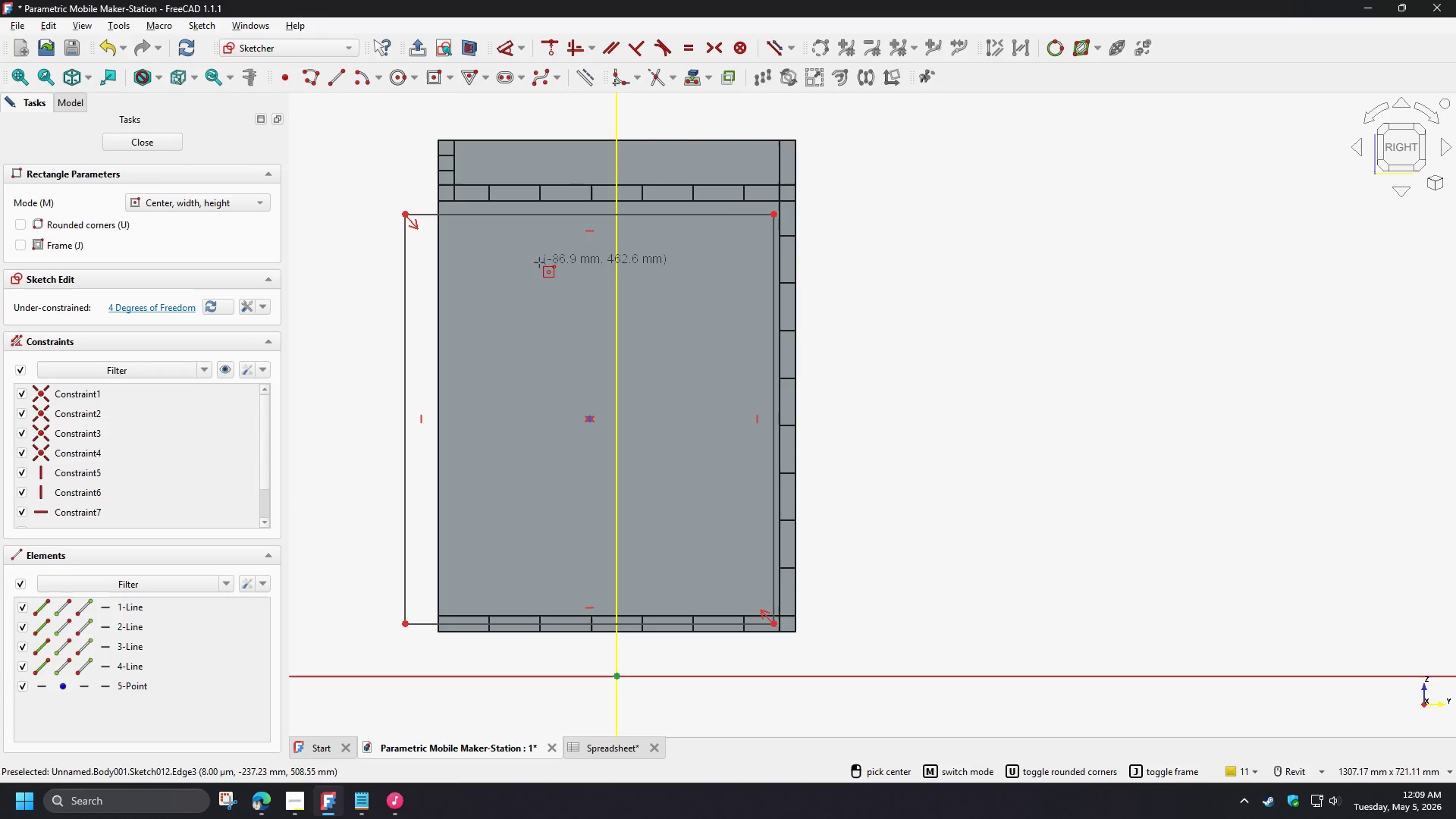 
right_click([539, 262])
 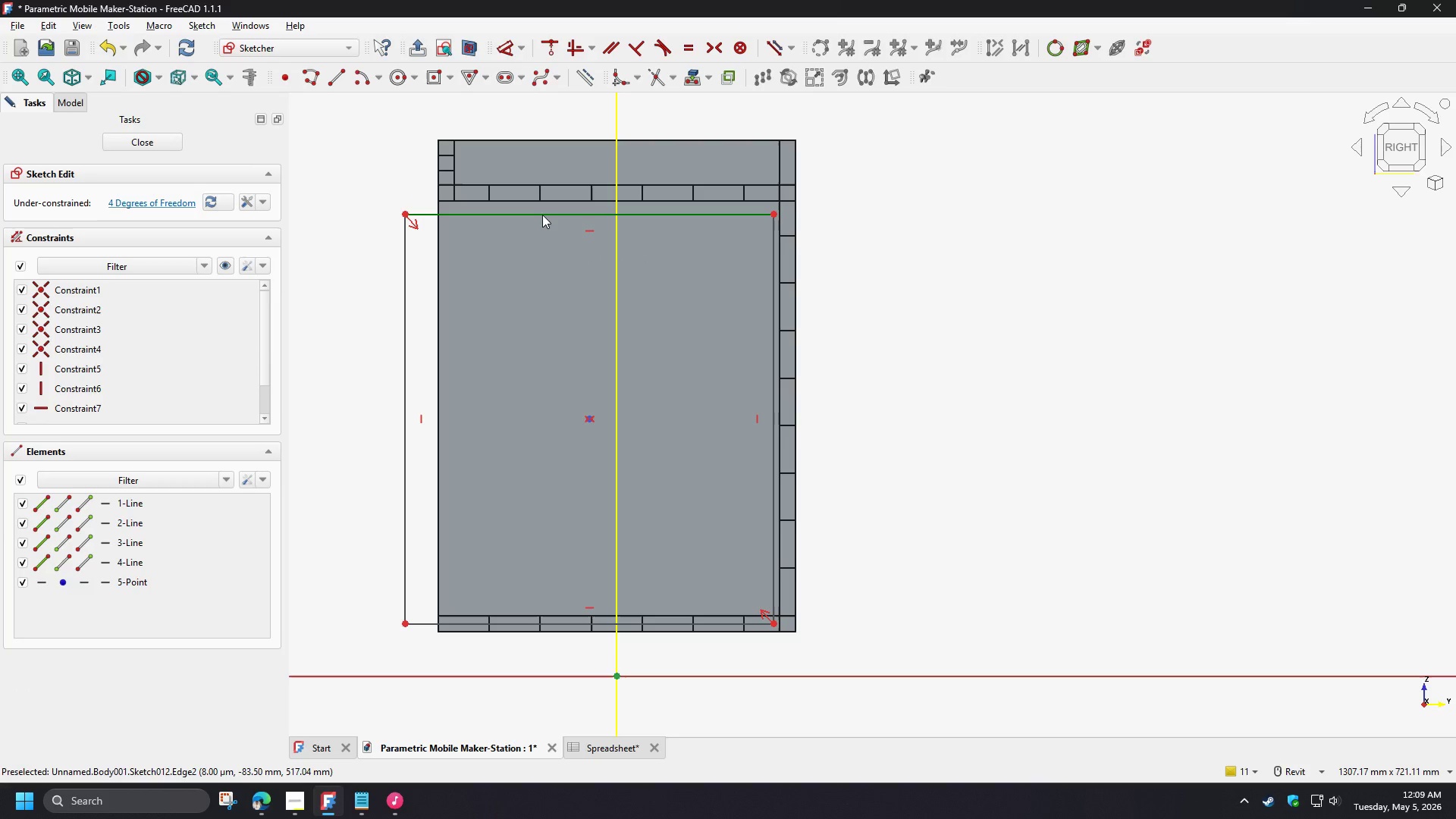 
left_click([542, 215])
 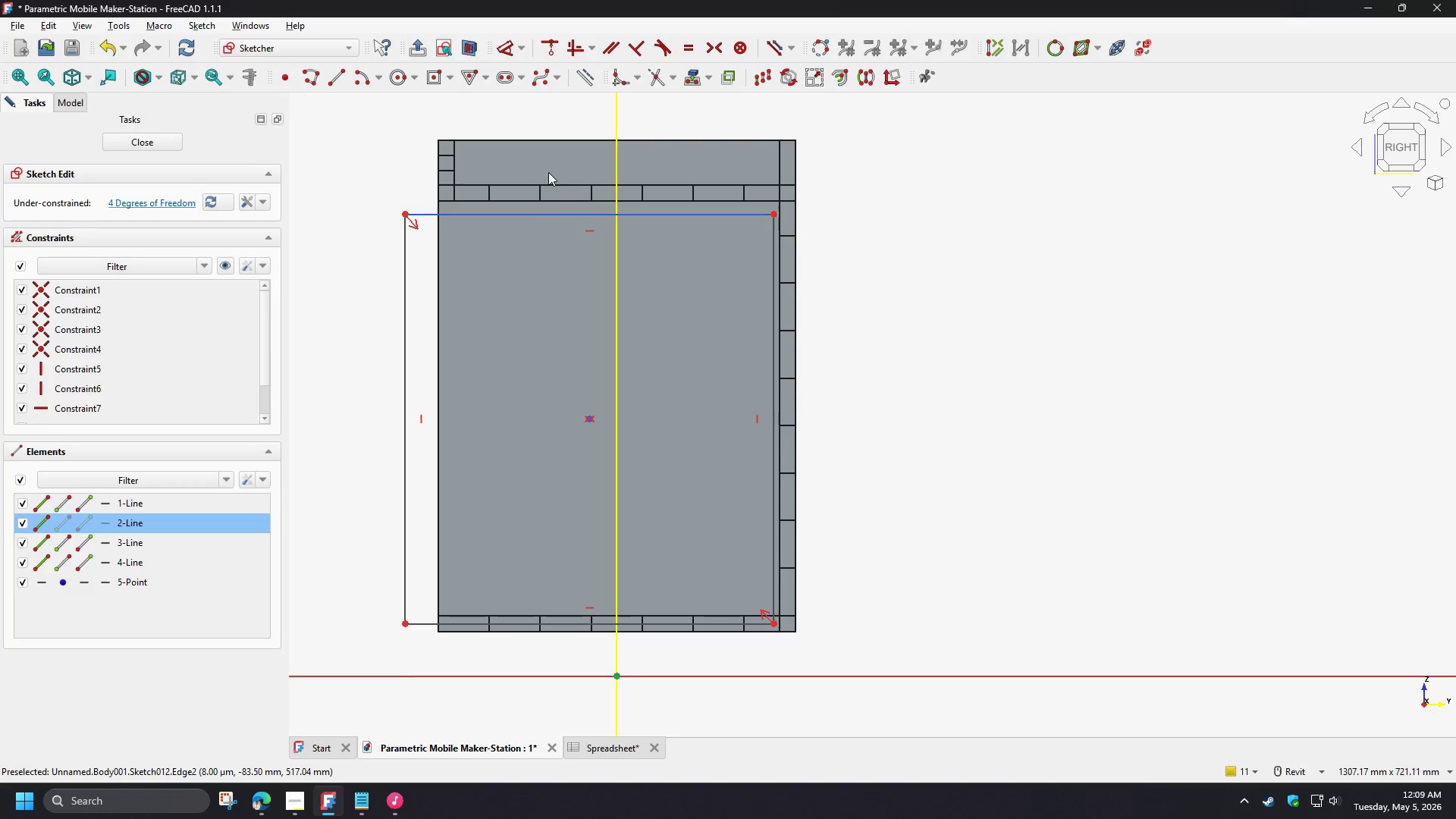 
key(D)
 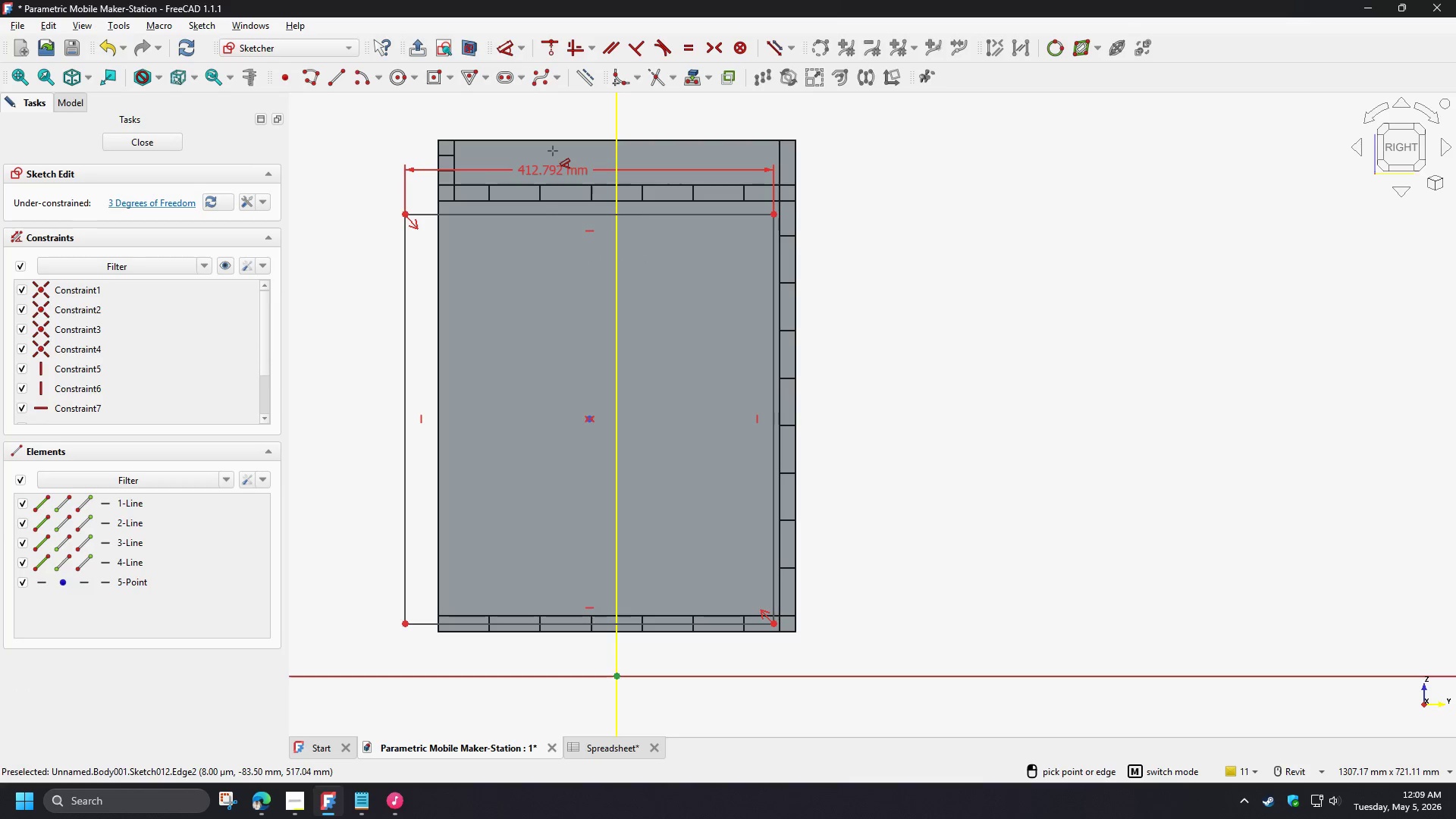 
left_click([553, 151])
 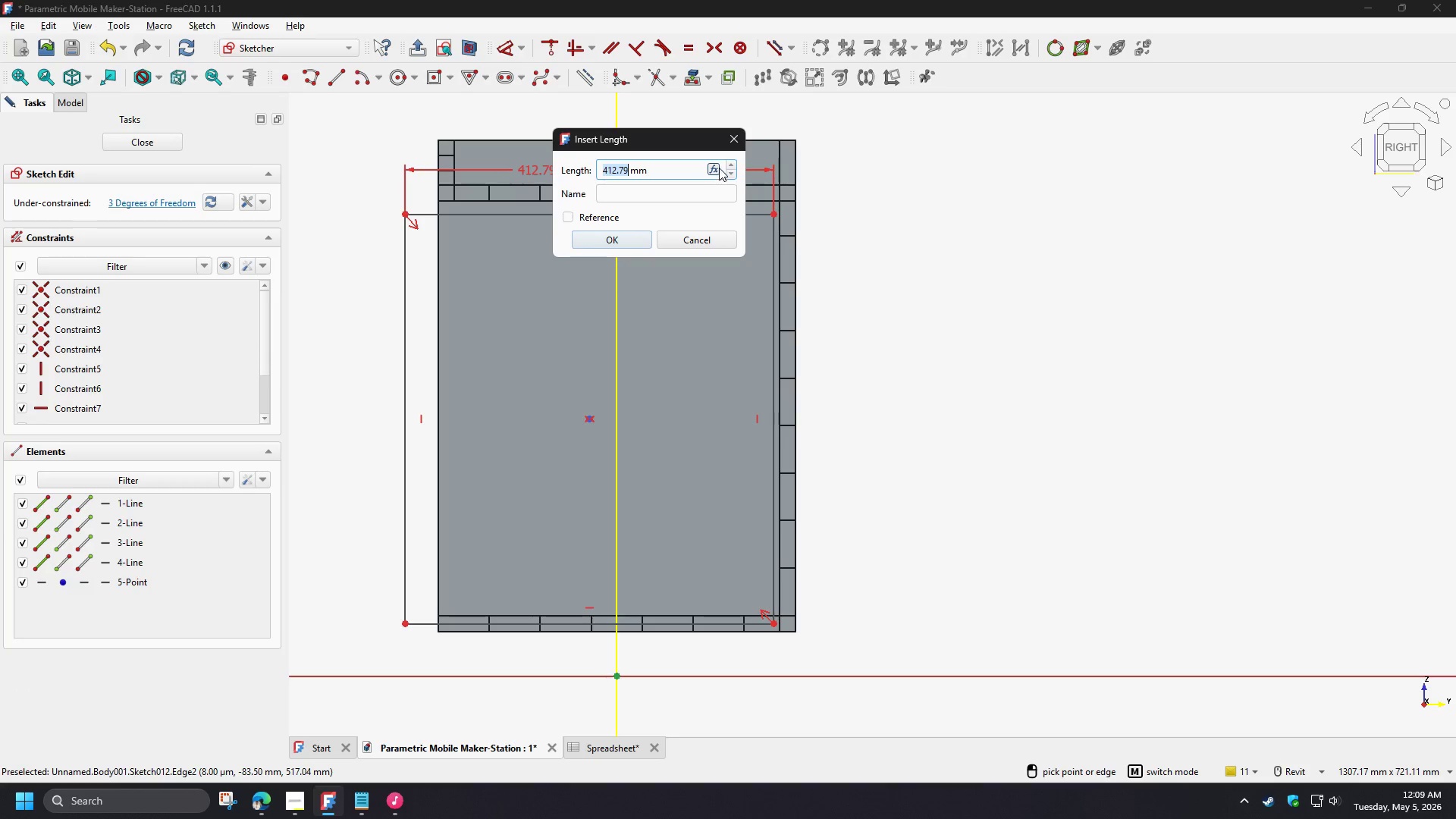 
left_click([714, 167])
 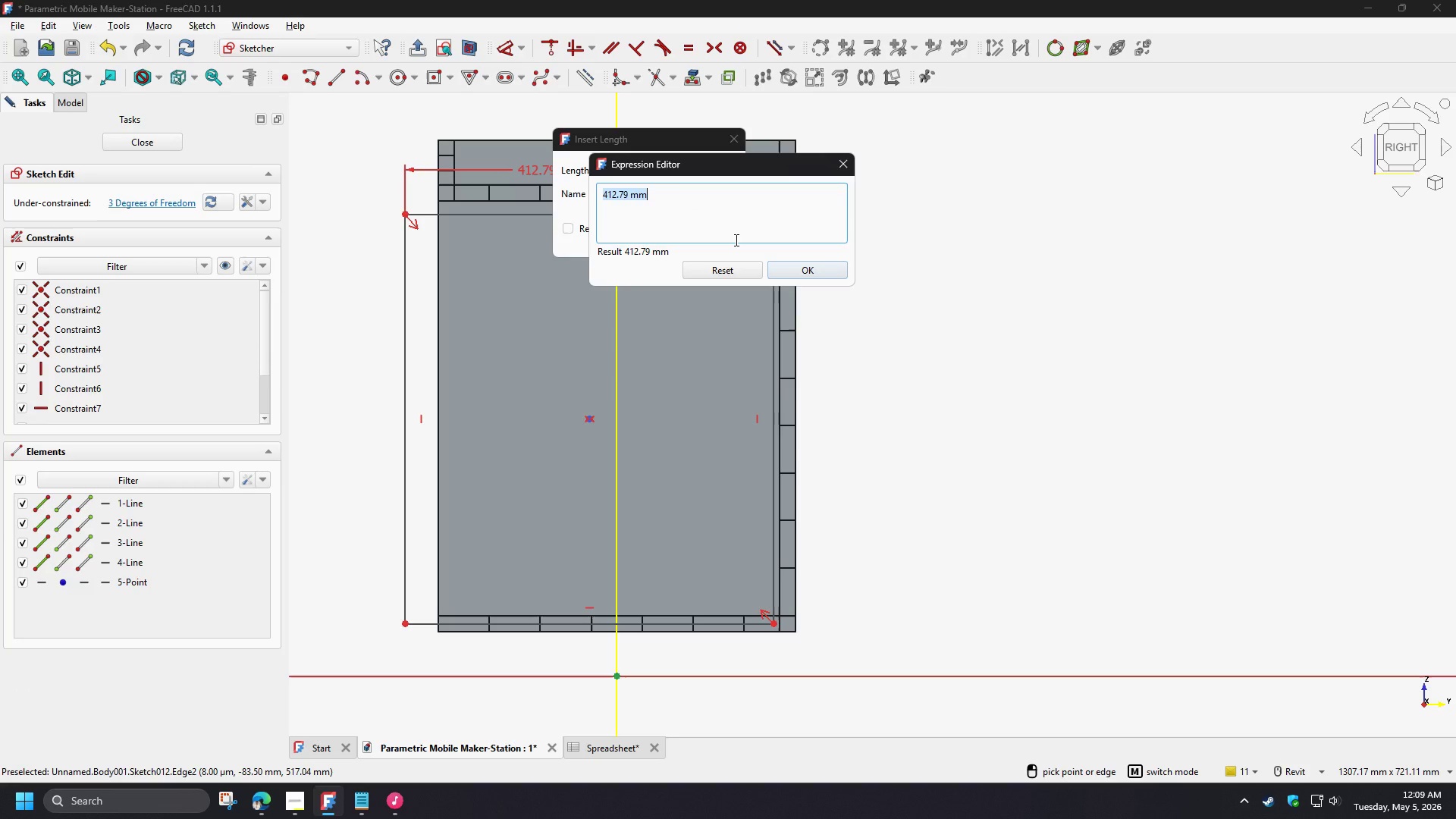 
type(sp)
 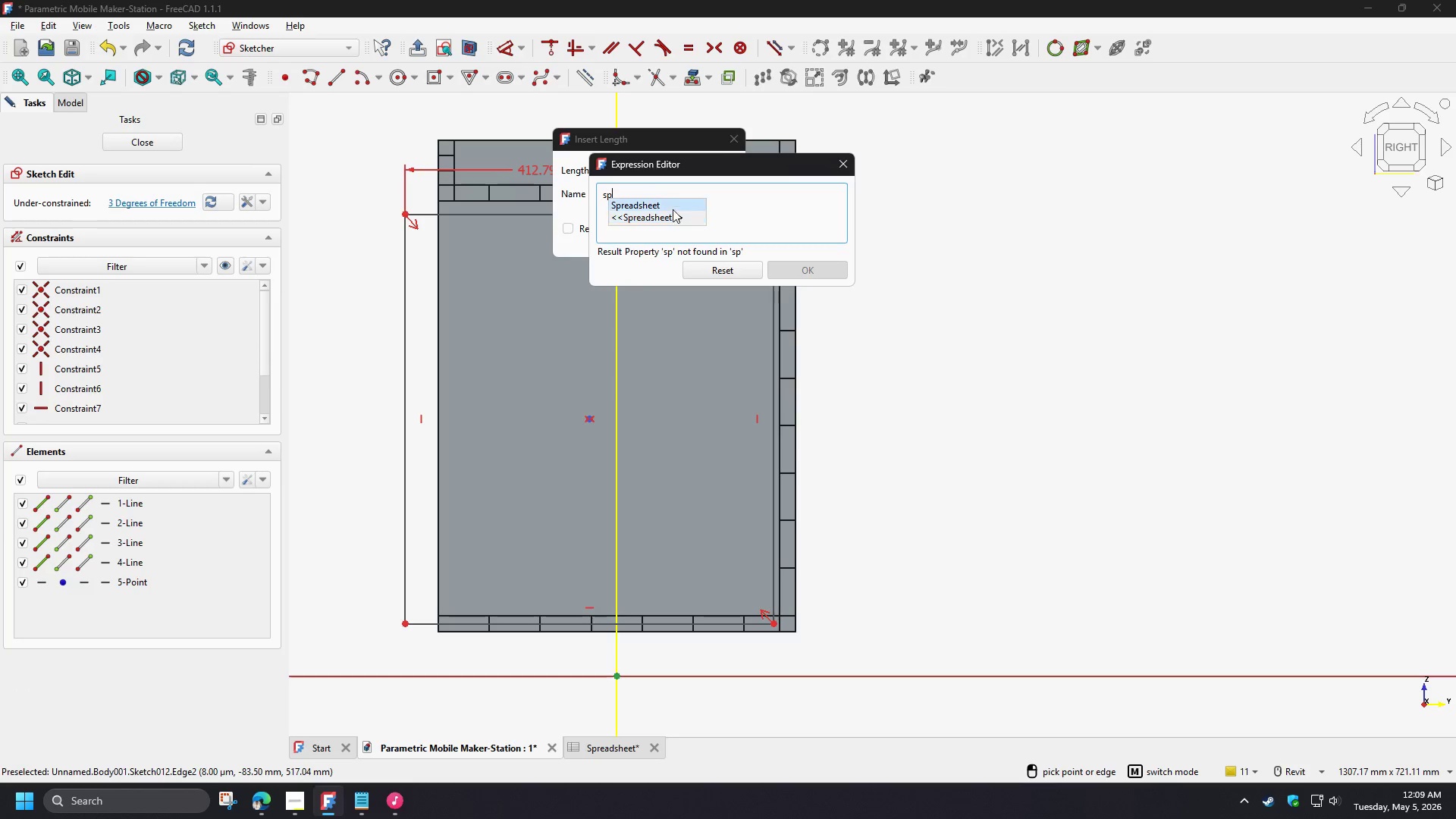 
left_click([670, 207])
 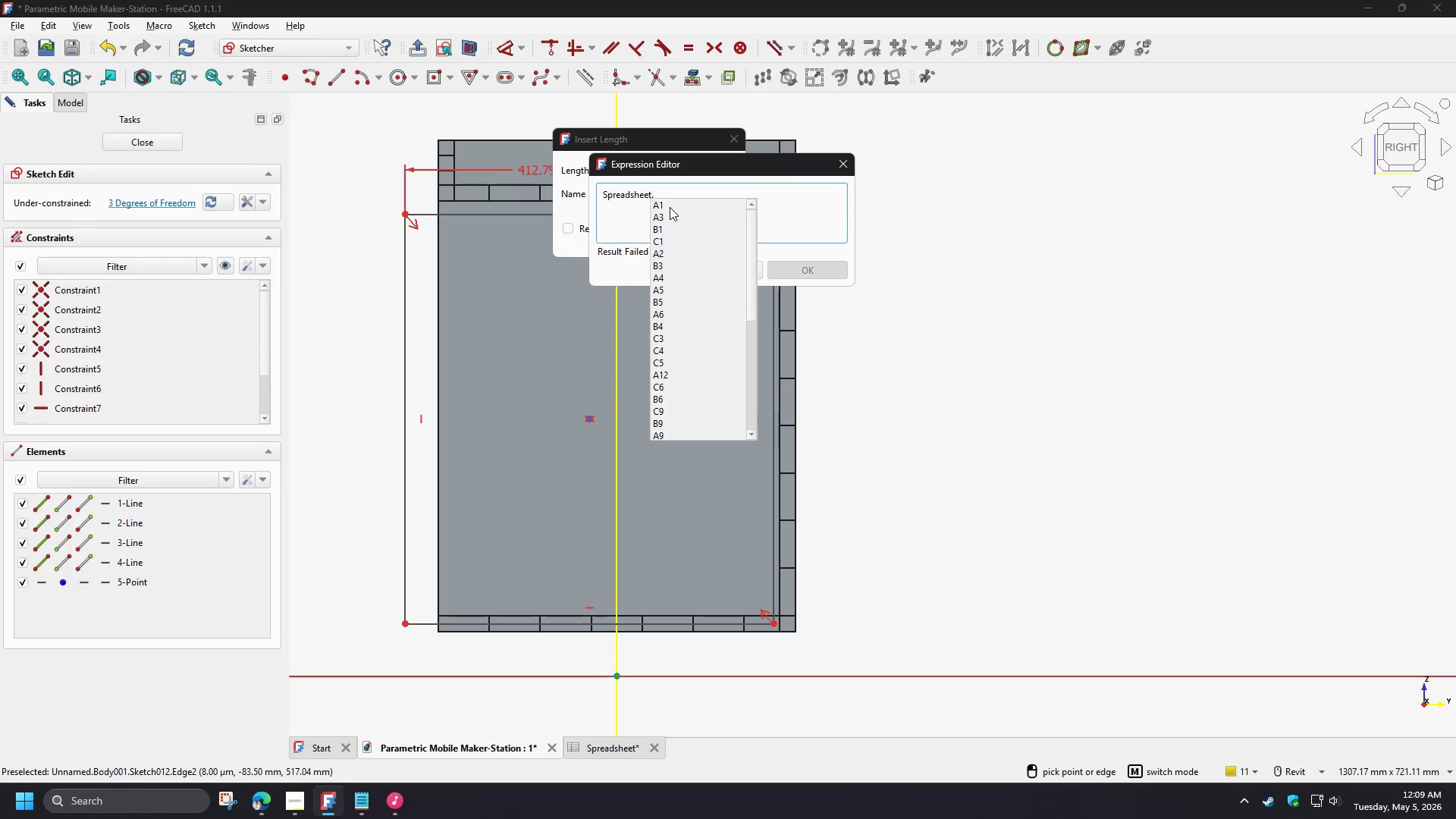 
type(de)
 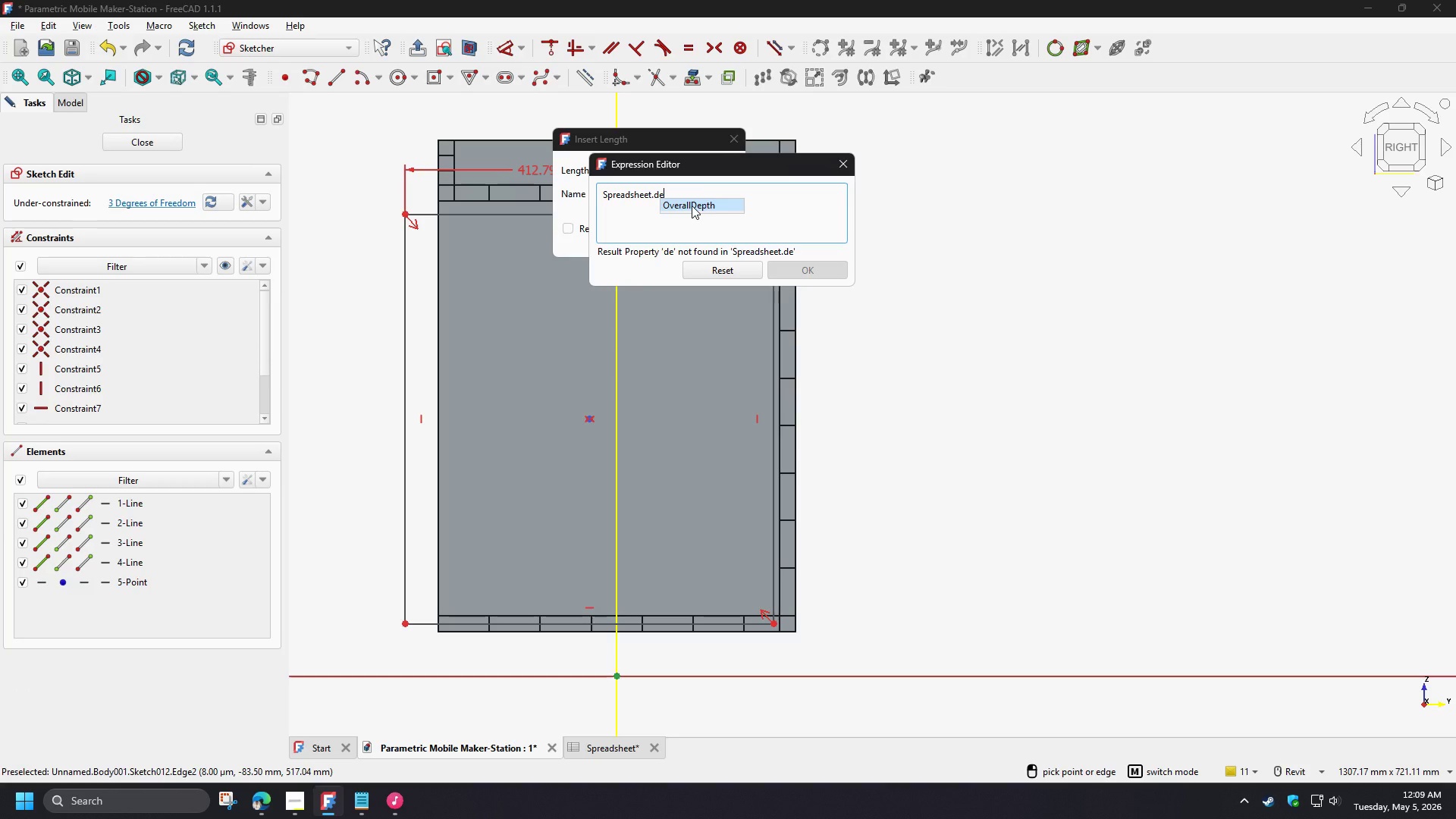 
left_click([692, 206])
 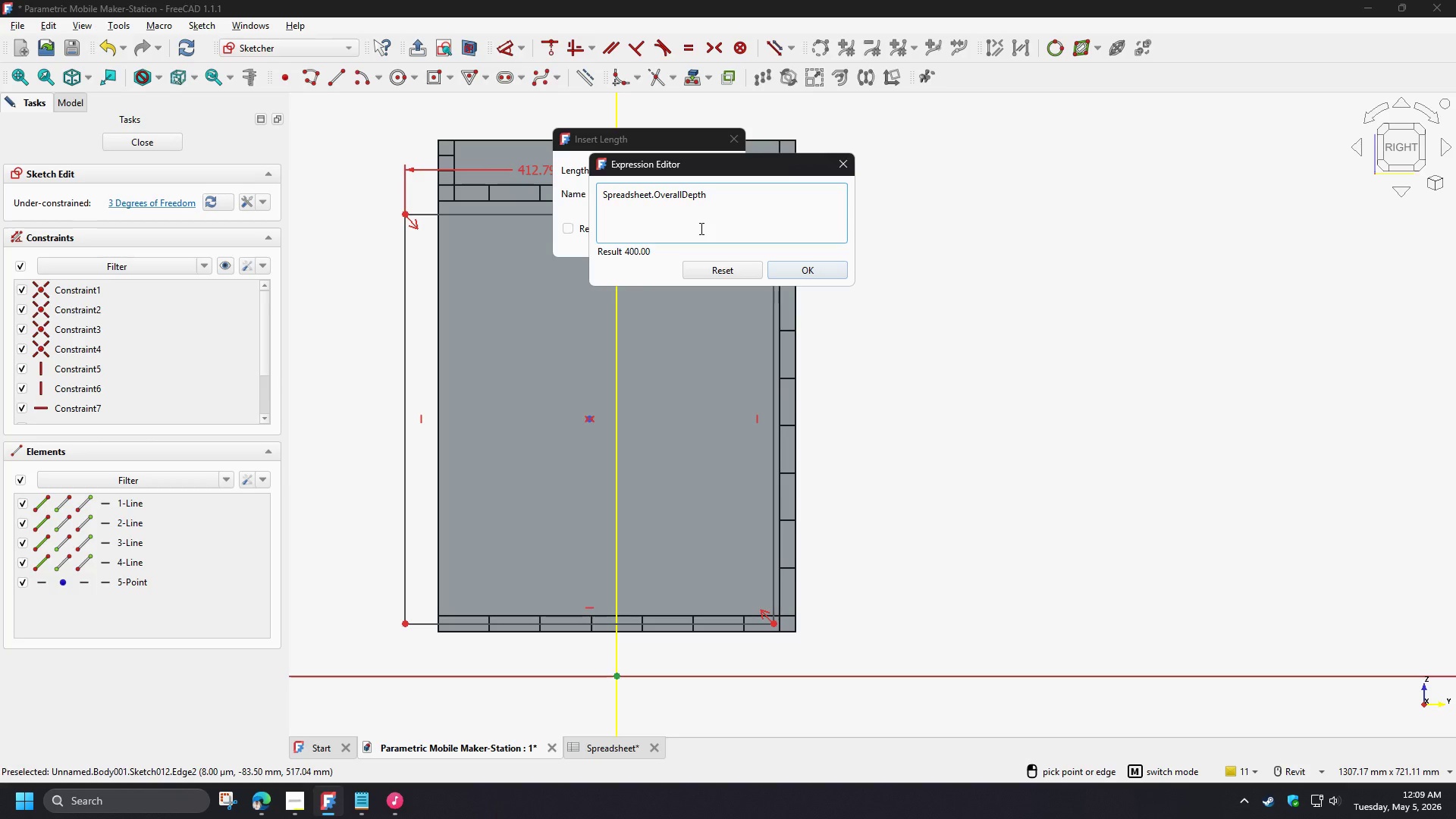 
type(-sp)
 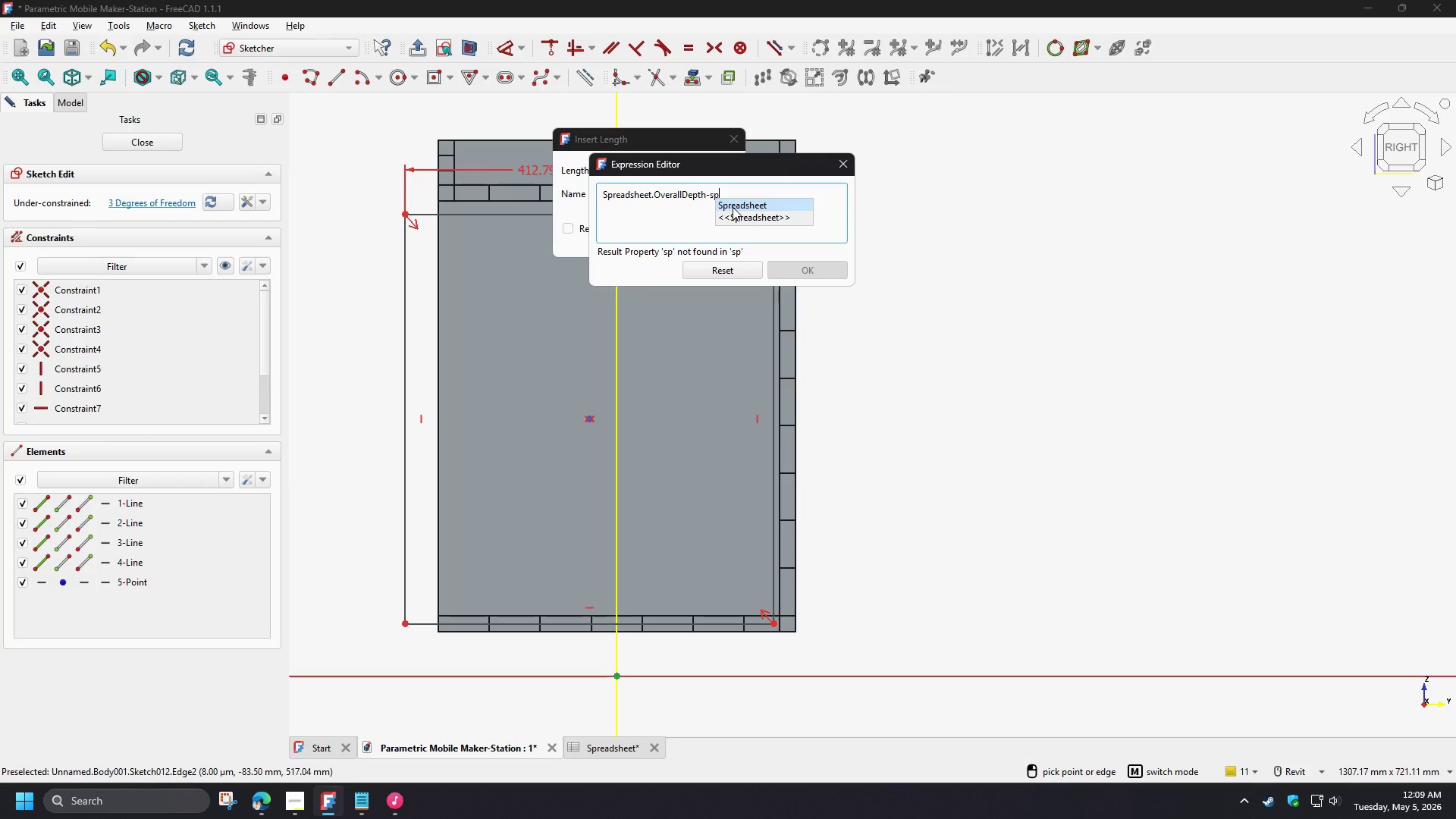 
left_click([733, 207])
 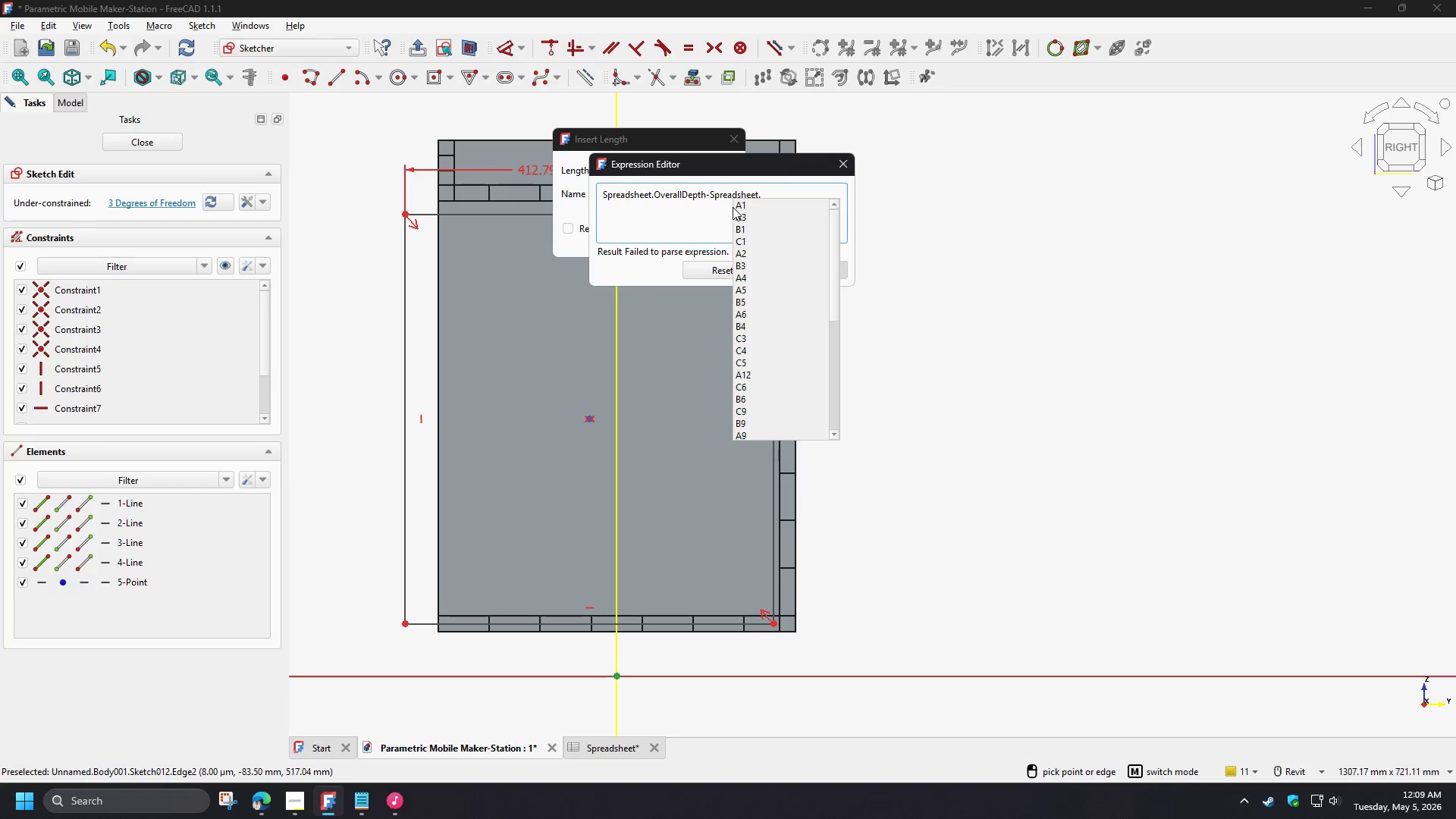 
type(th)
 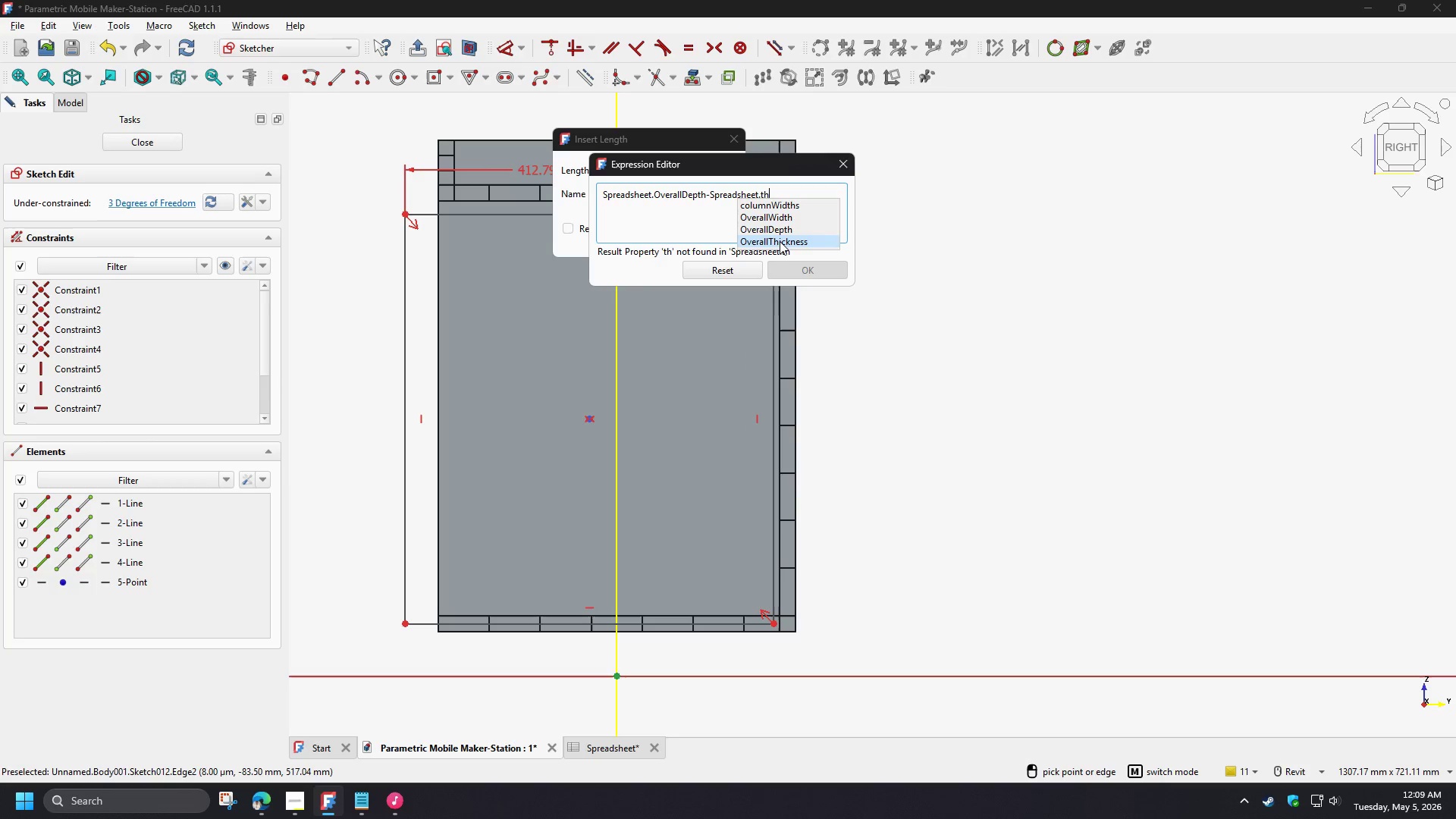 
left_click([780, 243])
 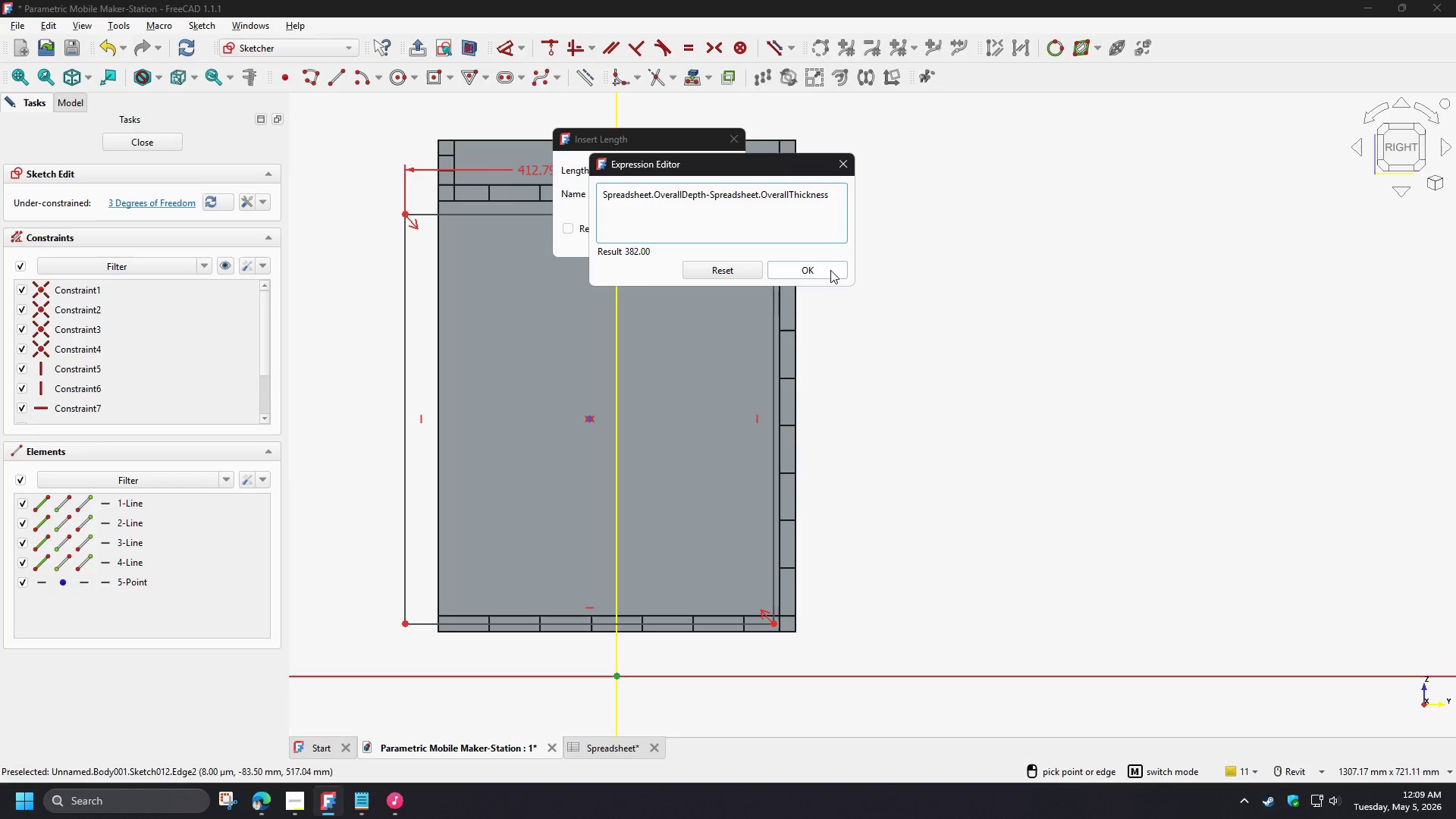 
left_click([826, 266])
 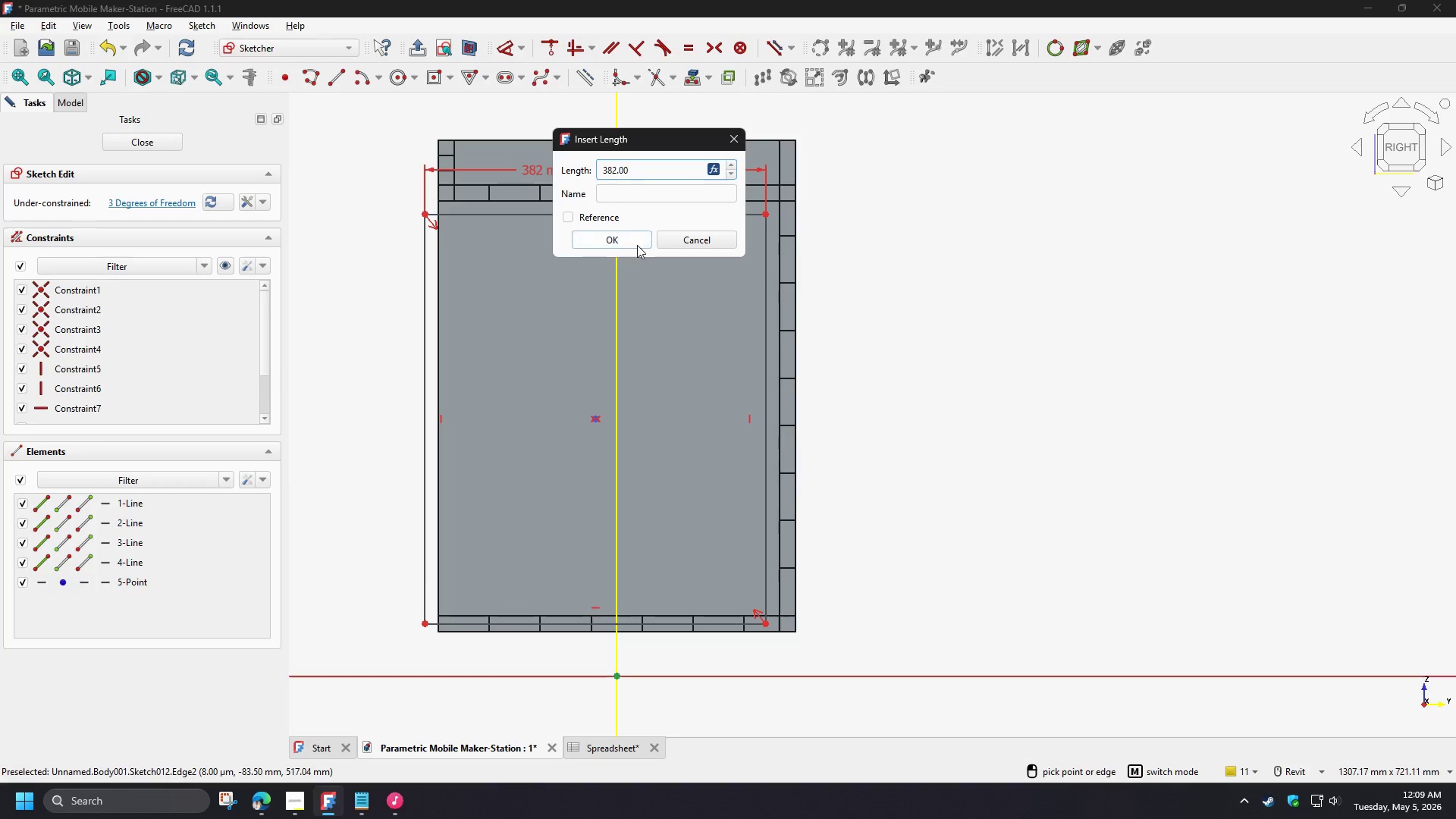 
left_click([624, 237])
 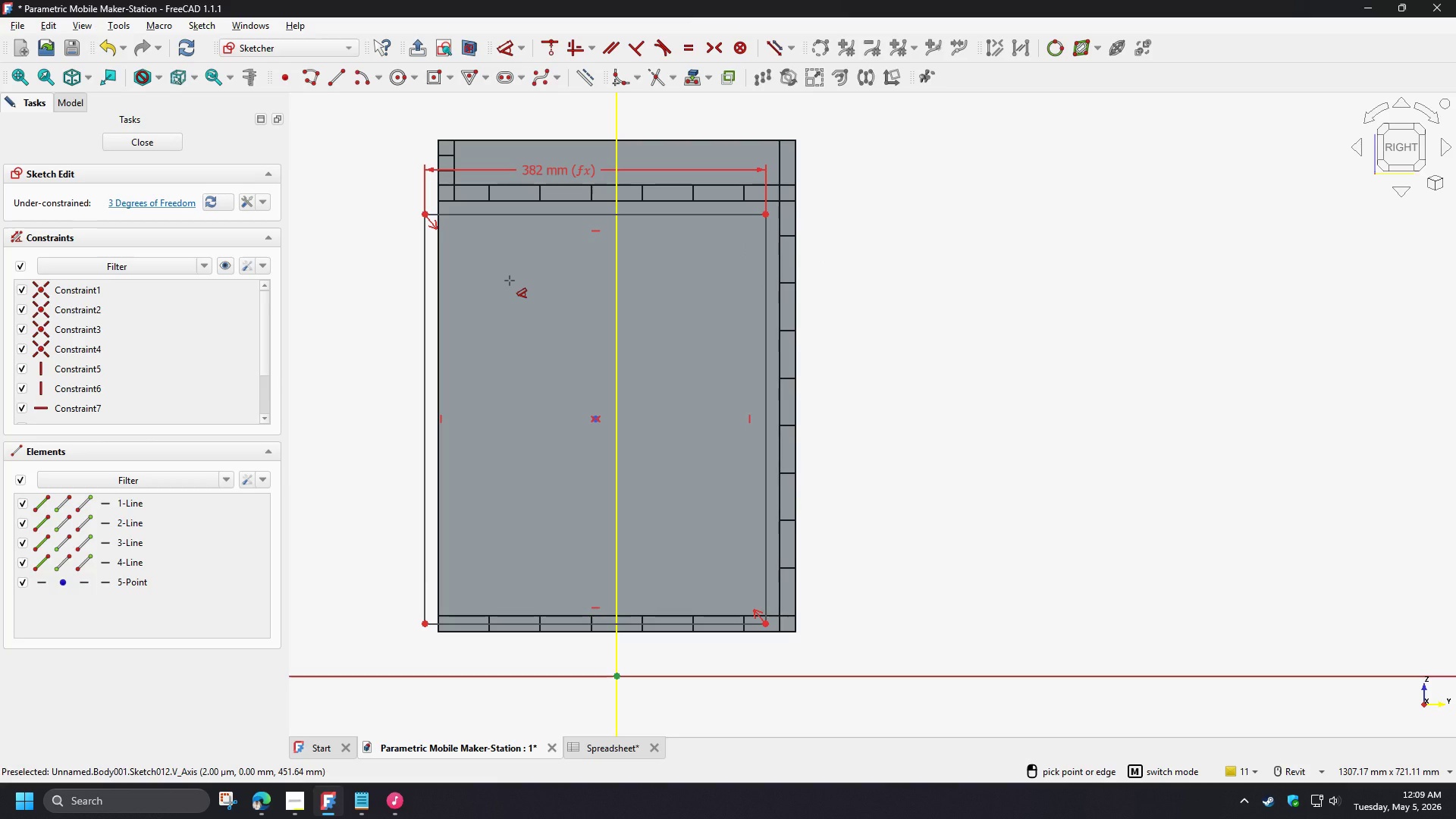 
right_click([510, 281])
 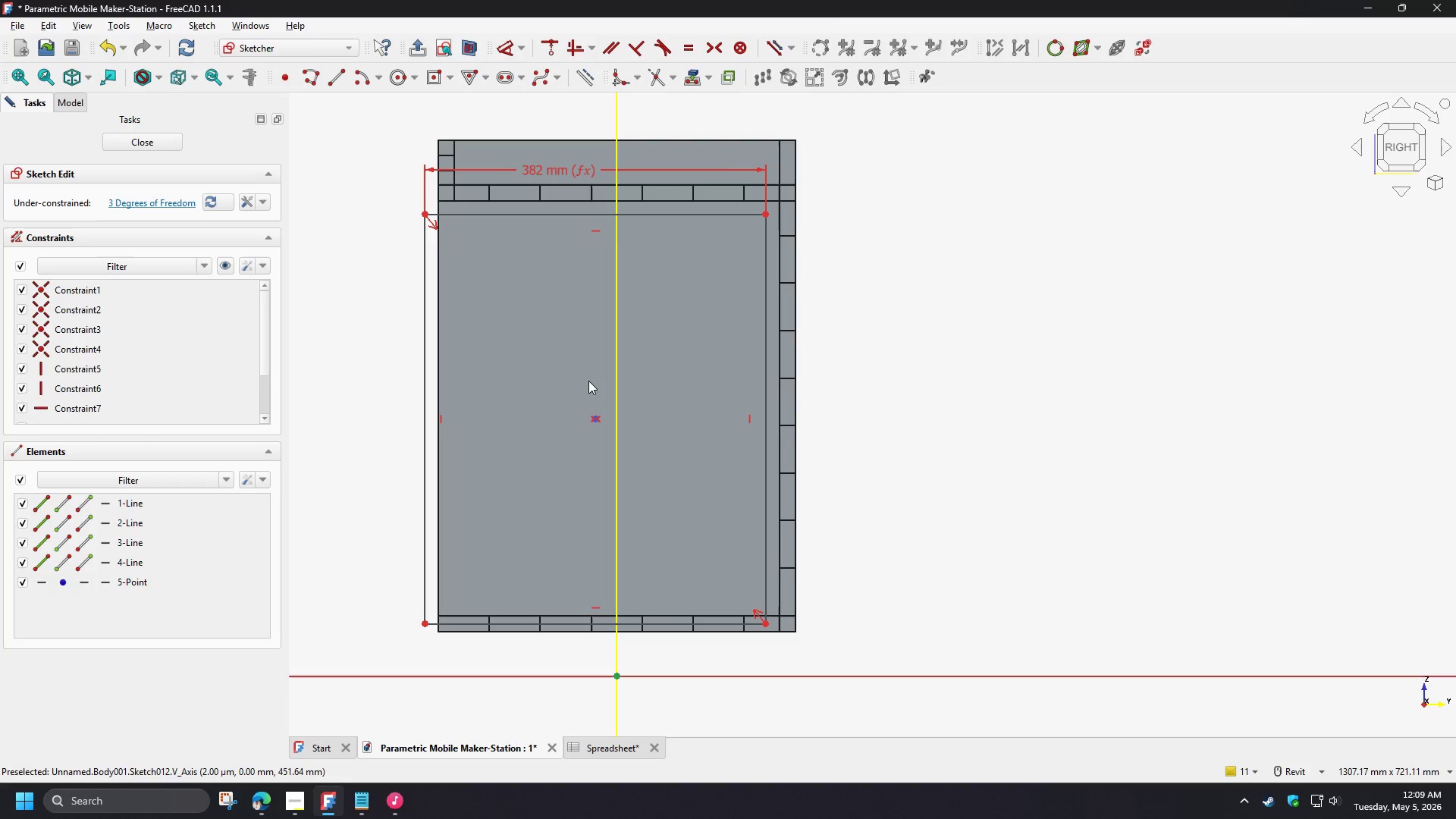 
left_click([588, 381])
 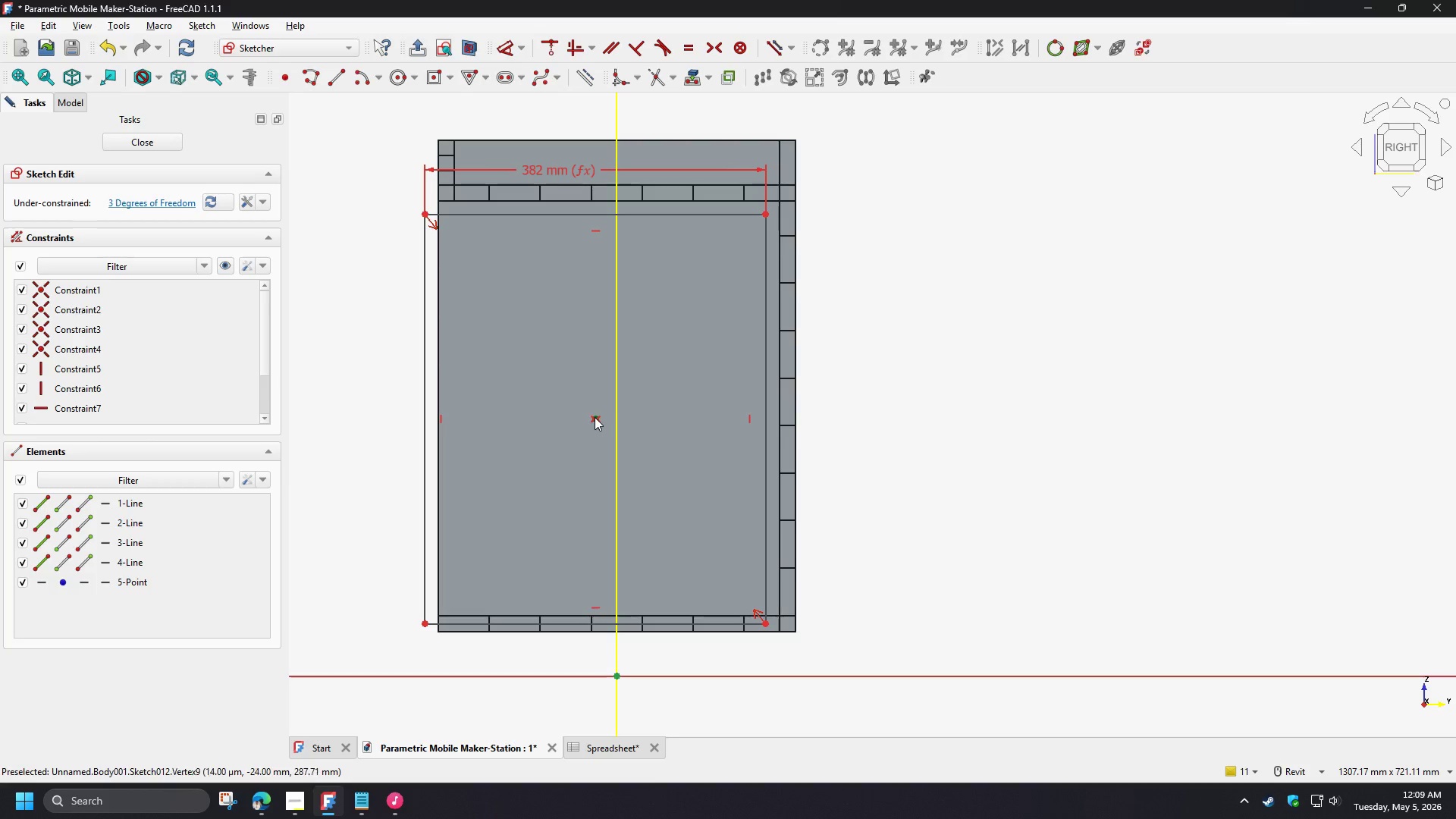 
left_click([595, 417])
 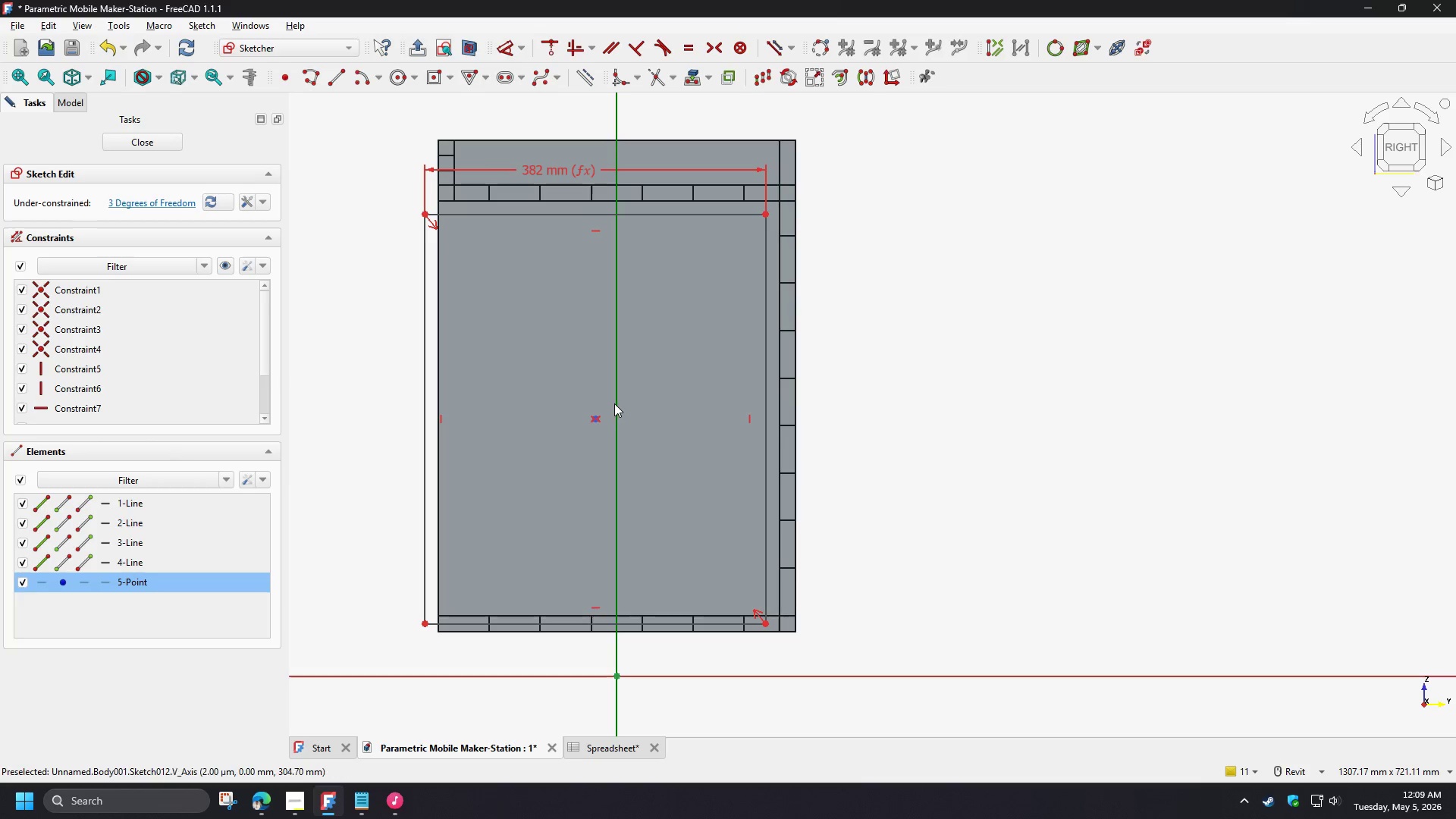 
left_click([614, 403])
 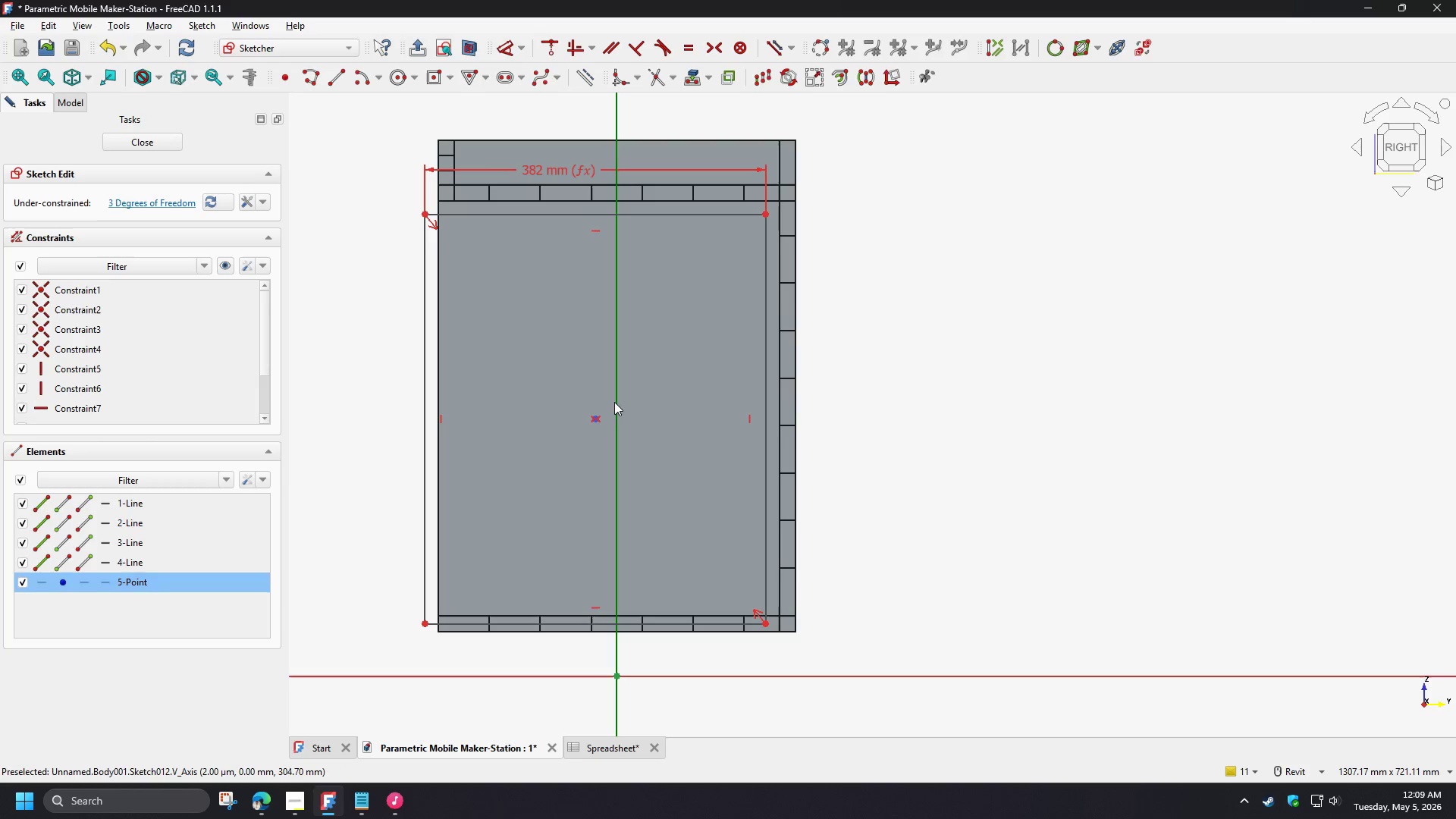 
key(D)
 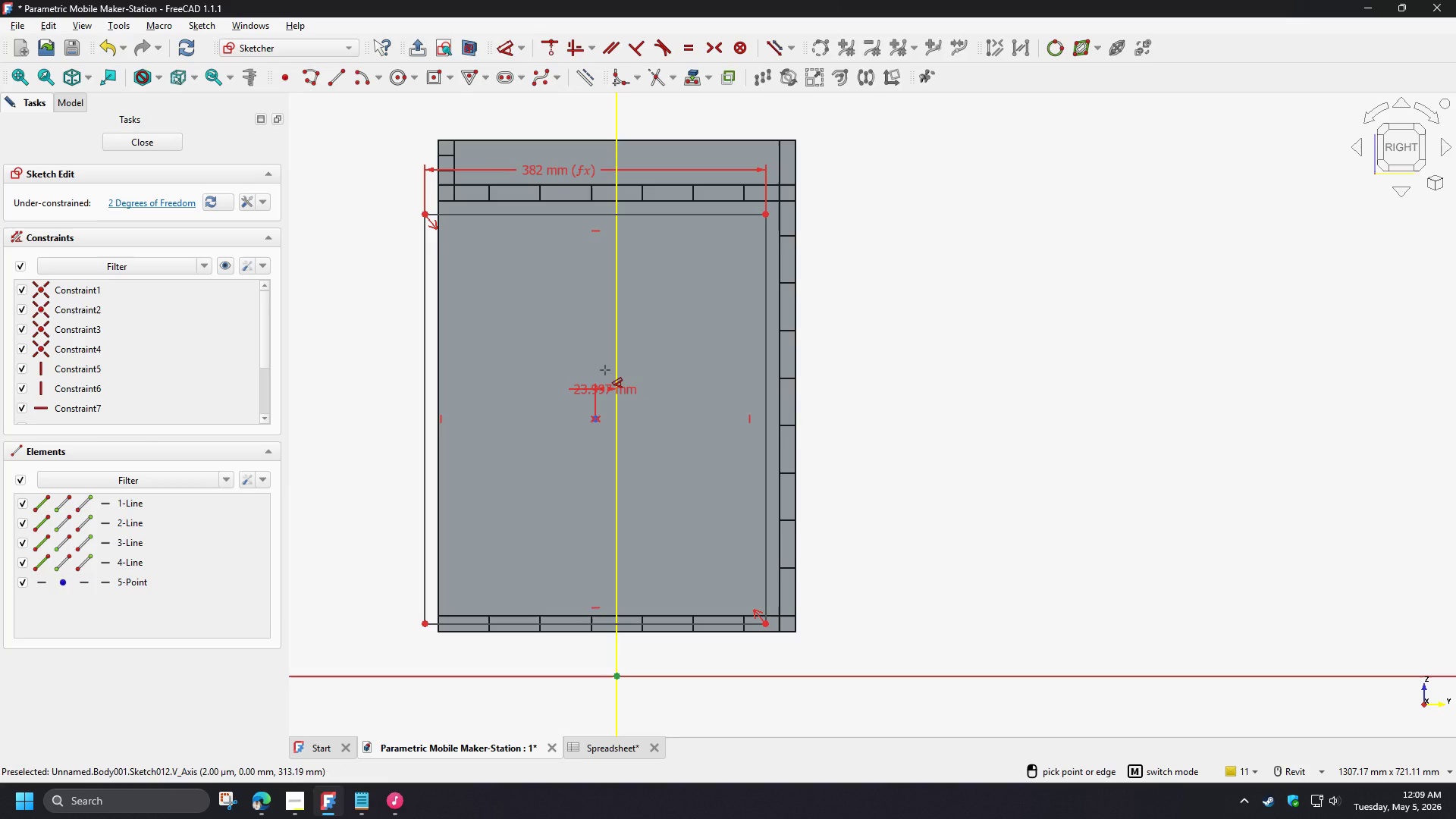 
left_click([605, 370])
 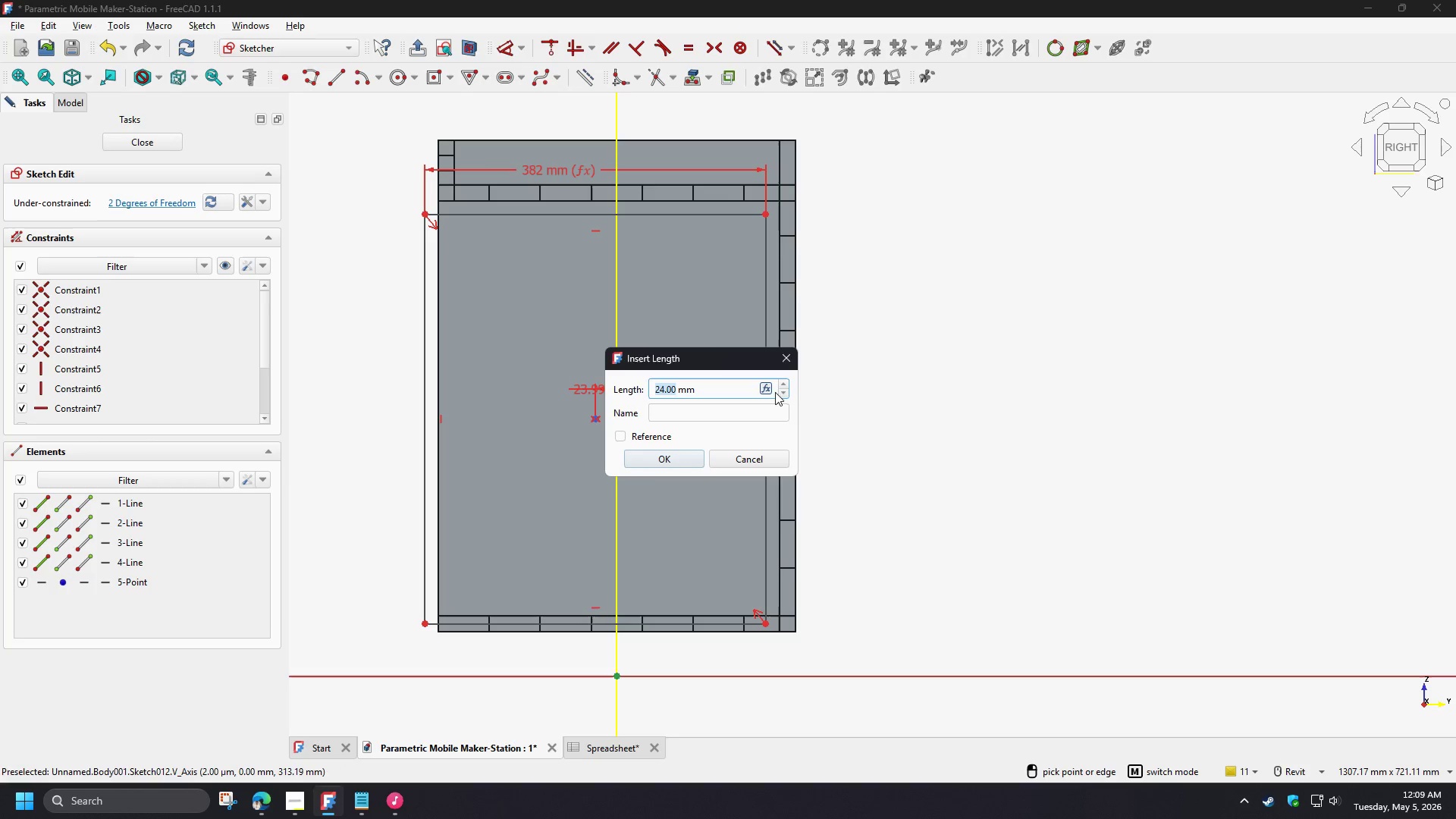 
left_click([766, 386])
 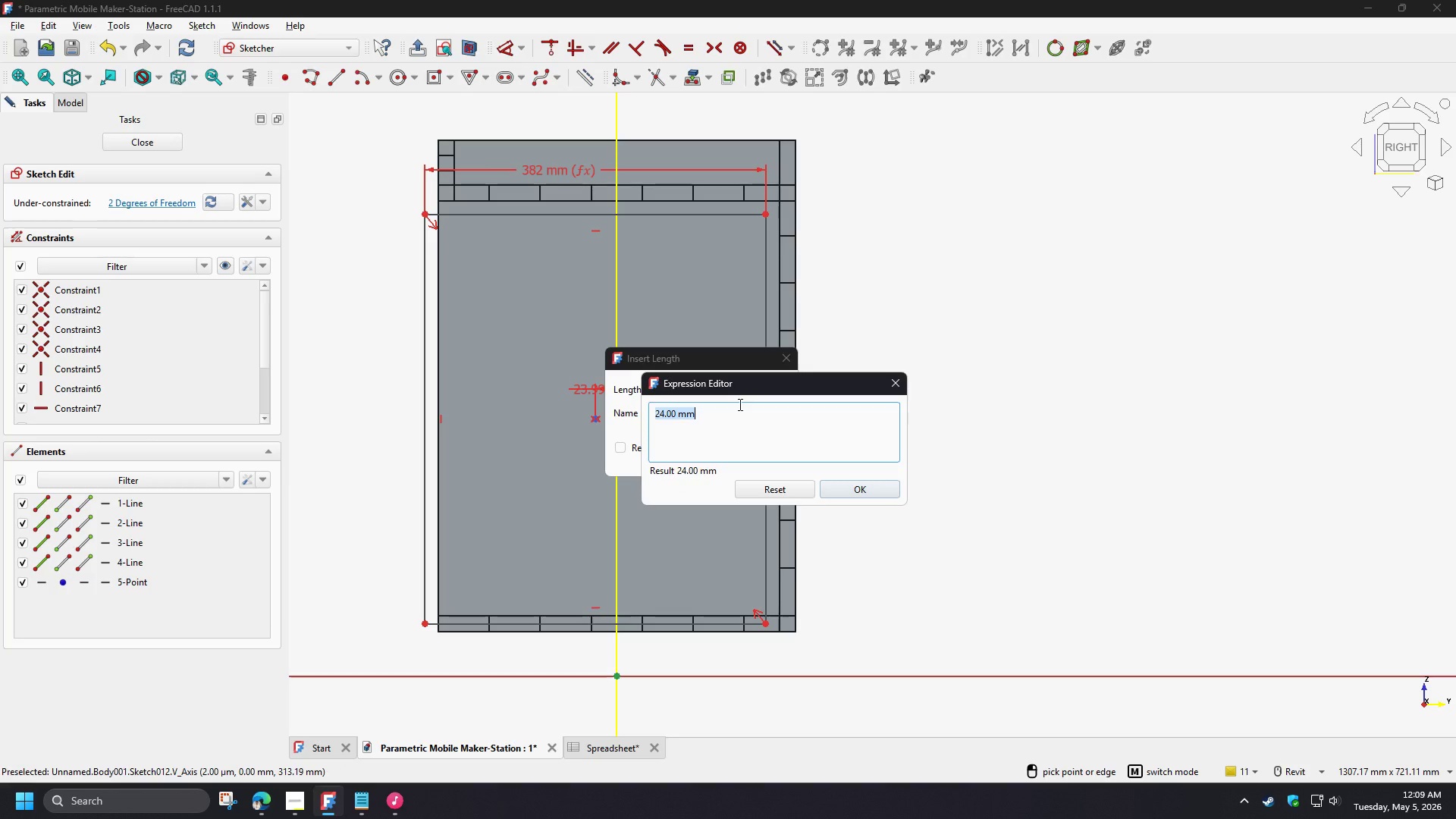 
type(sp)
 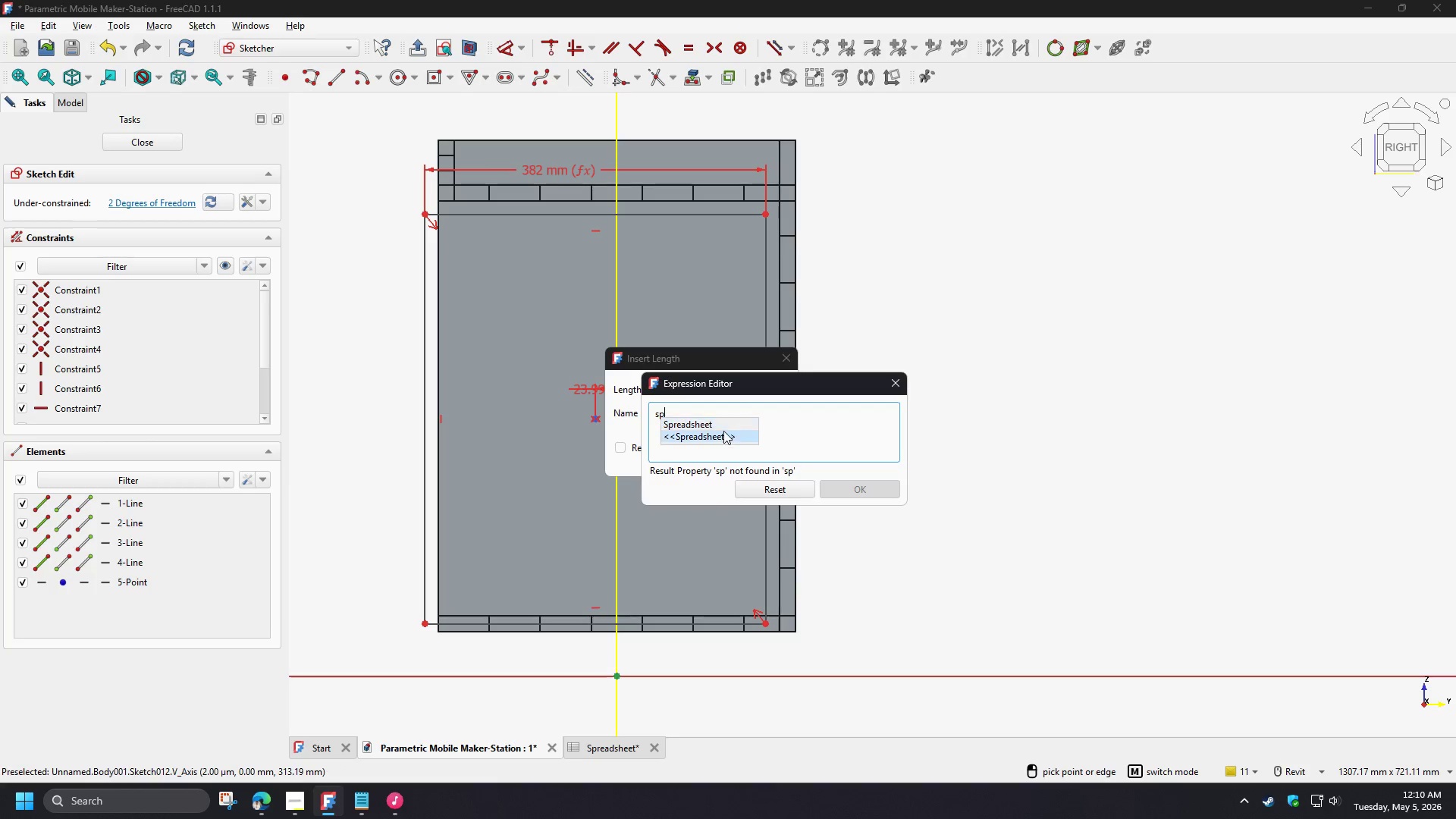 
left_click([723, 431])
 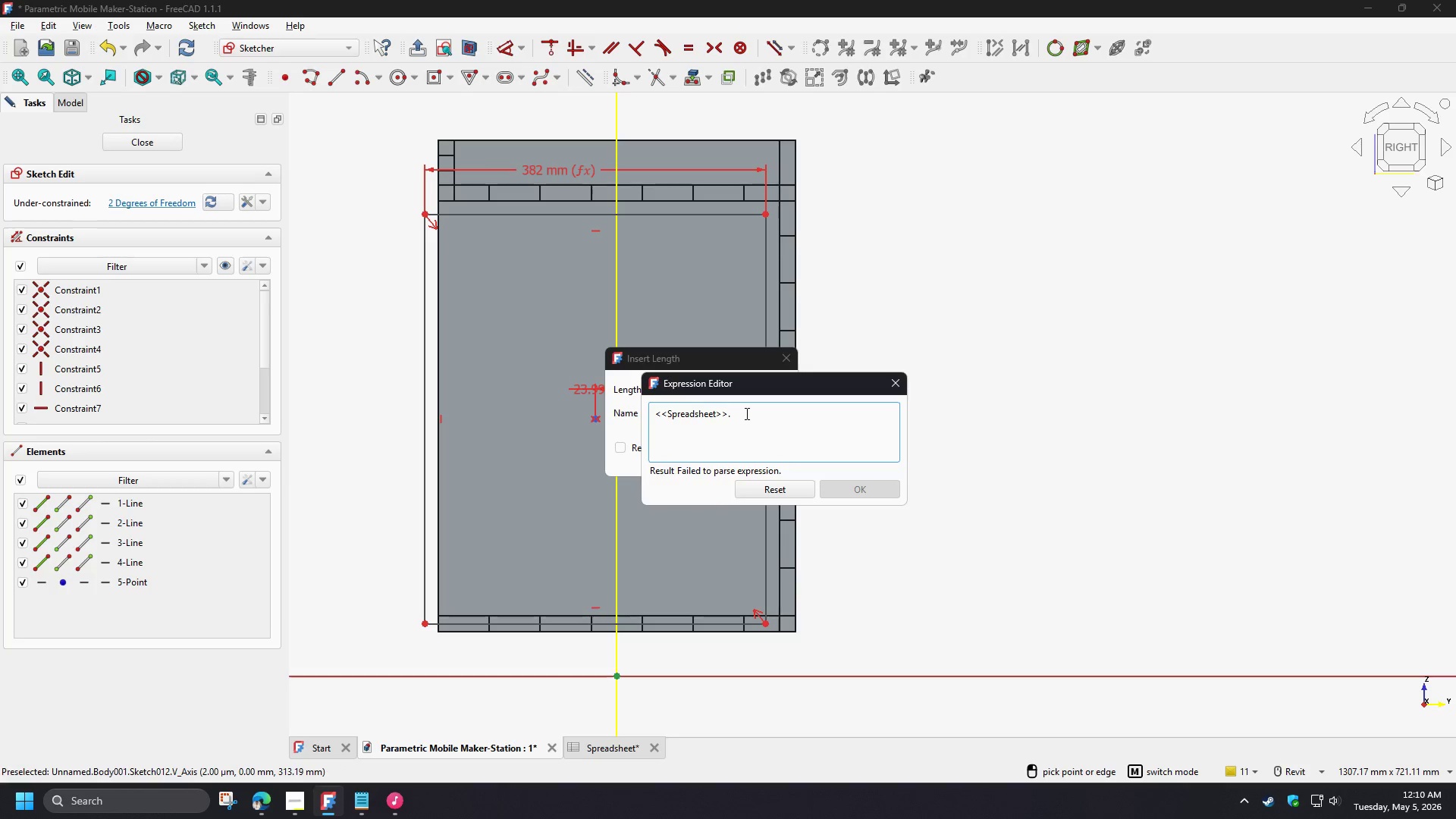 
left_click_drag(start_coordinate=[746, 413], to_coordinate=[582, 408])
 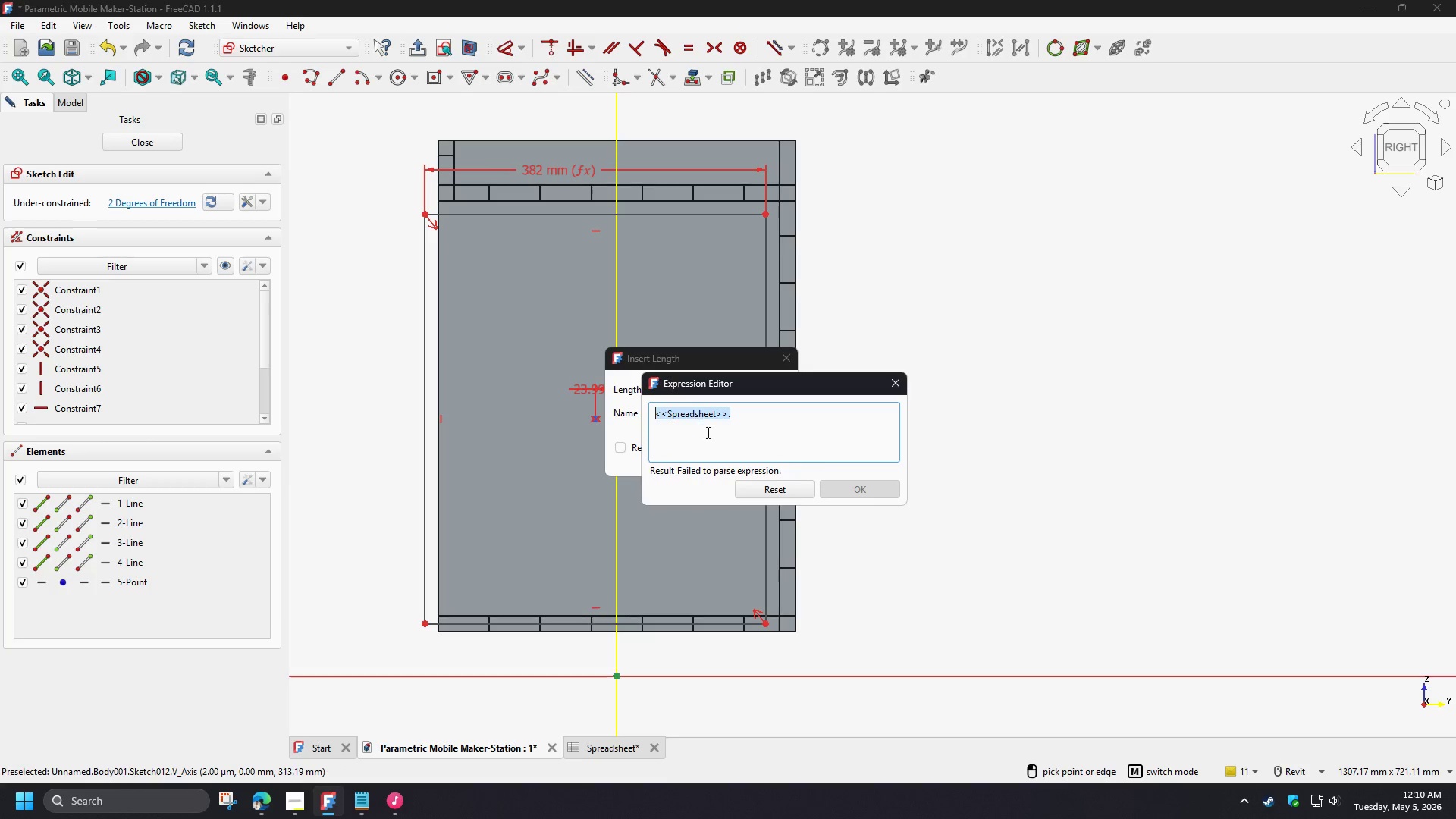 
type(sp)
 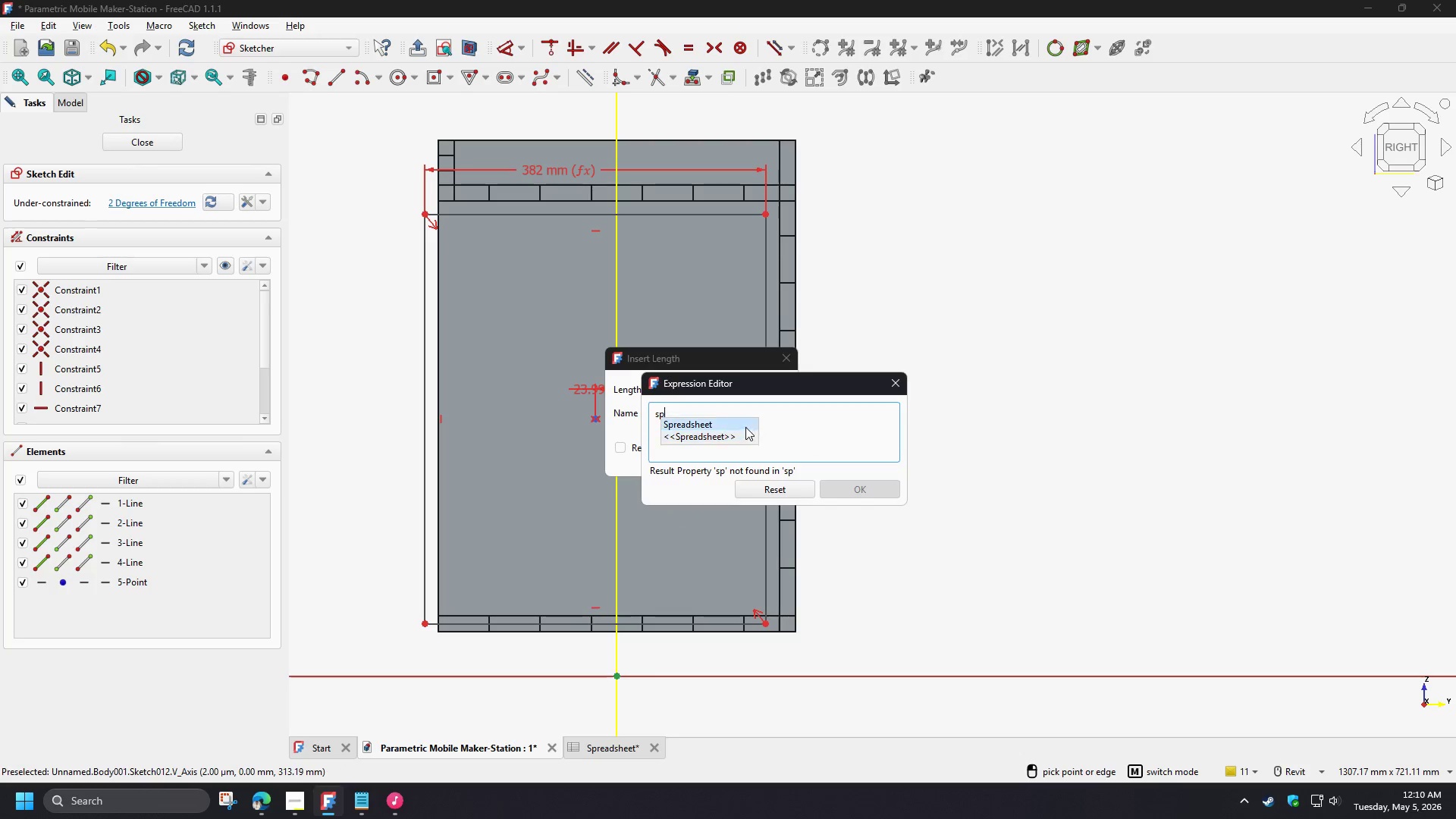 
left_click([744, 427])
 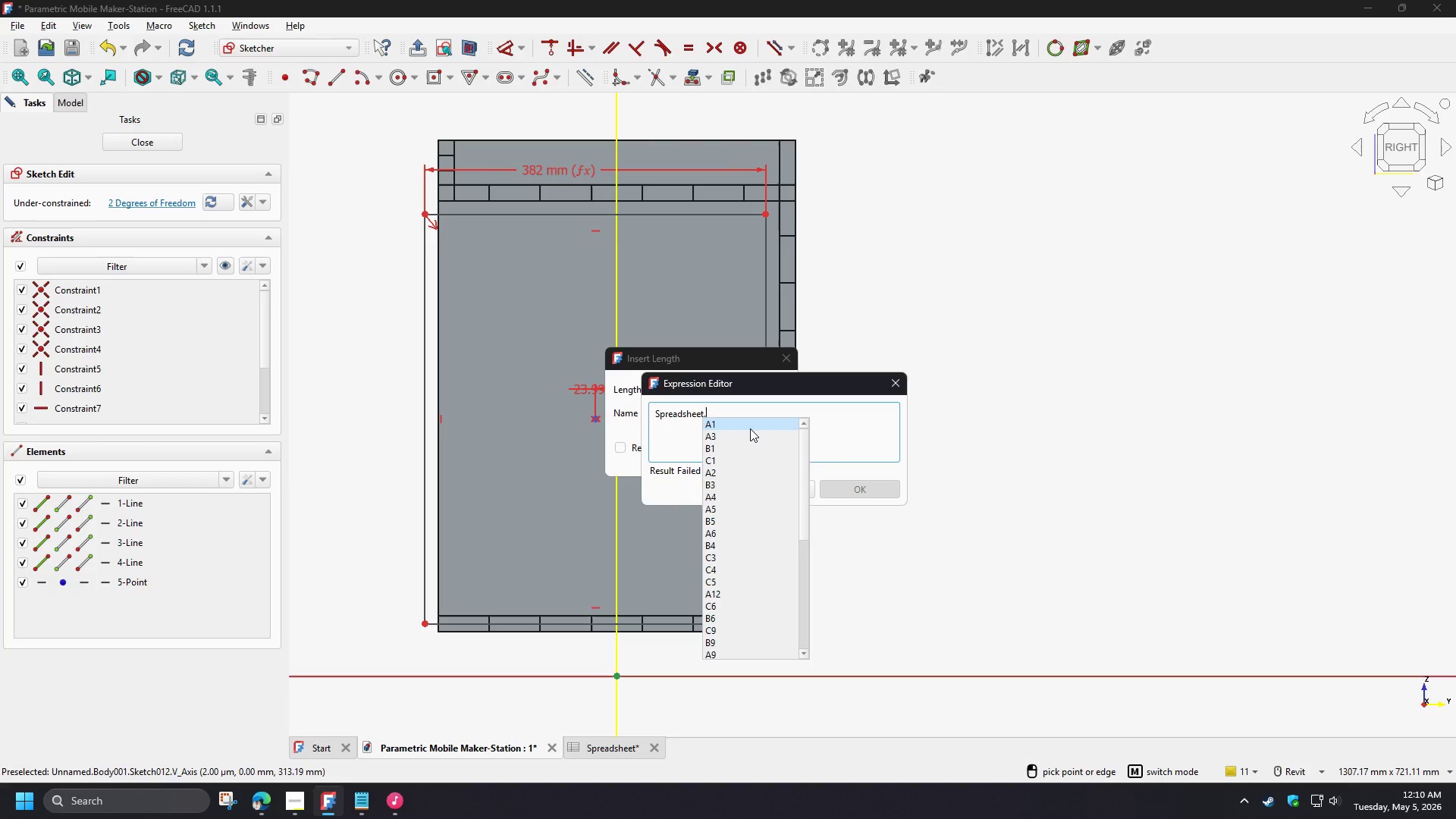 
type(wa)
 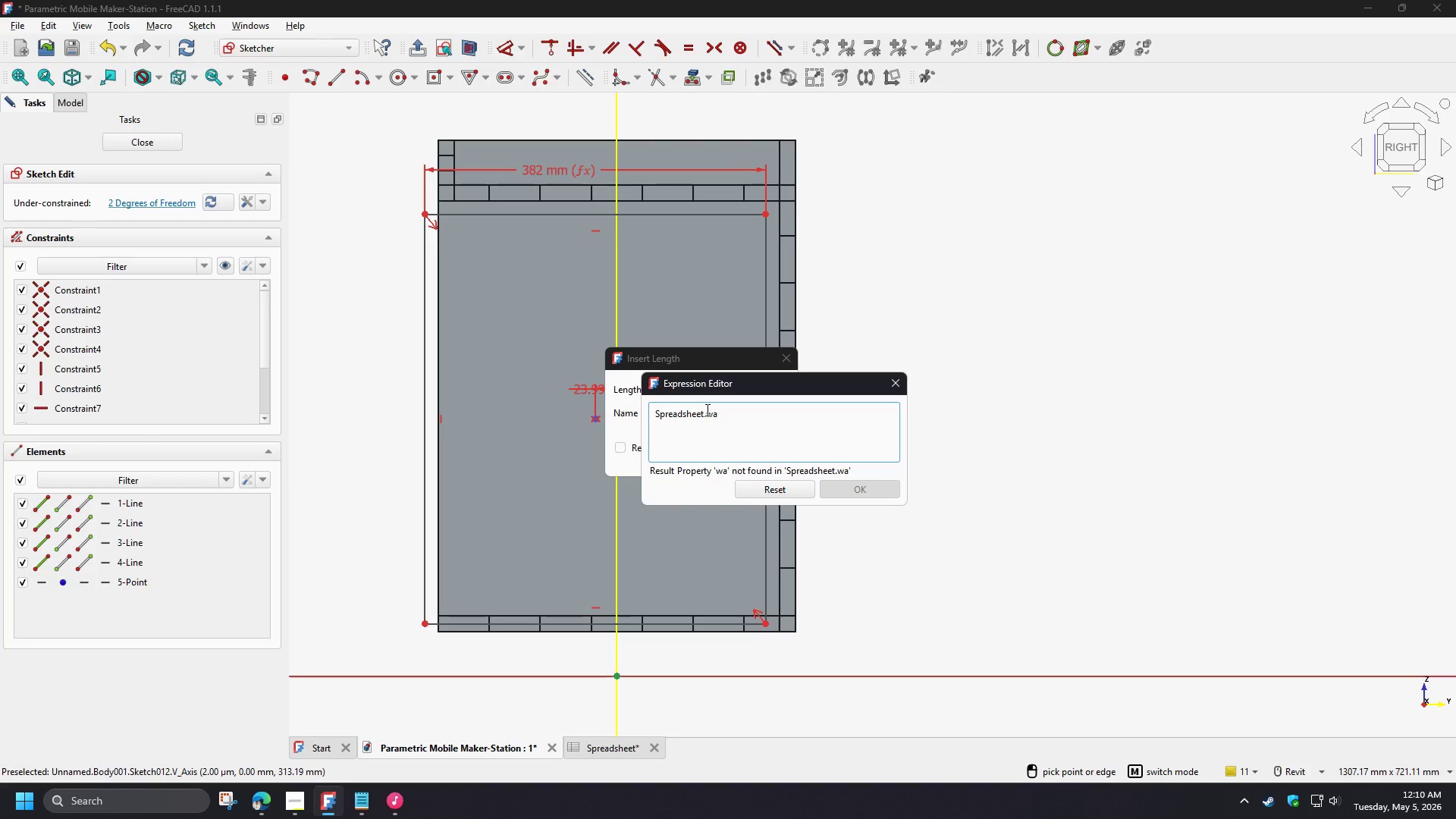 
left_click_drag(start_coordinate=[706, 410], to_coordinate=[726, 416])
 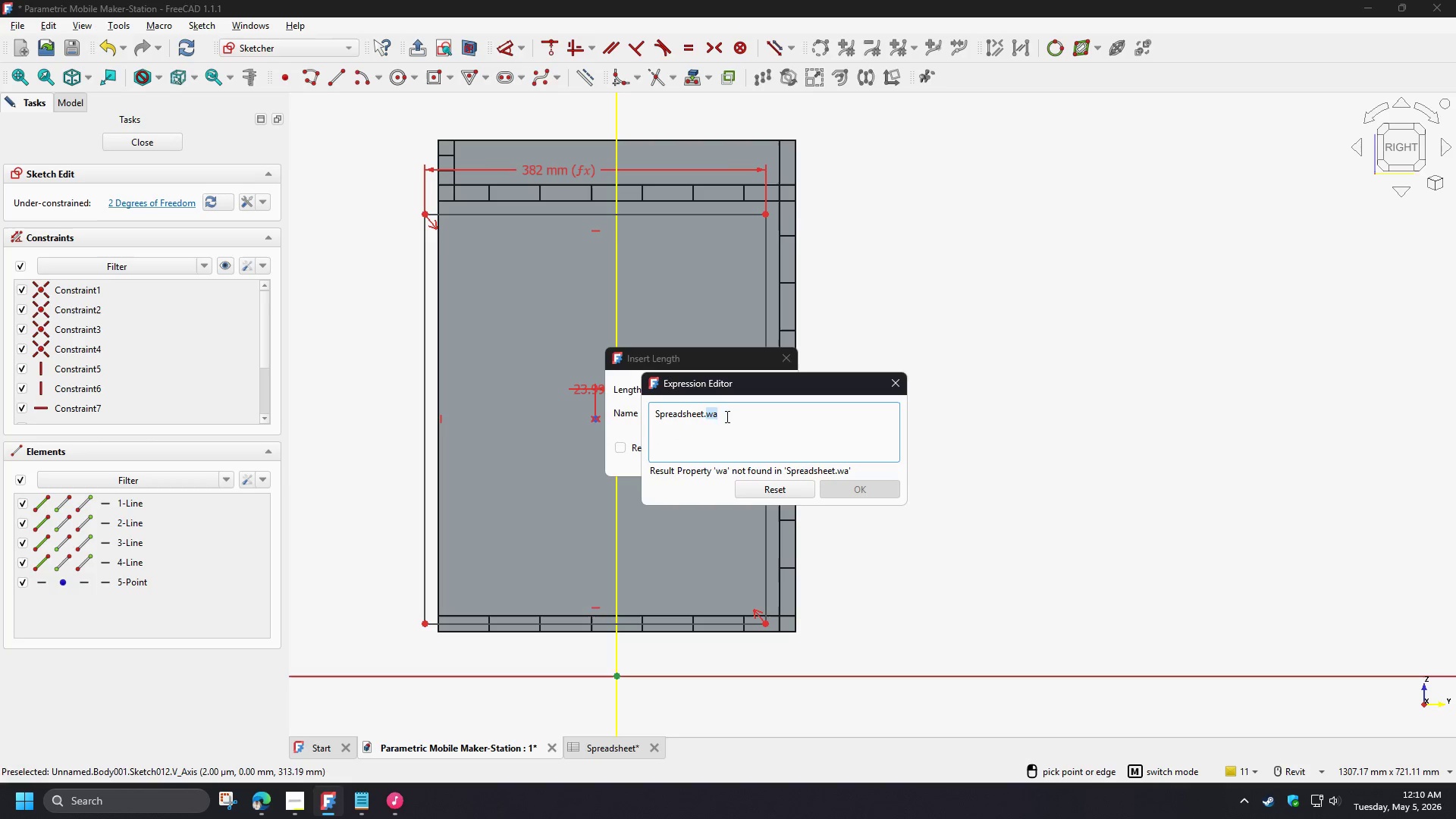 
key(T)
 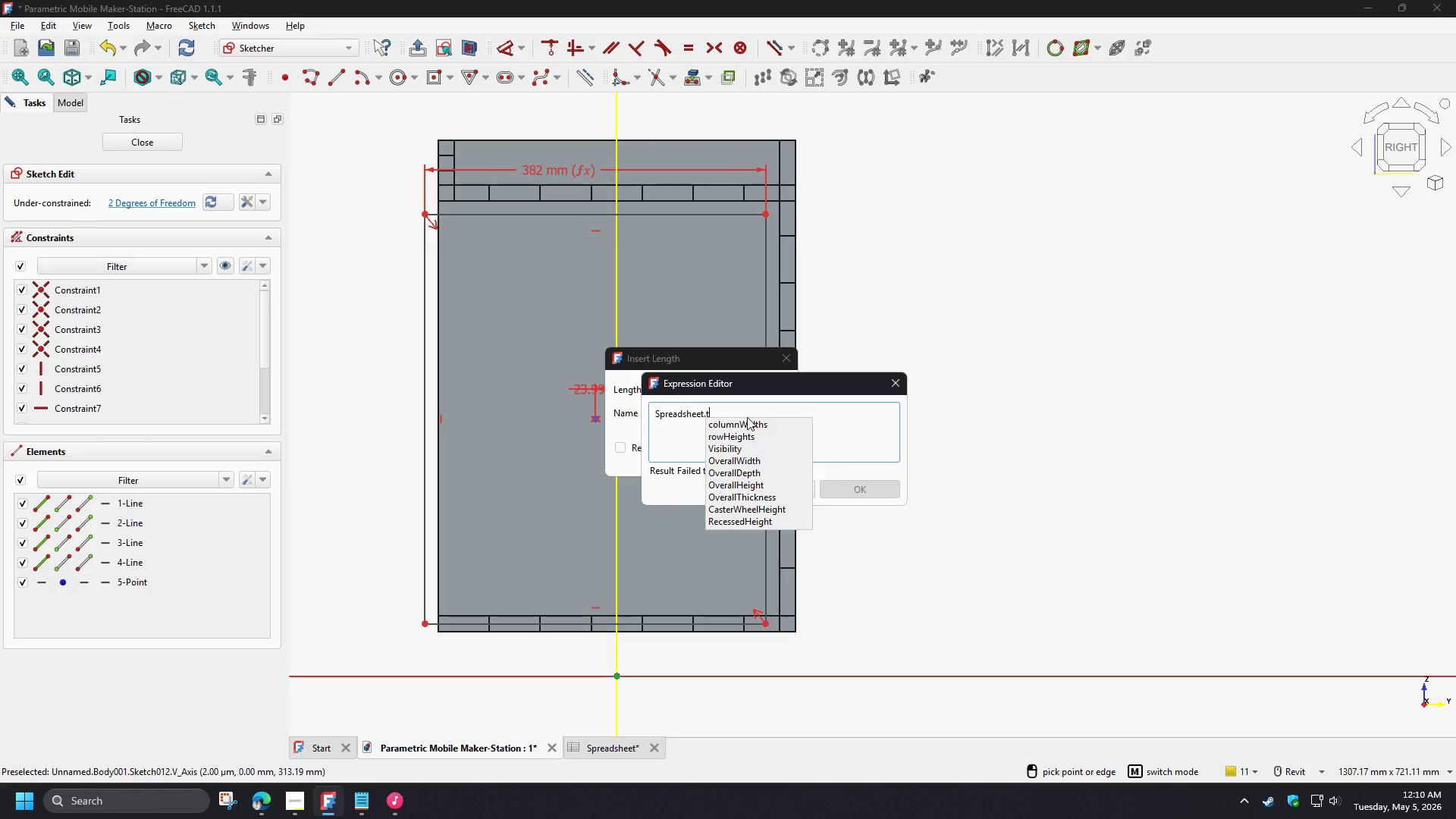 
key(H)
 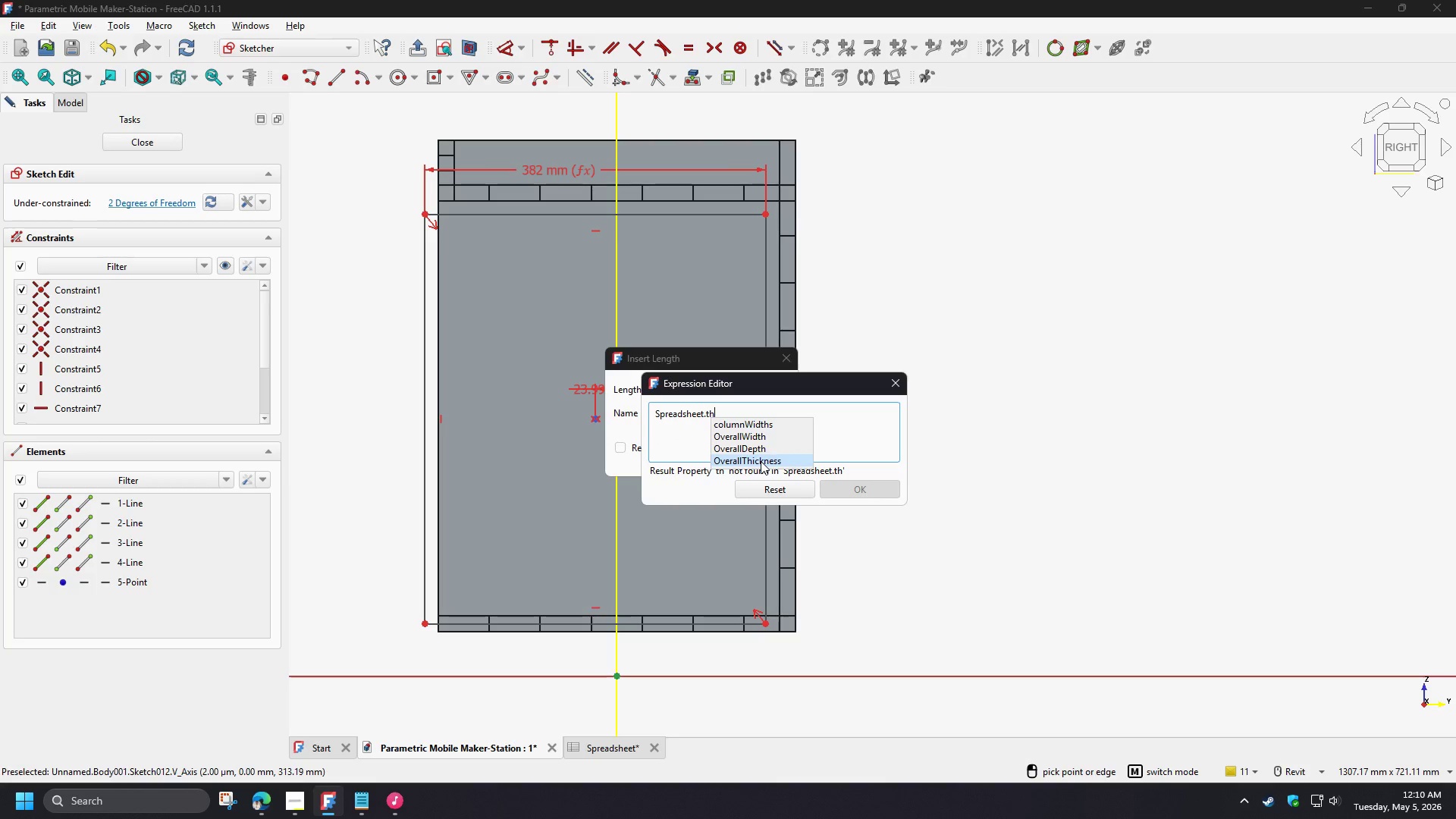 
left_click([761, 461])
 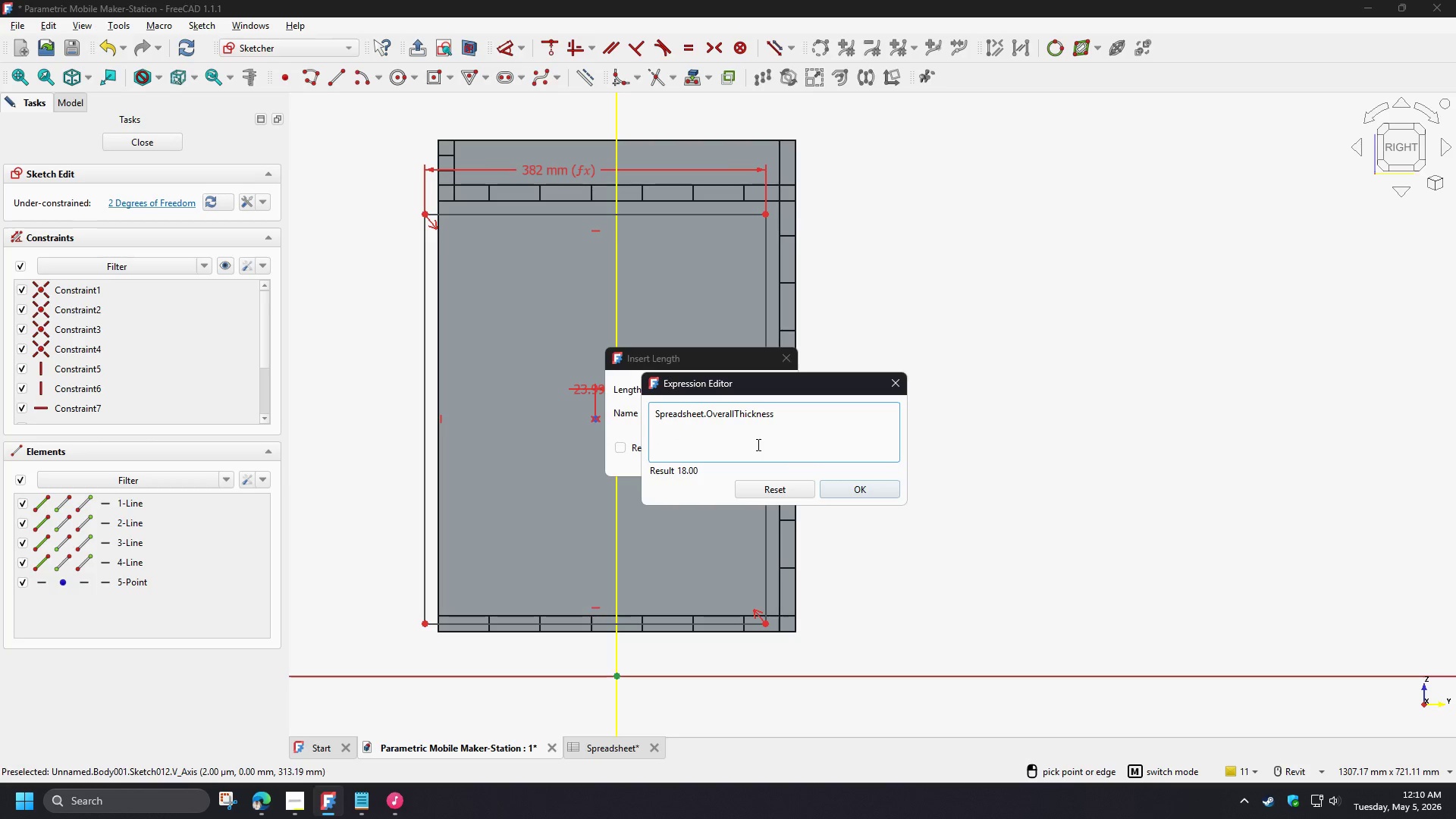 
key(NumpadDivide)
 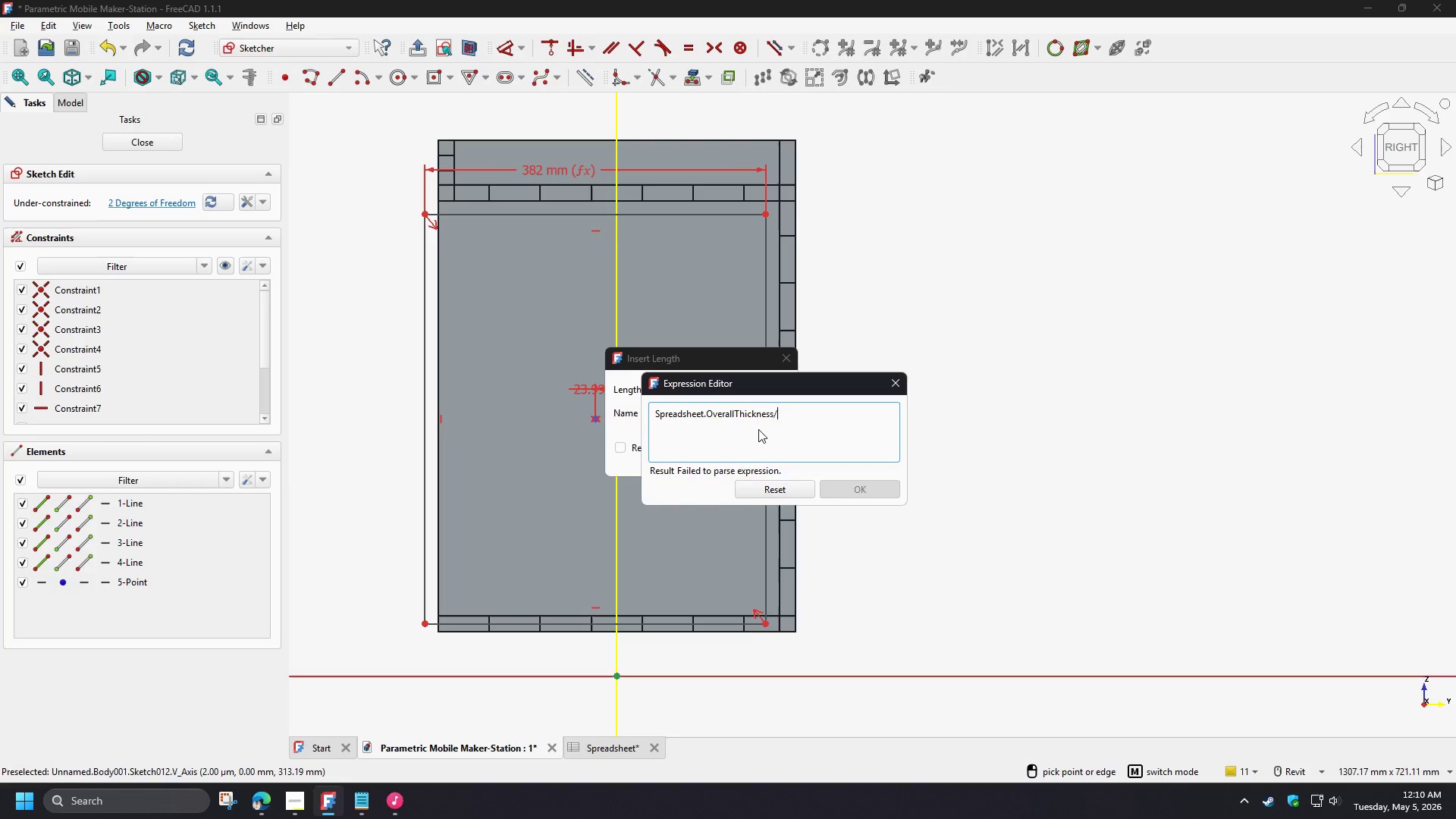 
key(Numpad2)
 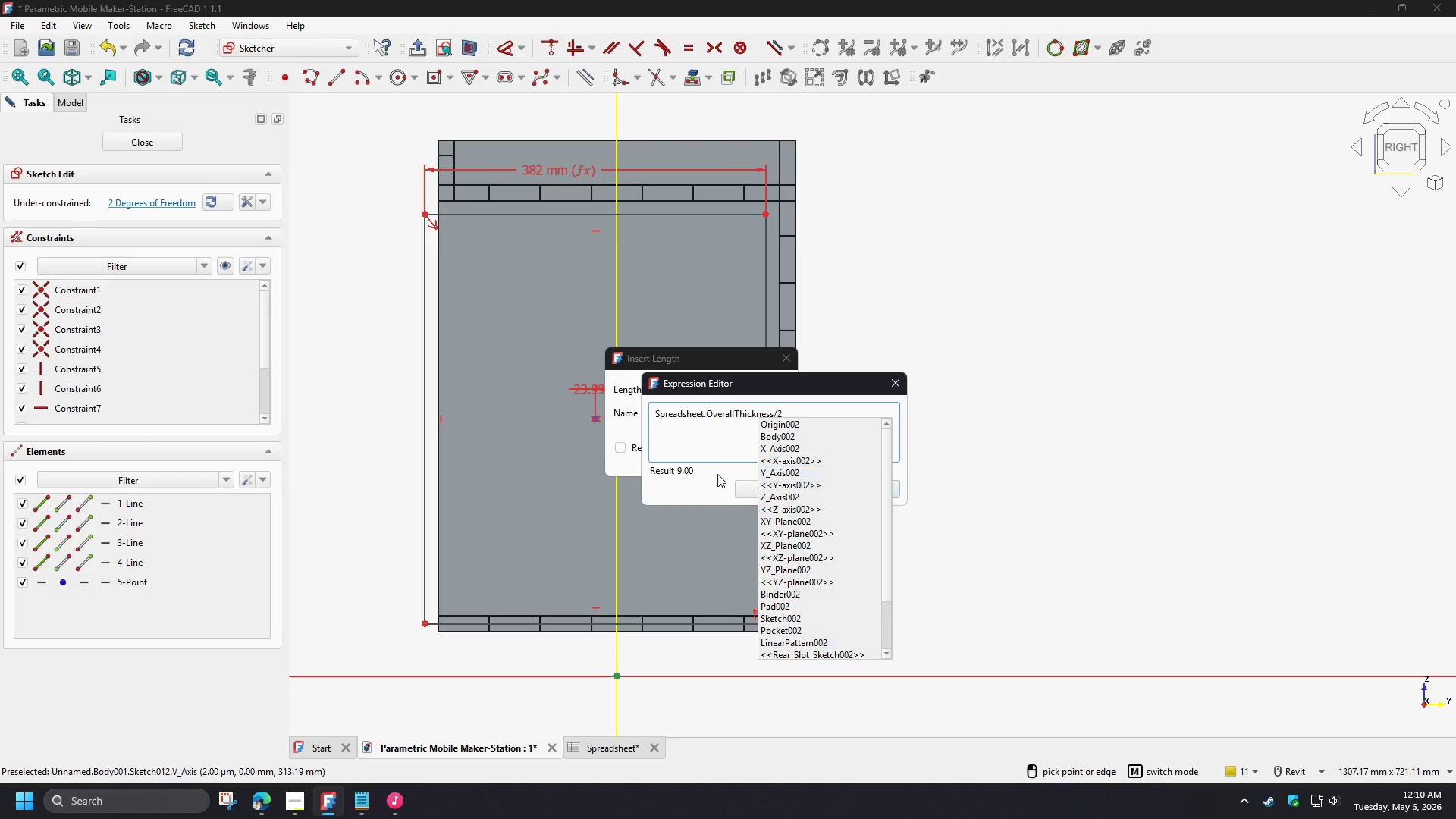 
left_click([714, 454])
 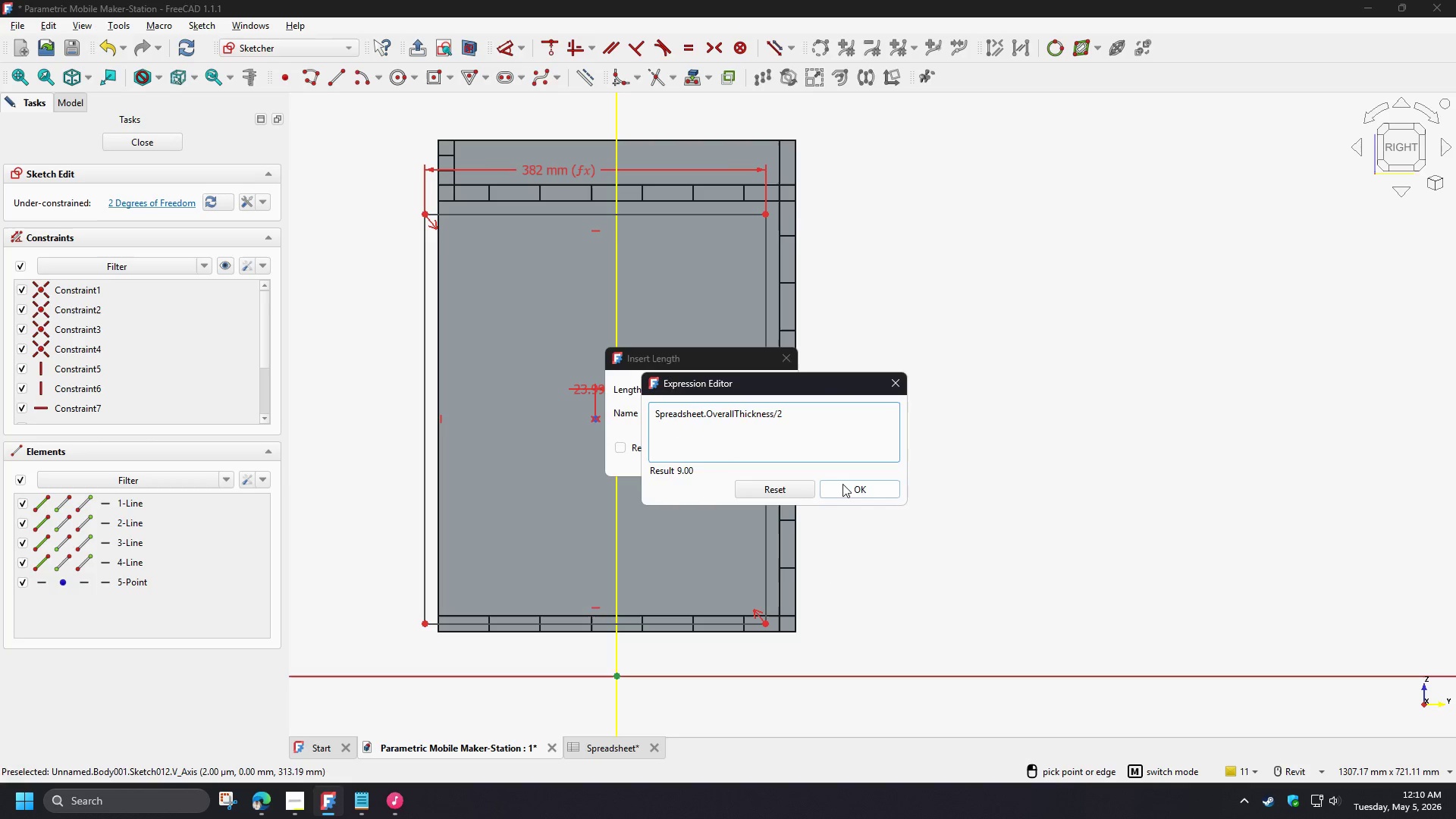 
left_click([845, 487])
 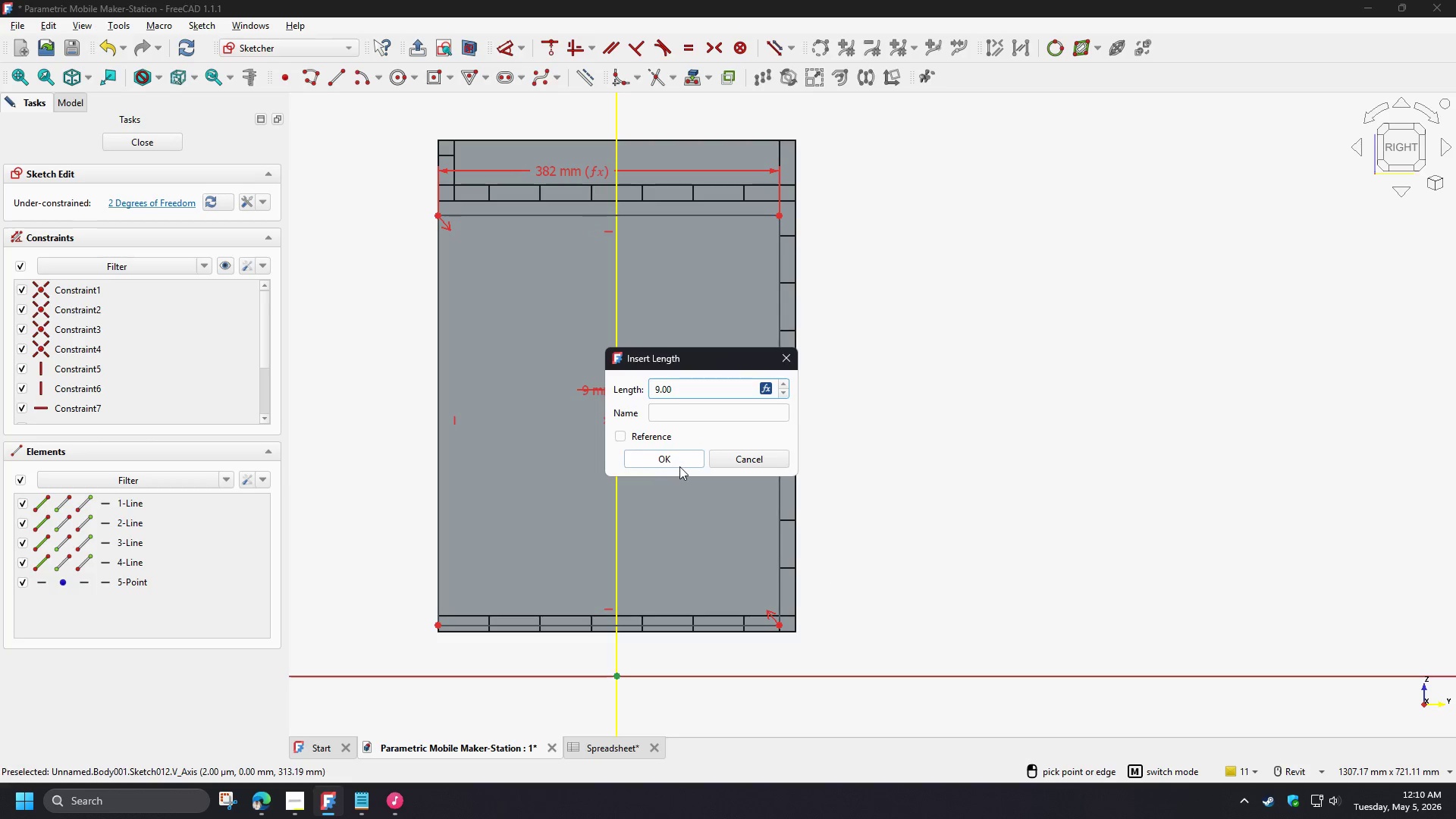 
left_click([671, 456])
 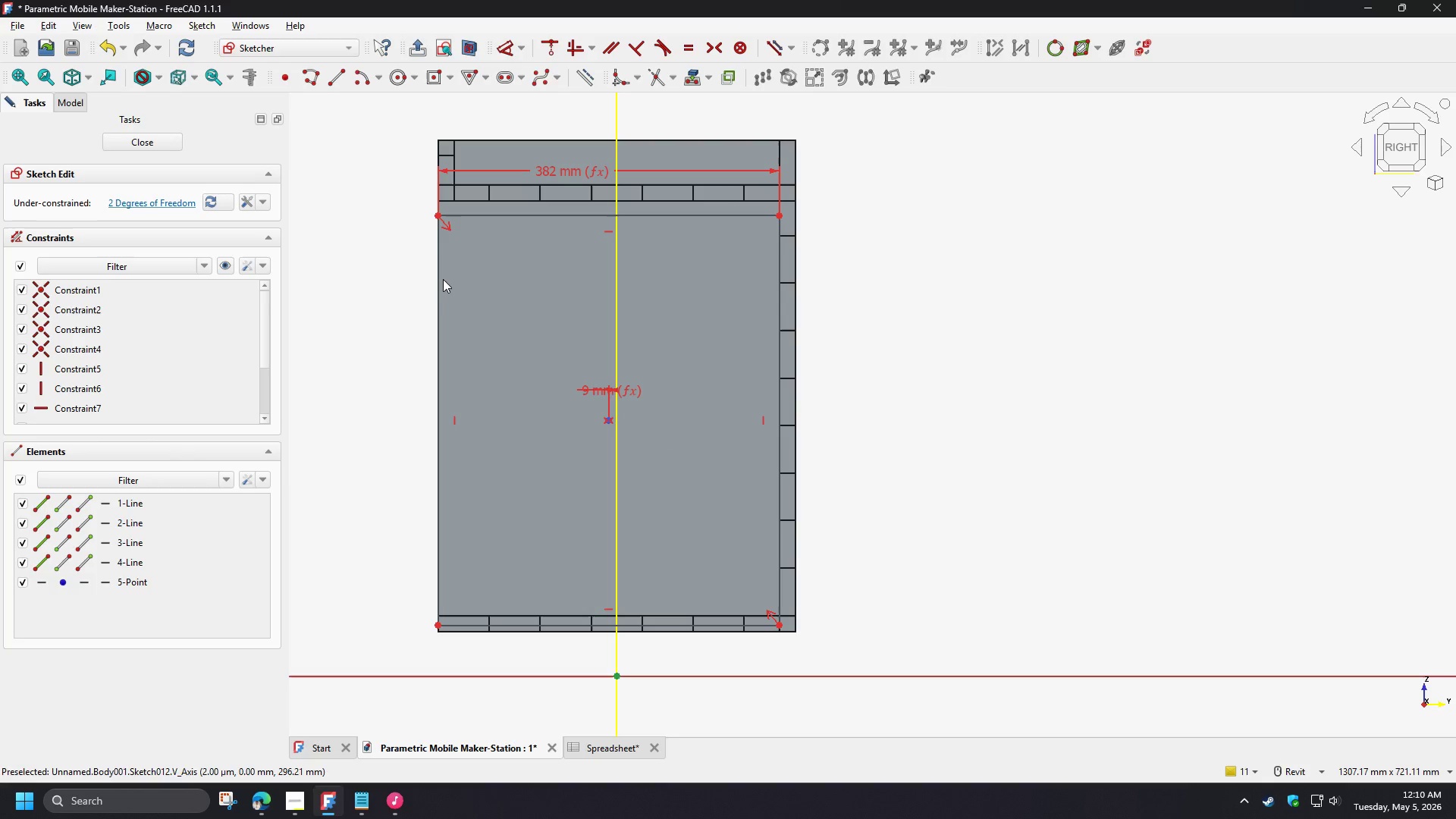 
left_click([439, 277])
 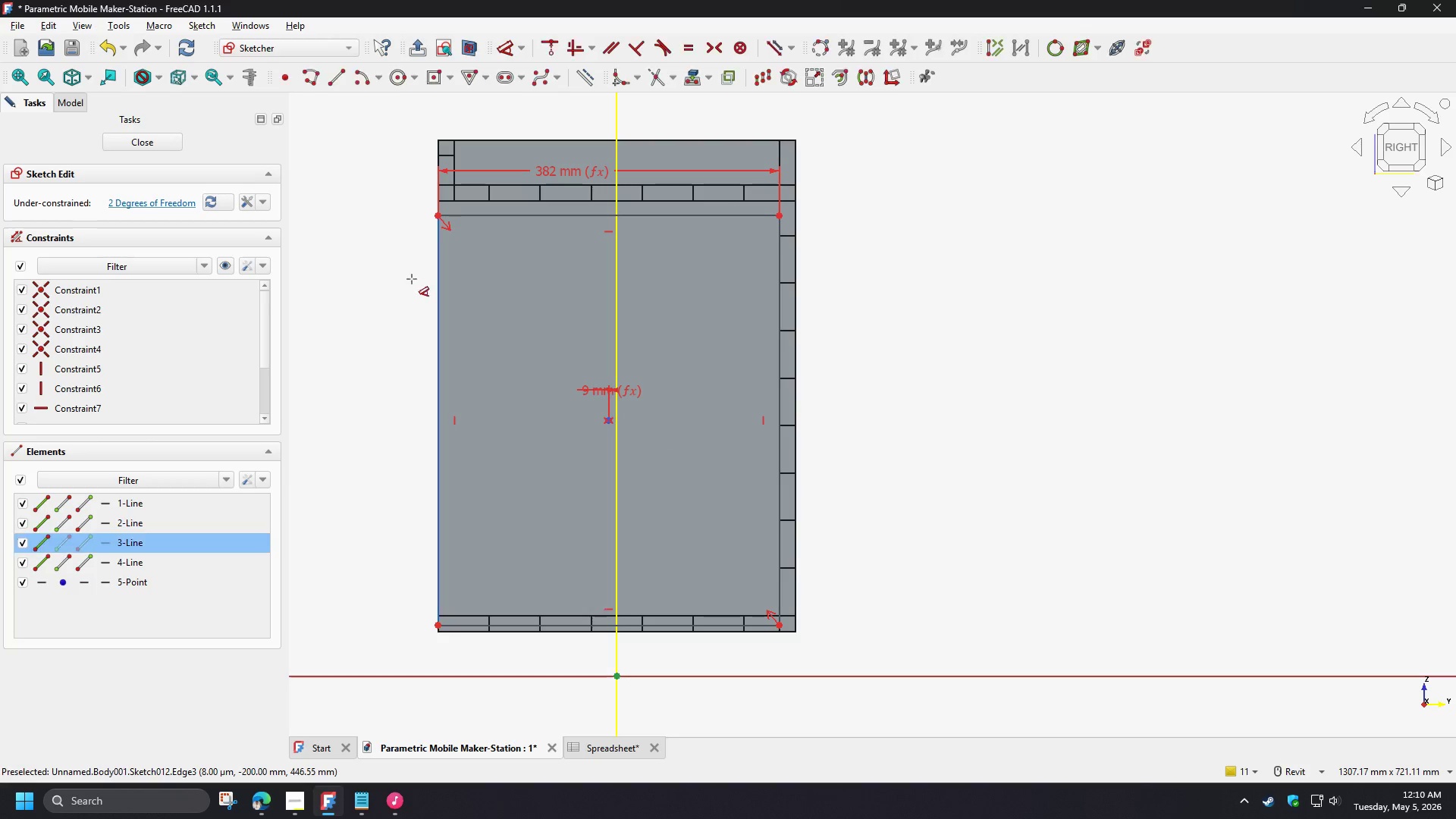 
key(D)
 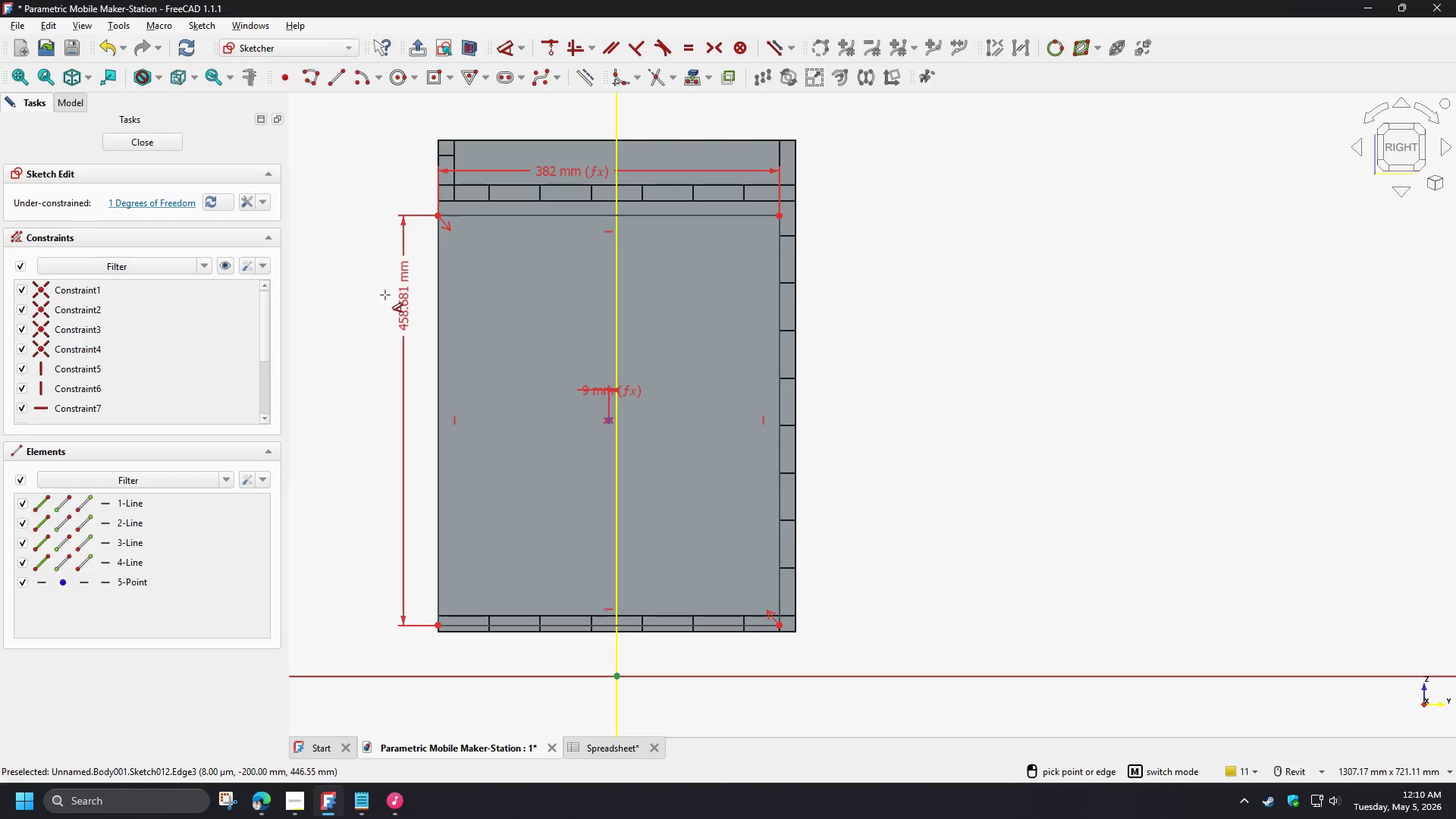 
left_click([384, 295])
 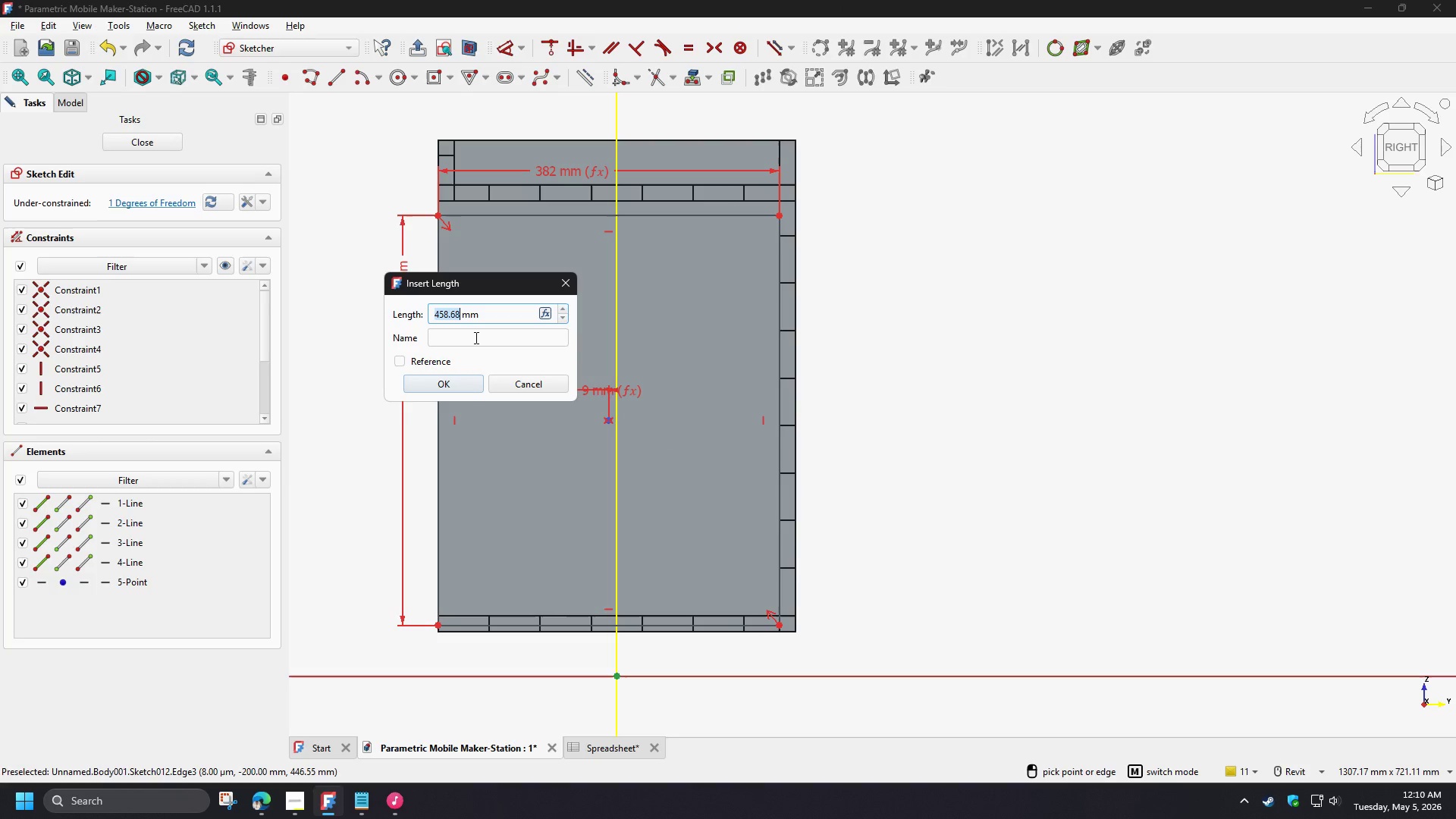 
mouse_move([495, 353])
 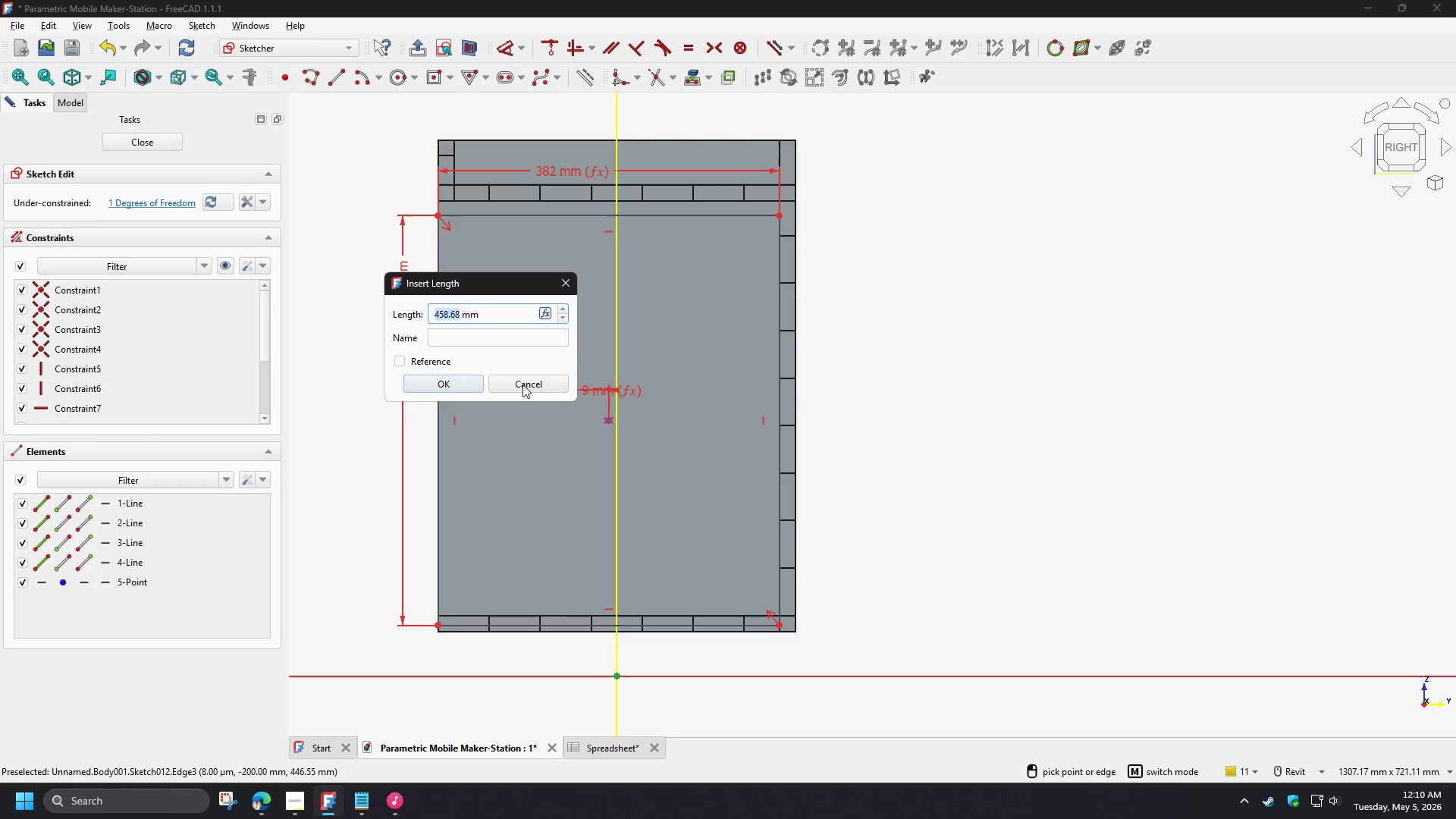 
left_click([522, 384])
 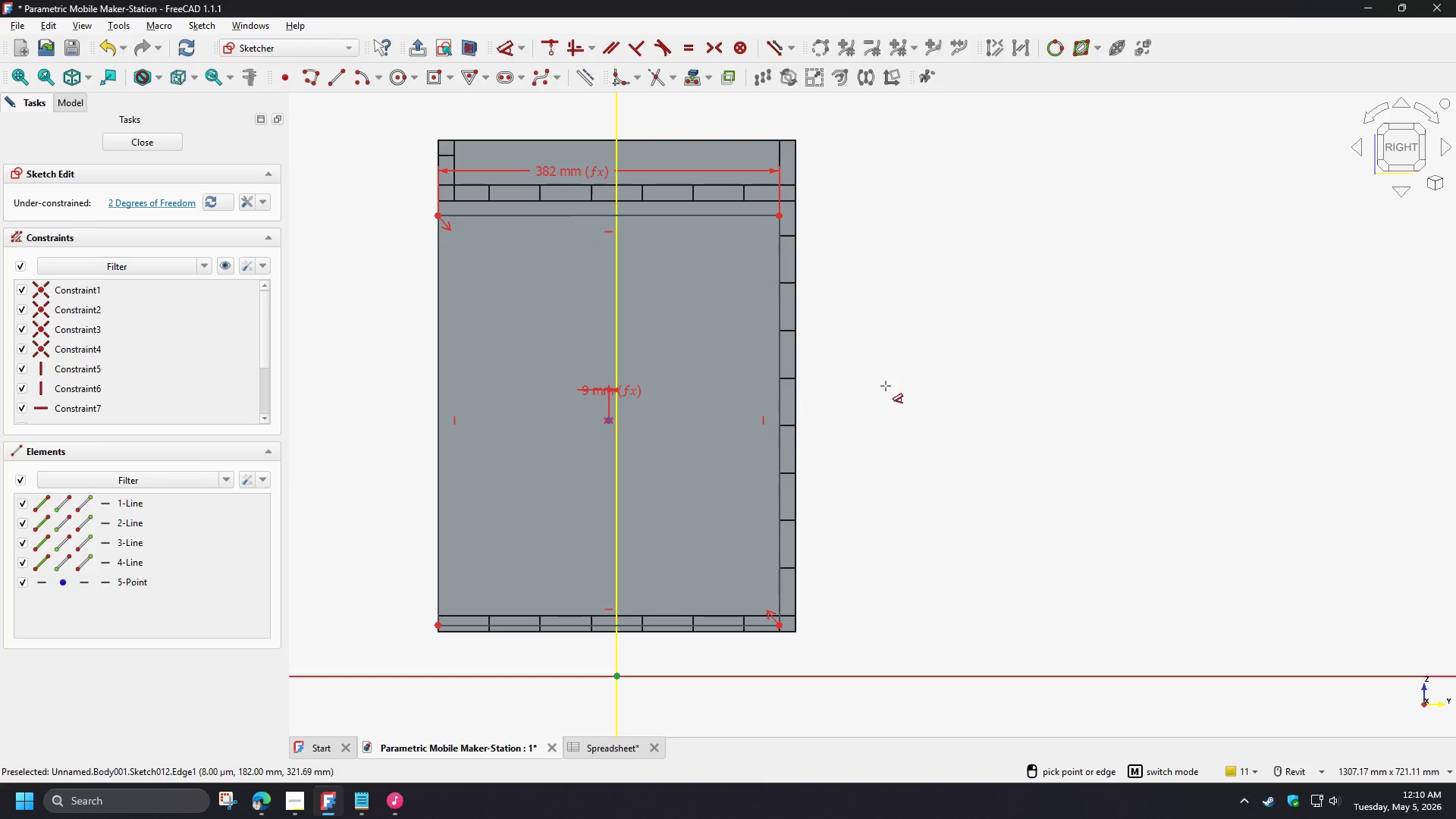 
scroll: coordinate [897, 386], scroll_direction: down, amount: 2.0
 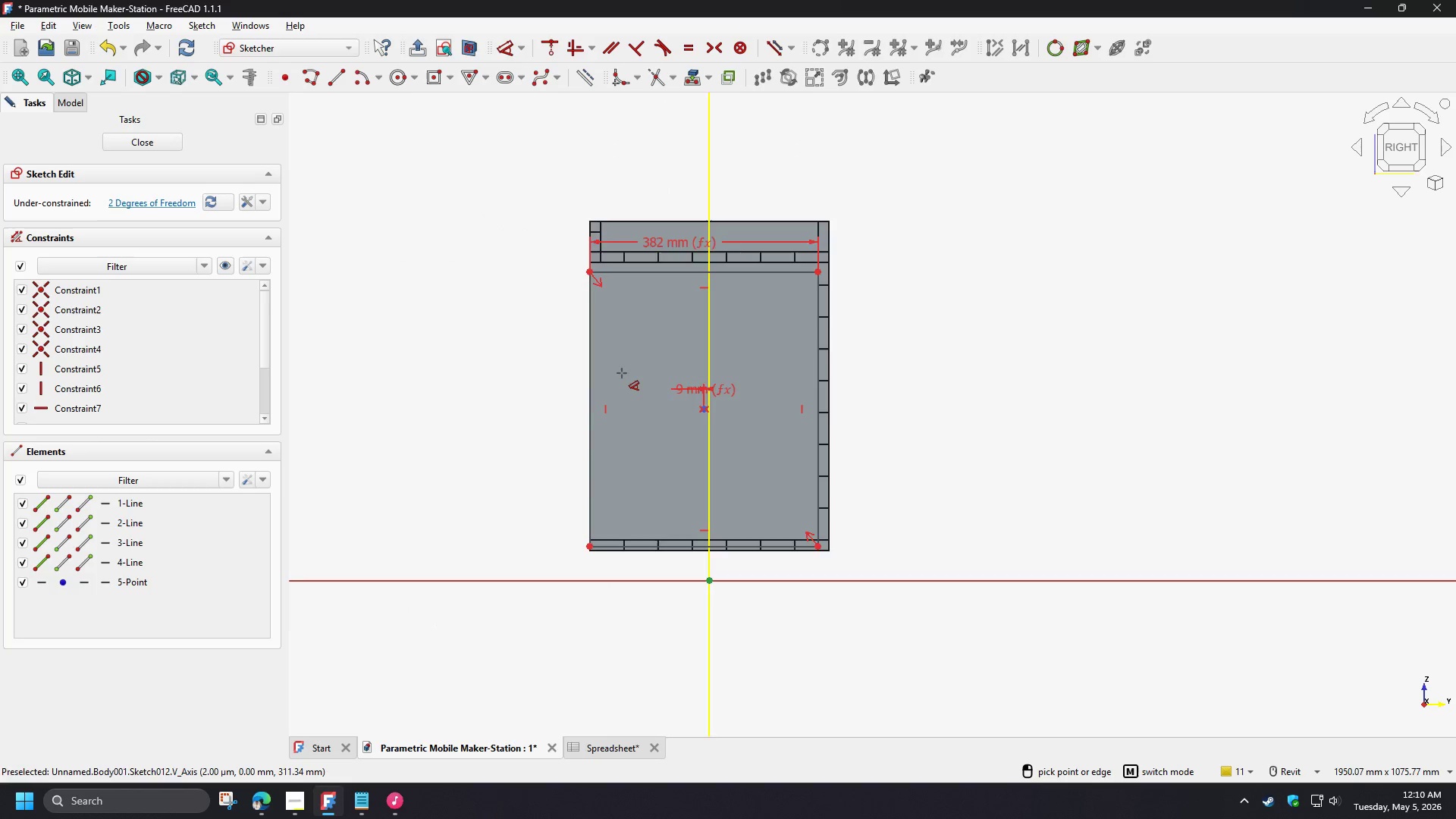 
right_click([639, 342])
 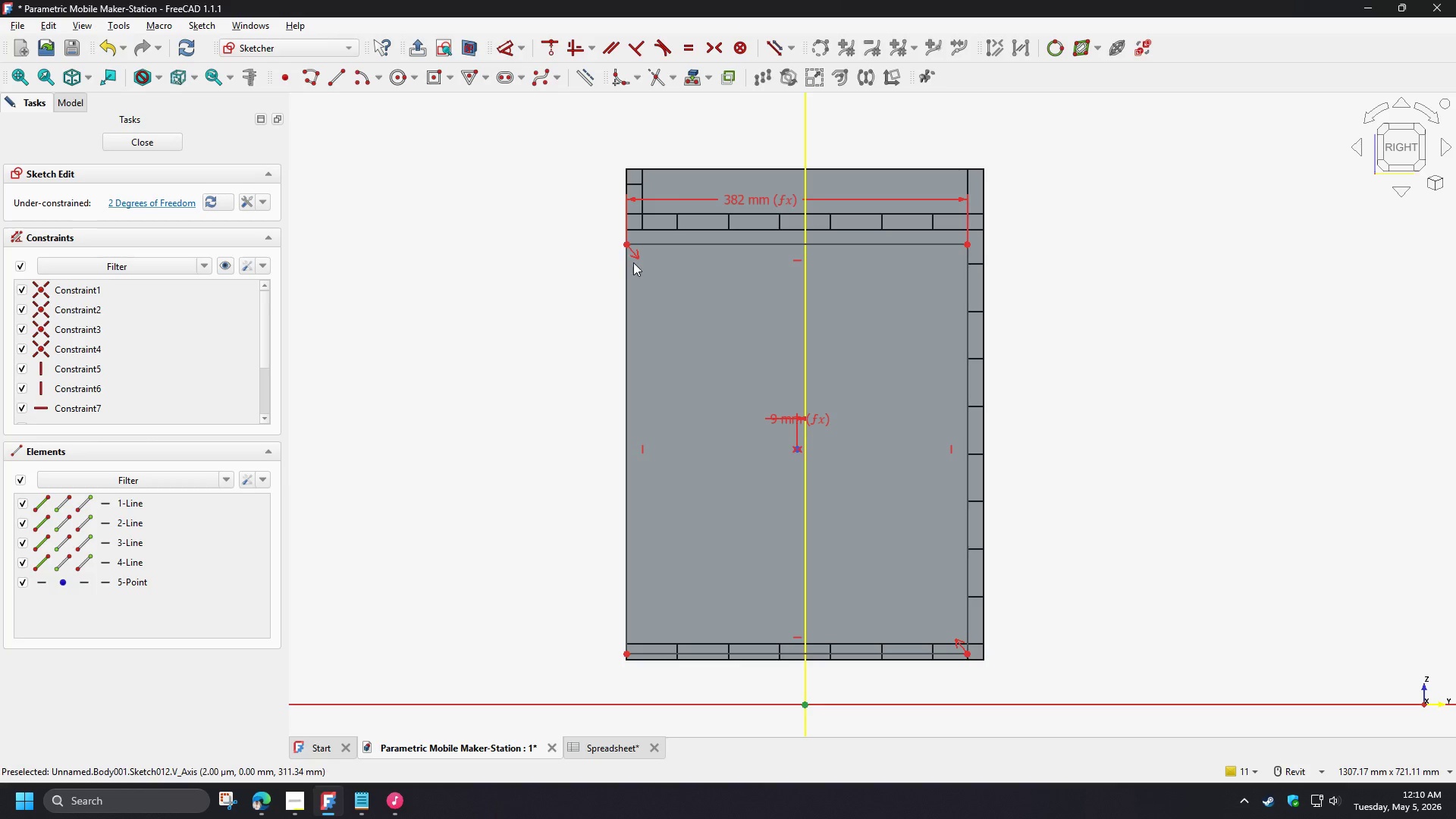 
scroll: coordinate [616, 363], scroll_direction: up, amount: 2.0
 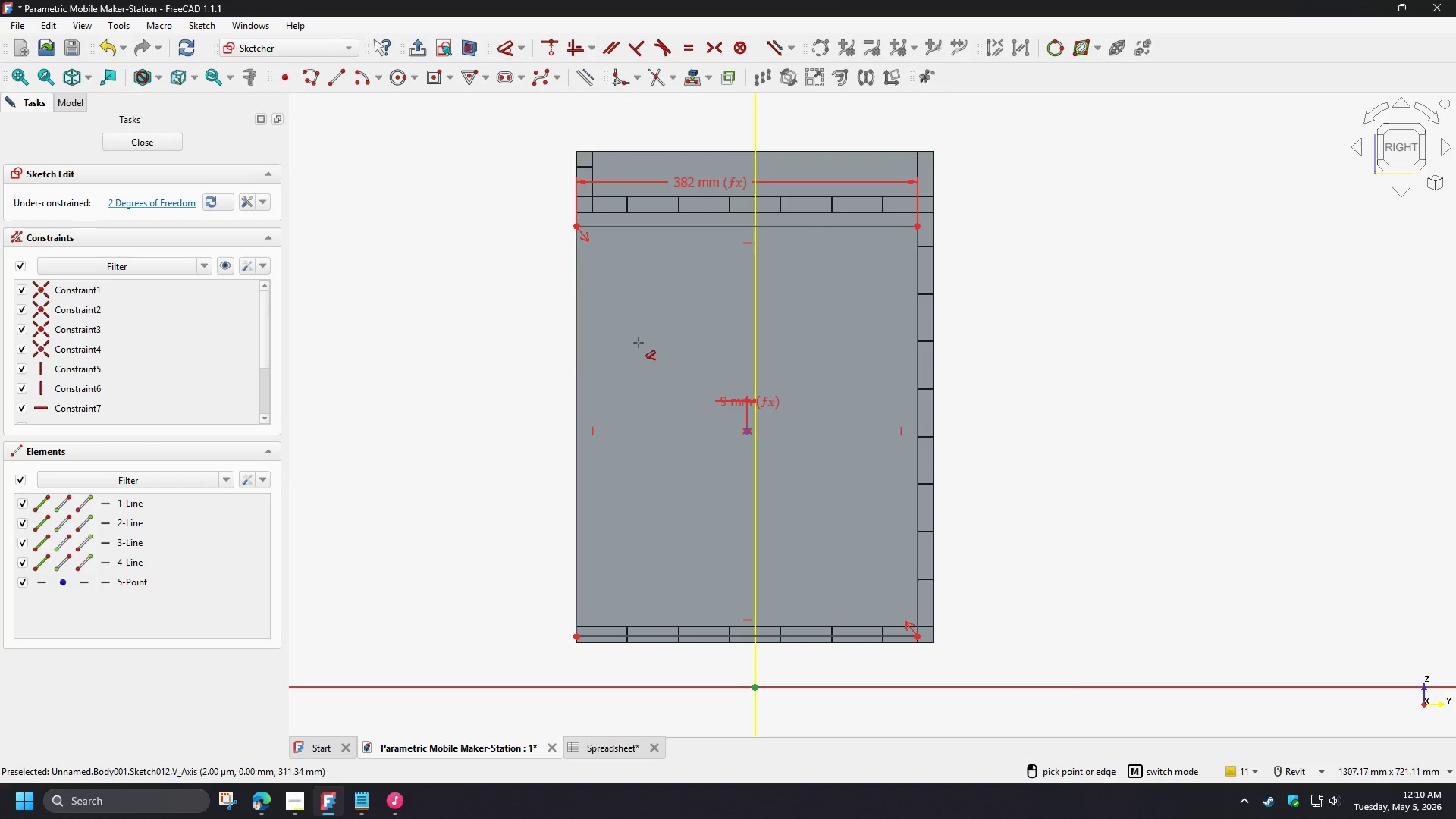 
left_click([625, 246])
 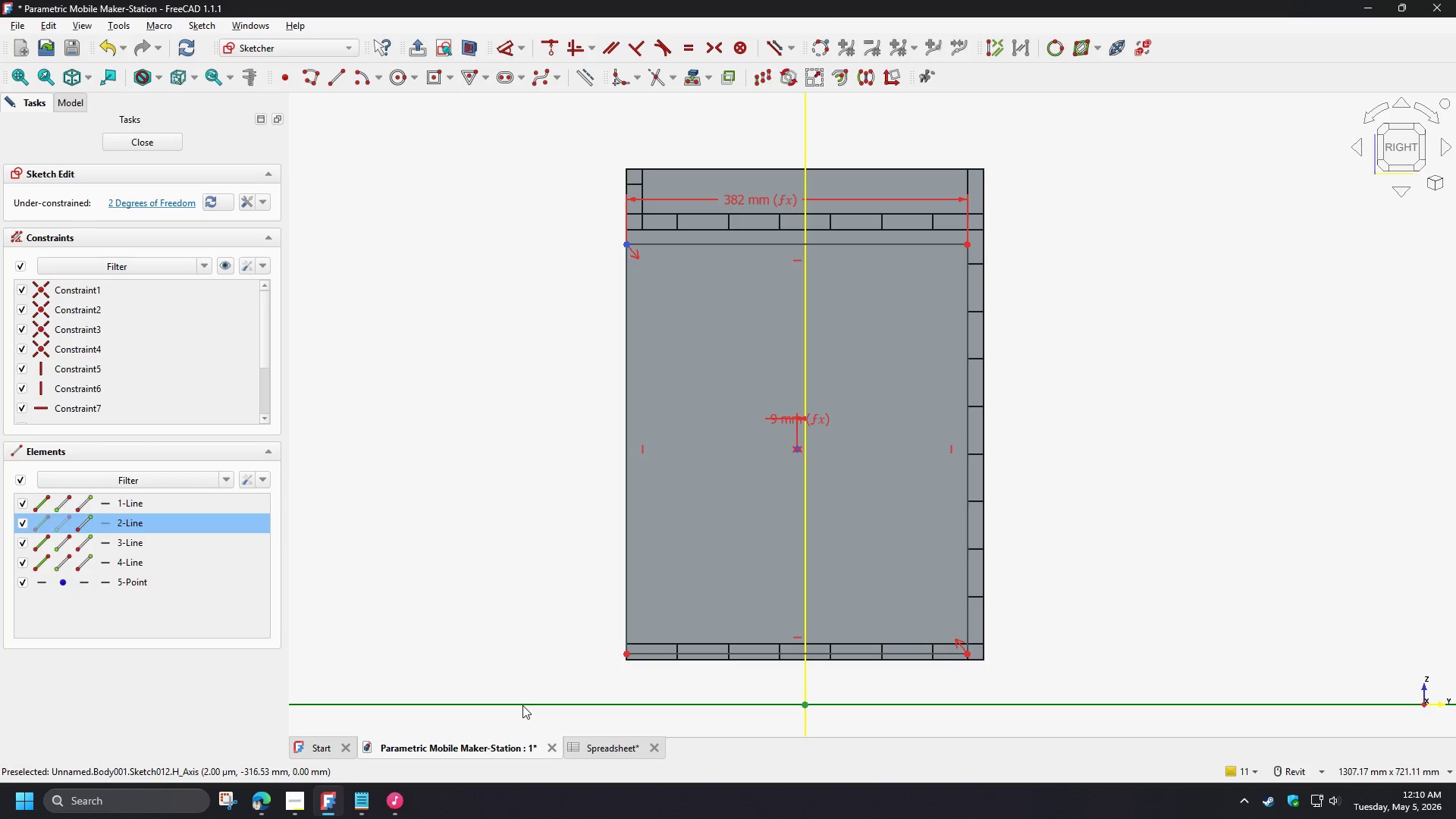 
key(D)
 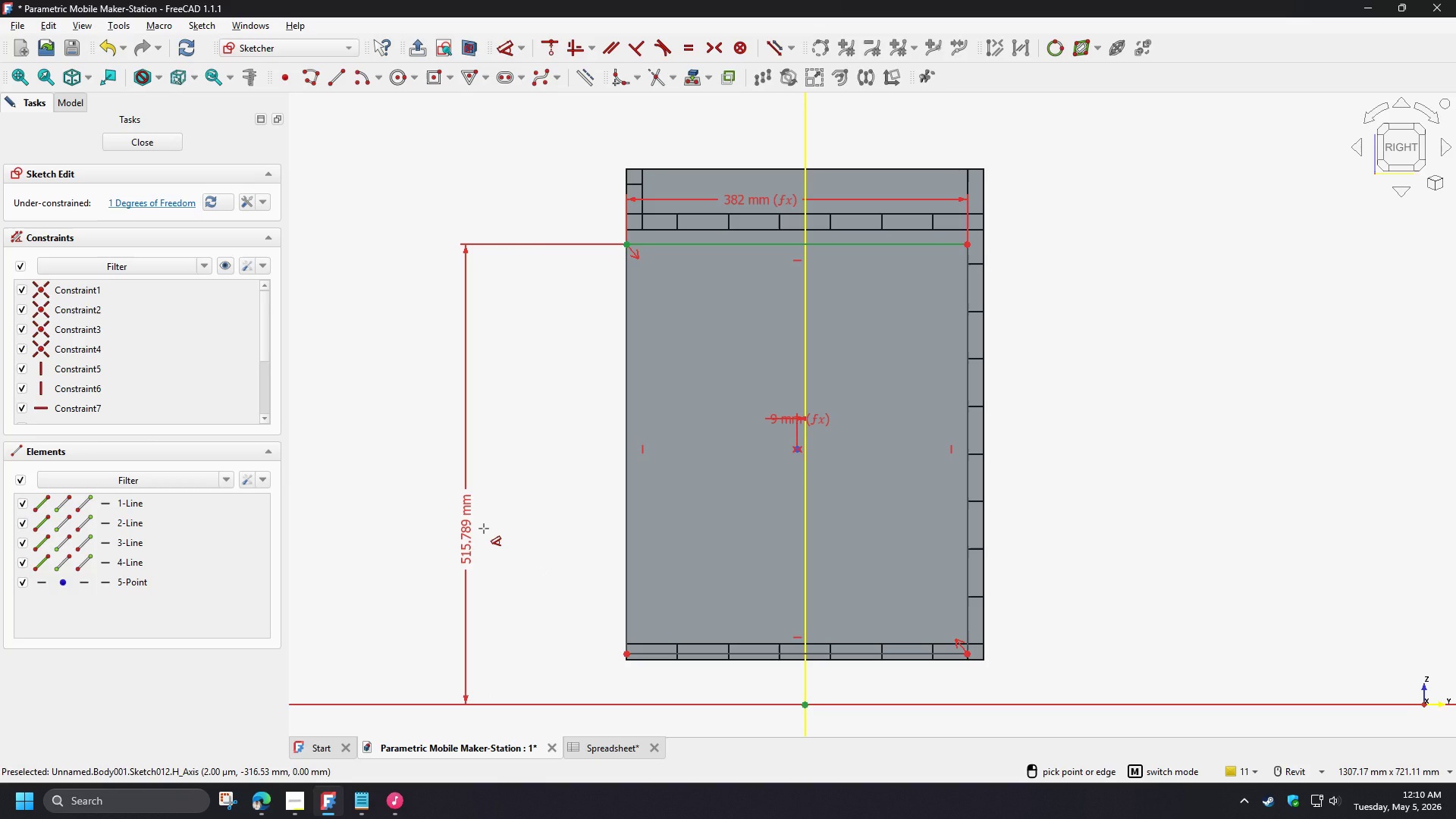 
left_click([484, 529])
 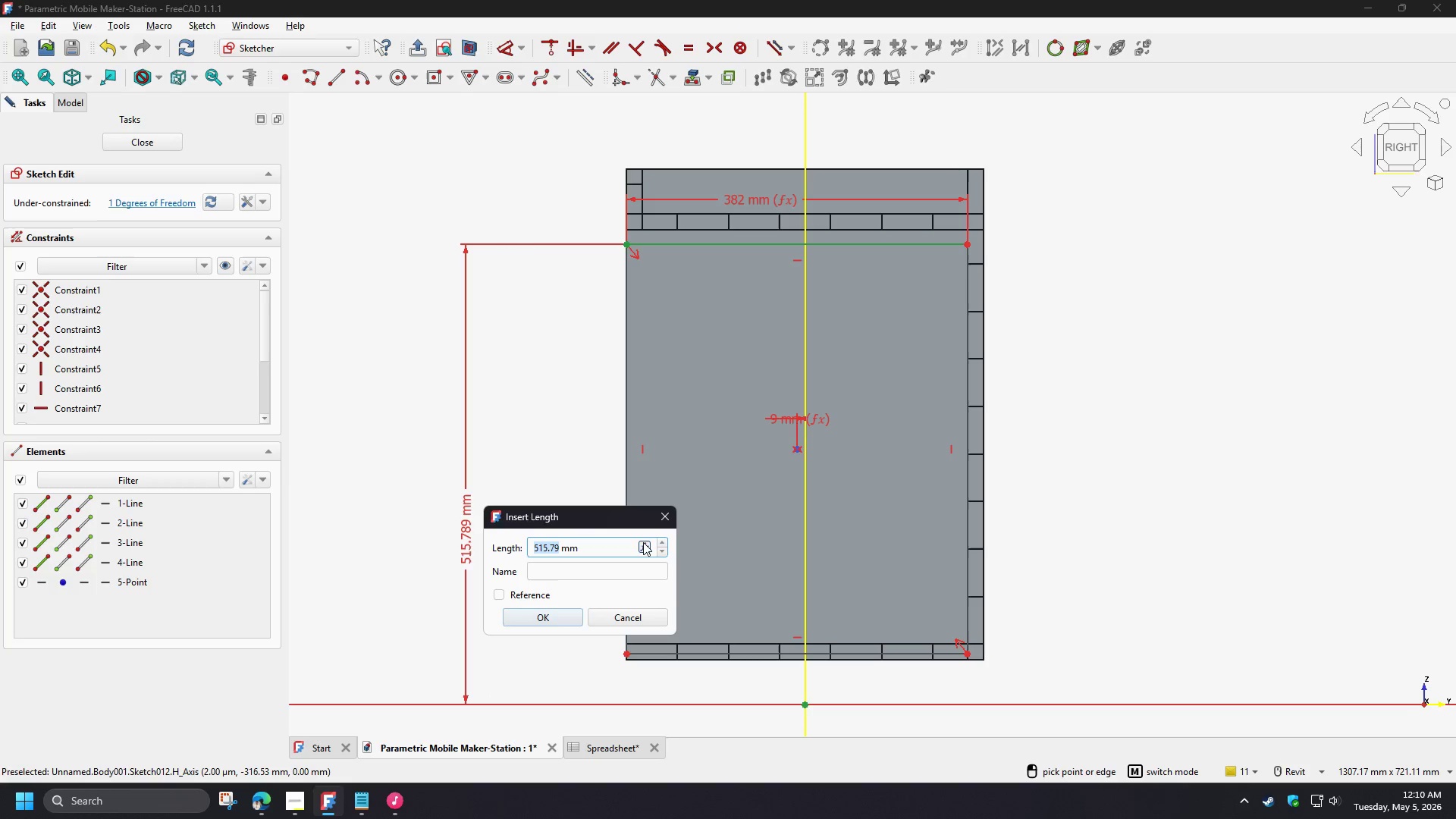 
left_click([643, 545])
 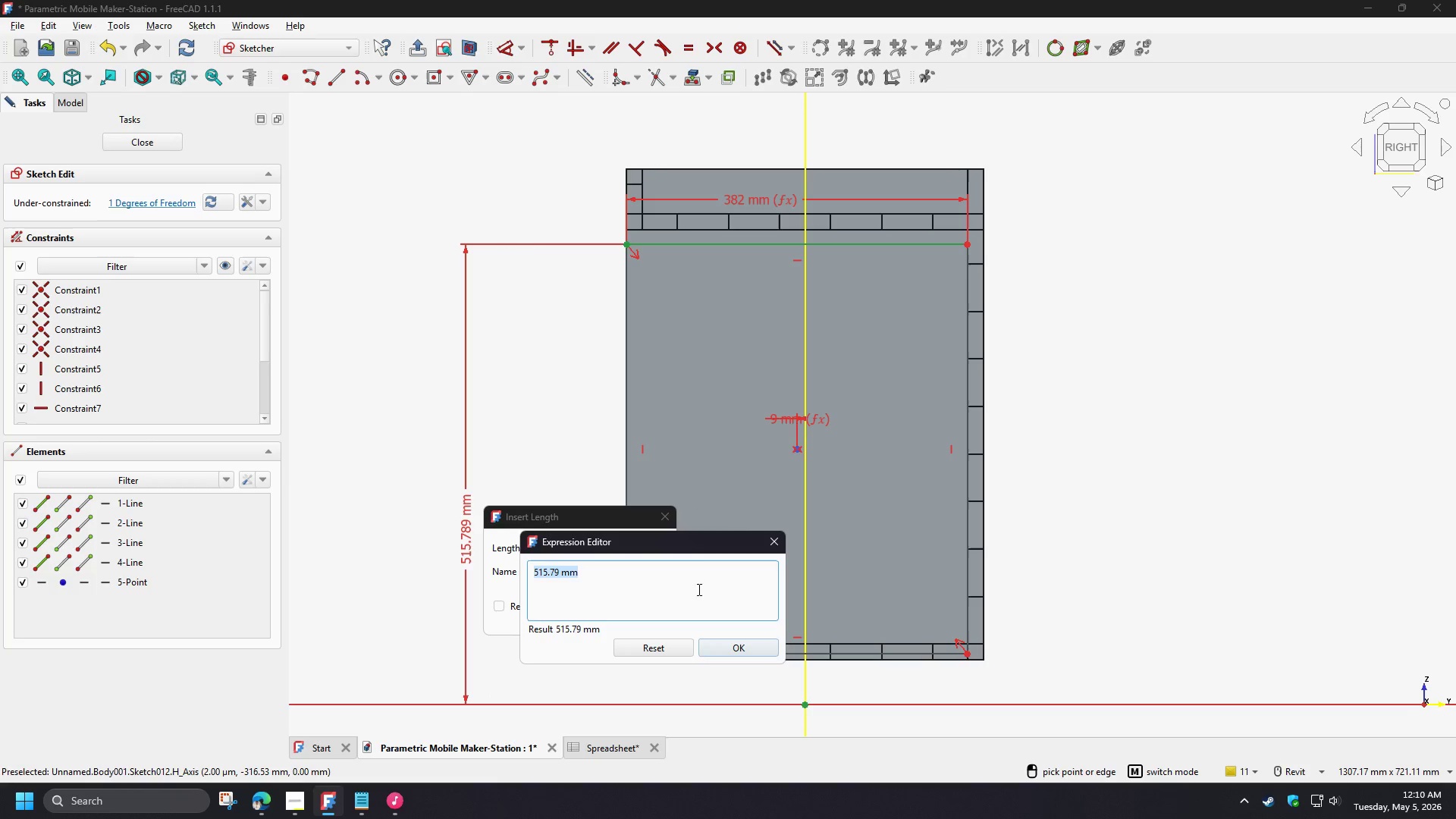 
type(sp)
 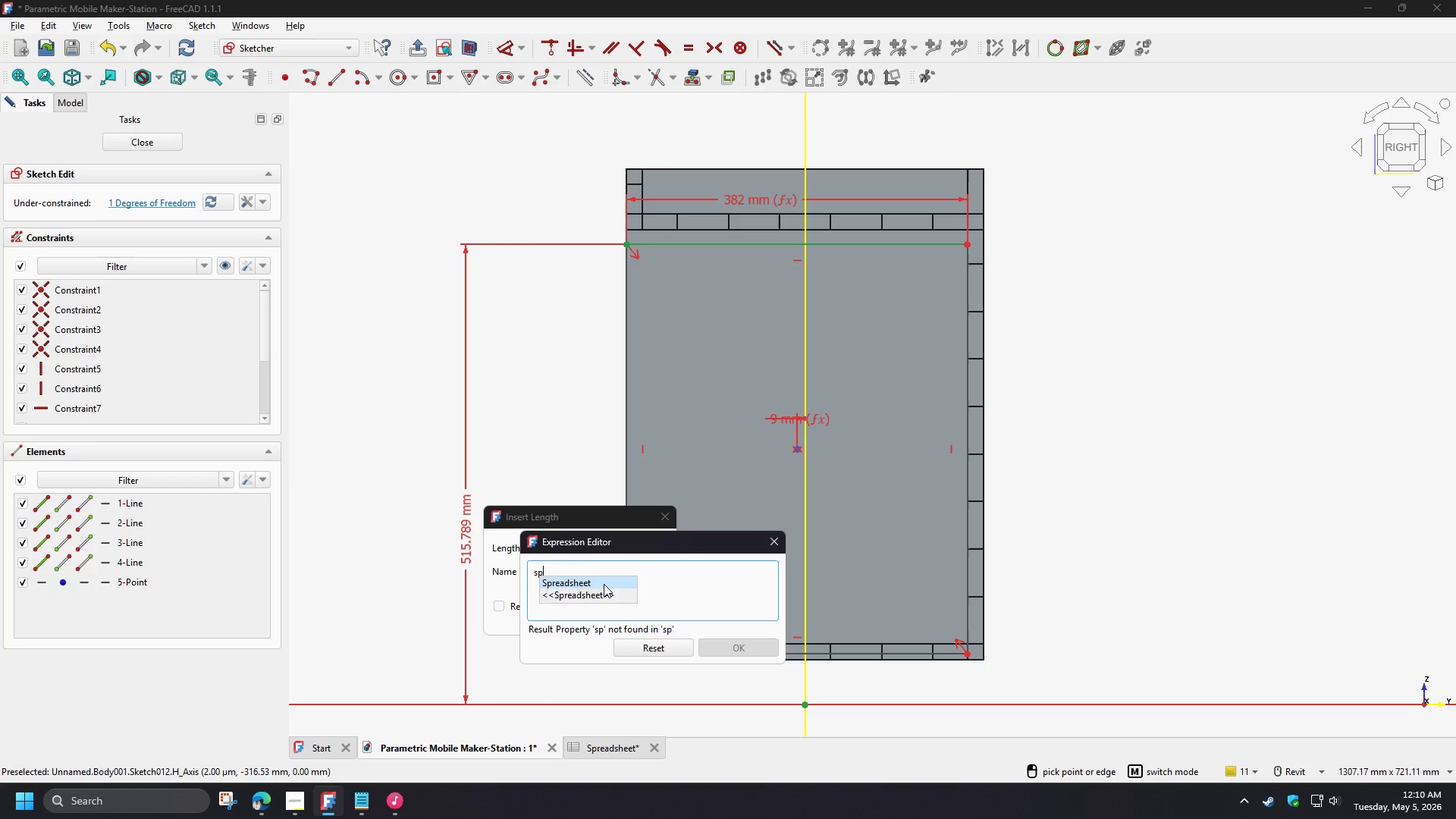 
left_click([604, 584])
 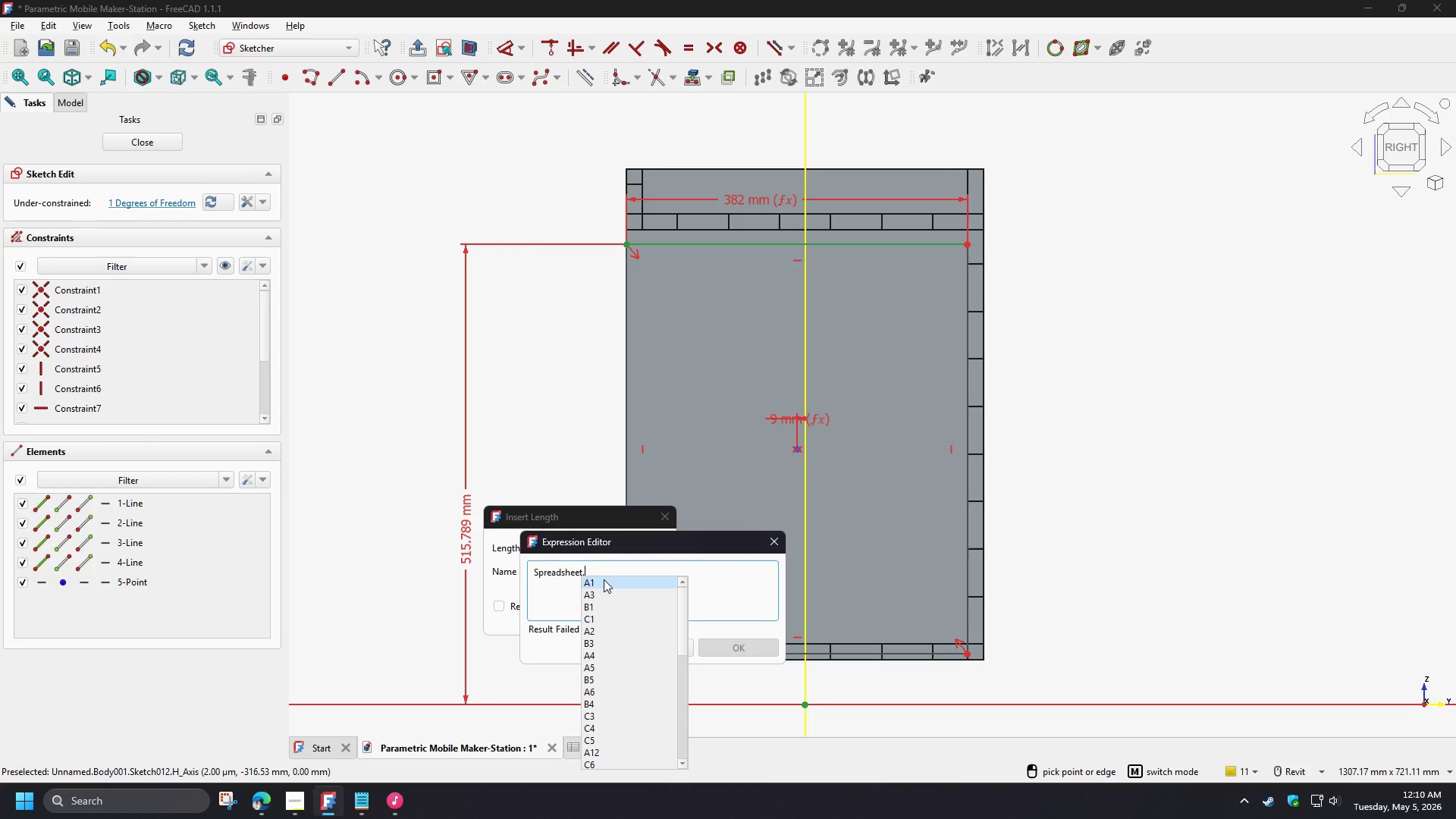 
type(he)
 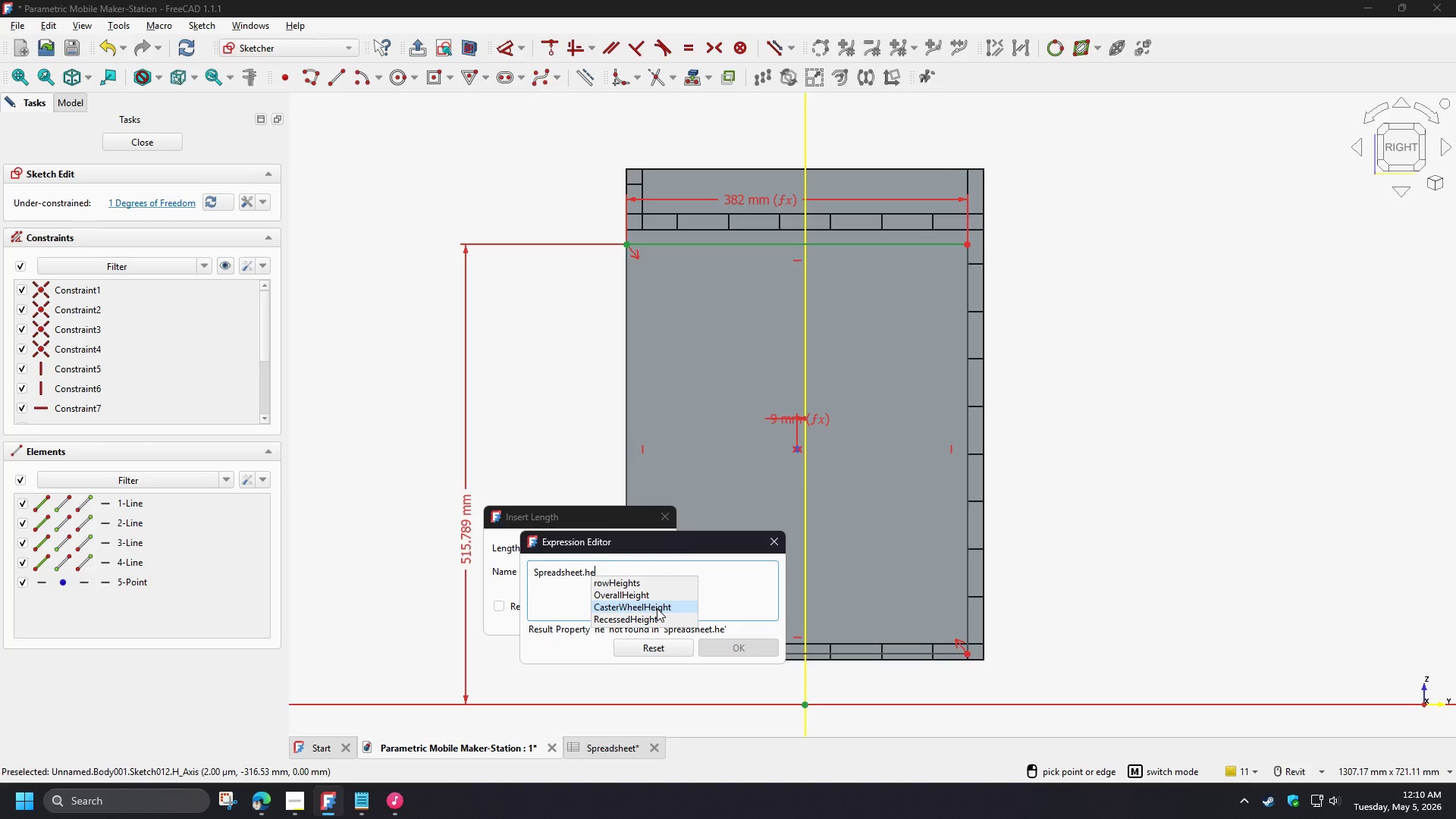 
wait(5.44)
 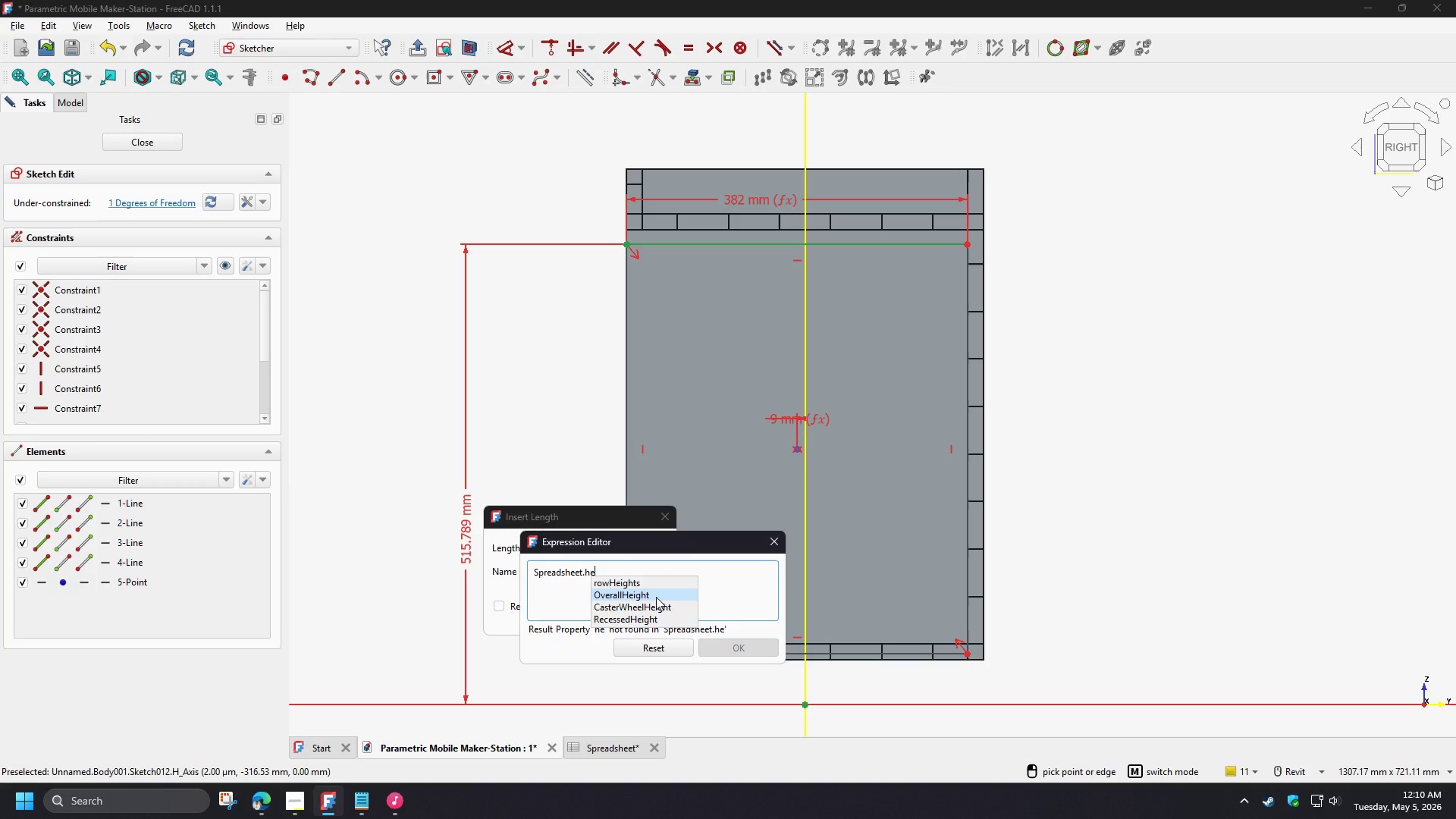 
left_click([653, 593])
 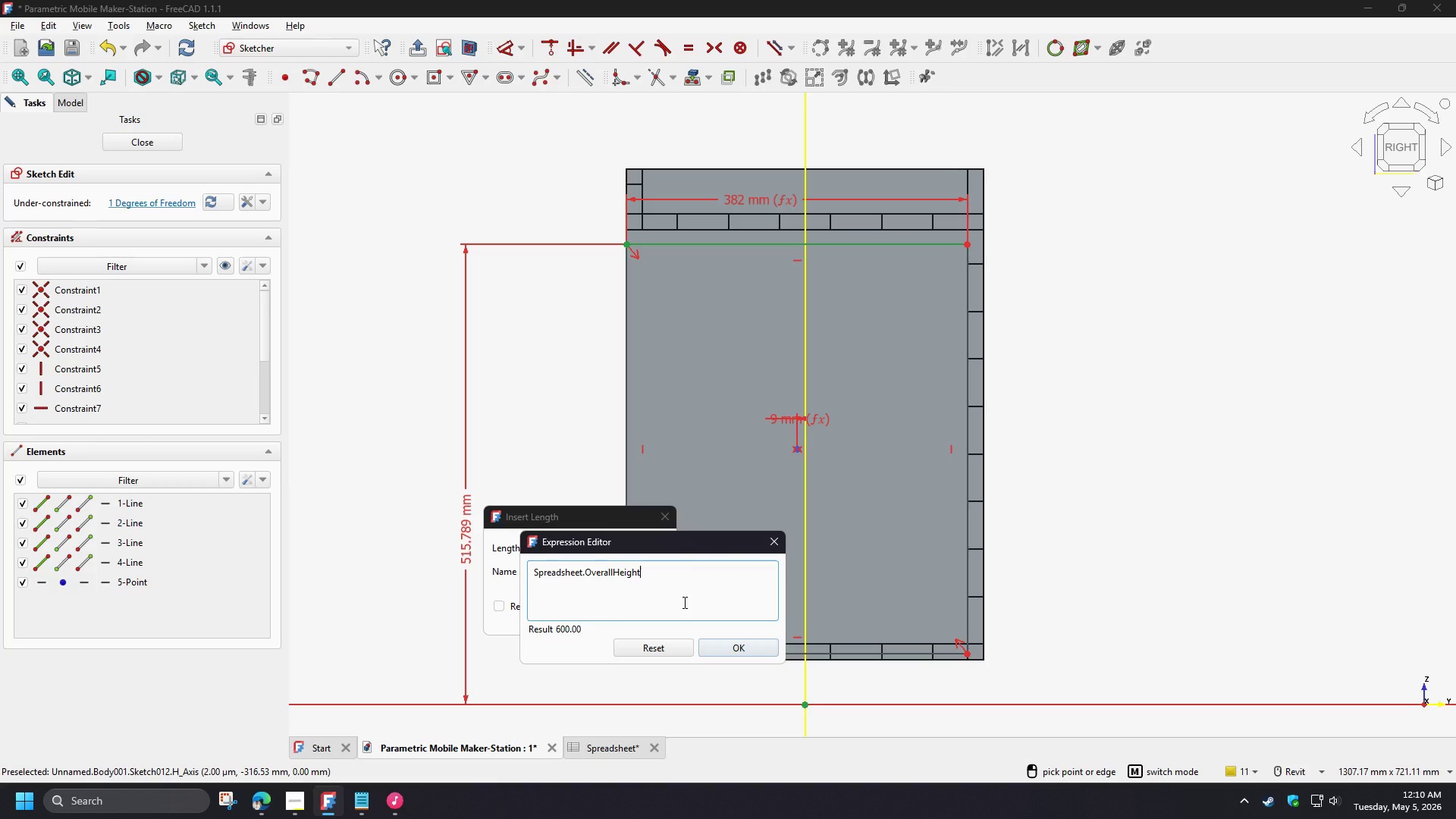 
type(-sp)
 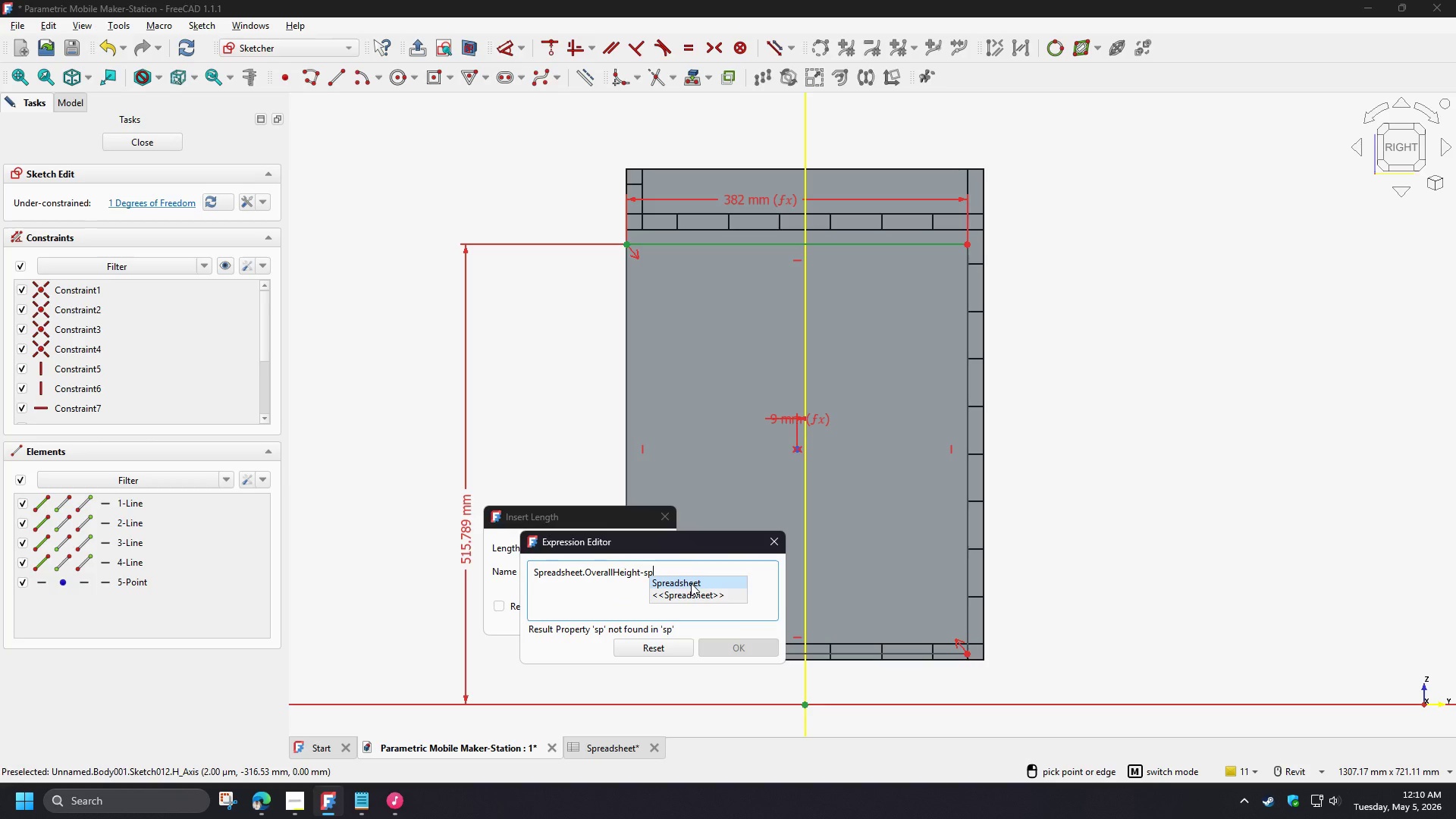 
left_click([691, 583])
 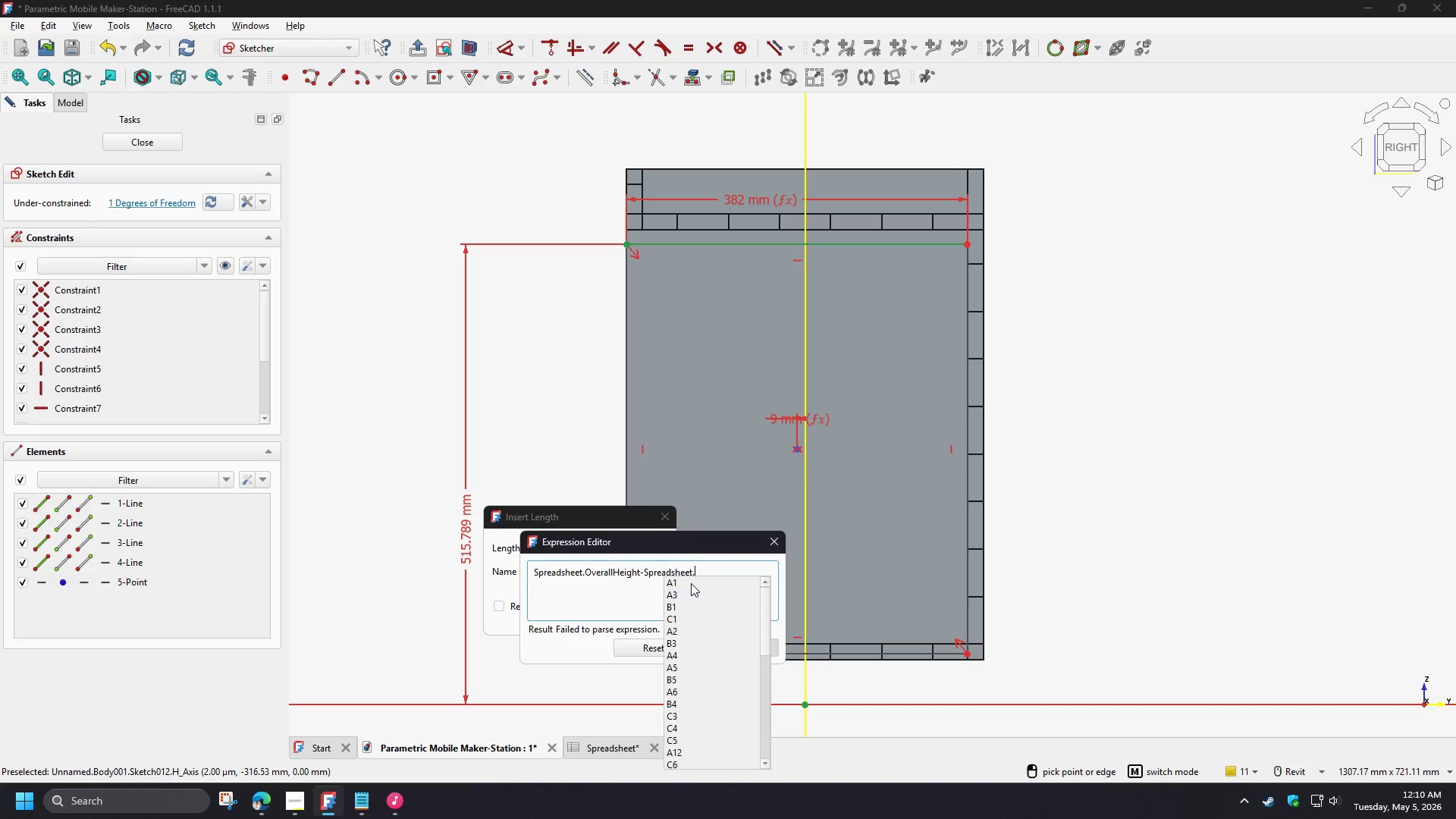 
type(rec)
 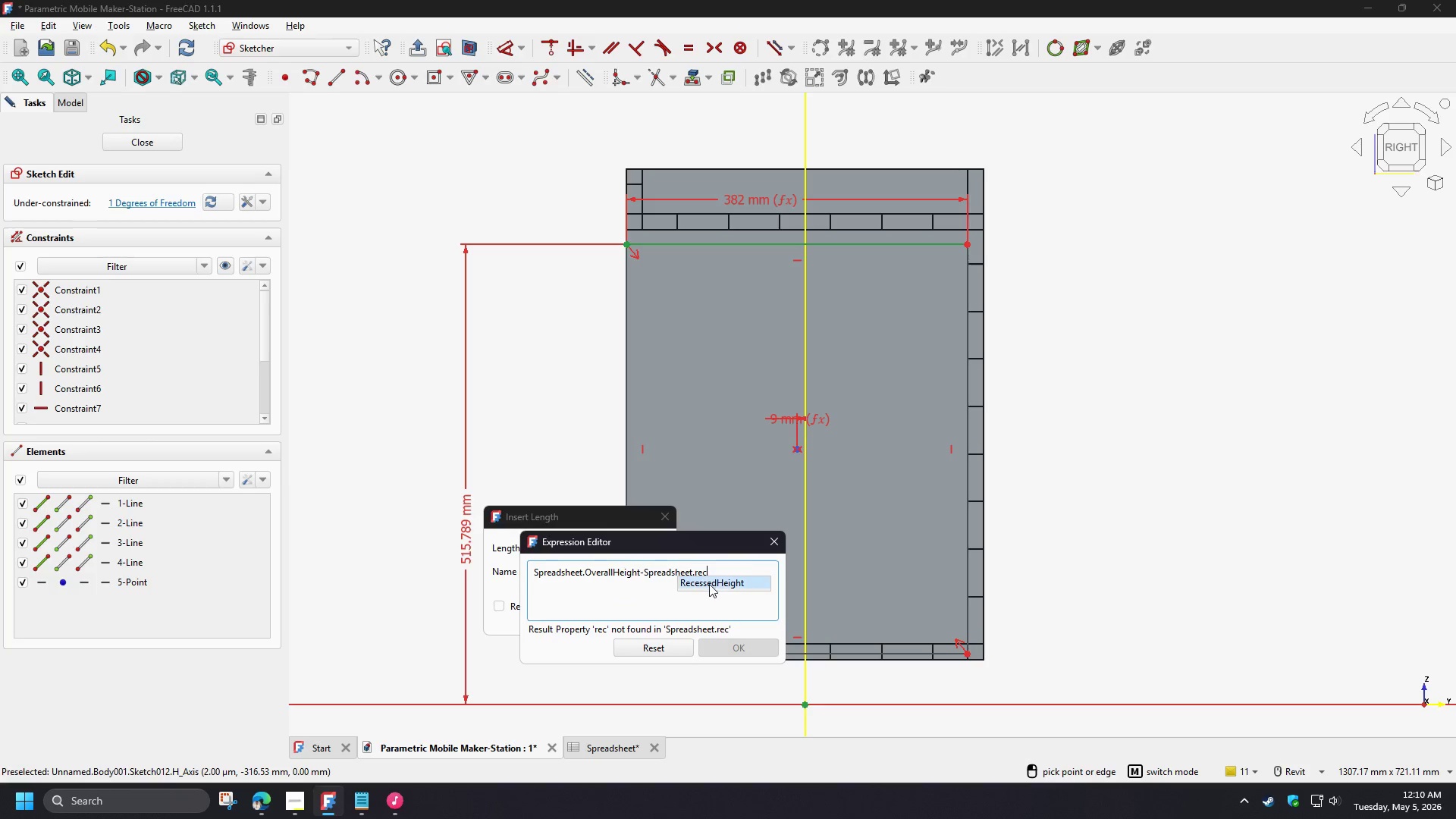 
left_click([709, 583])
 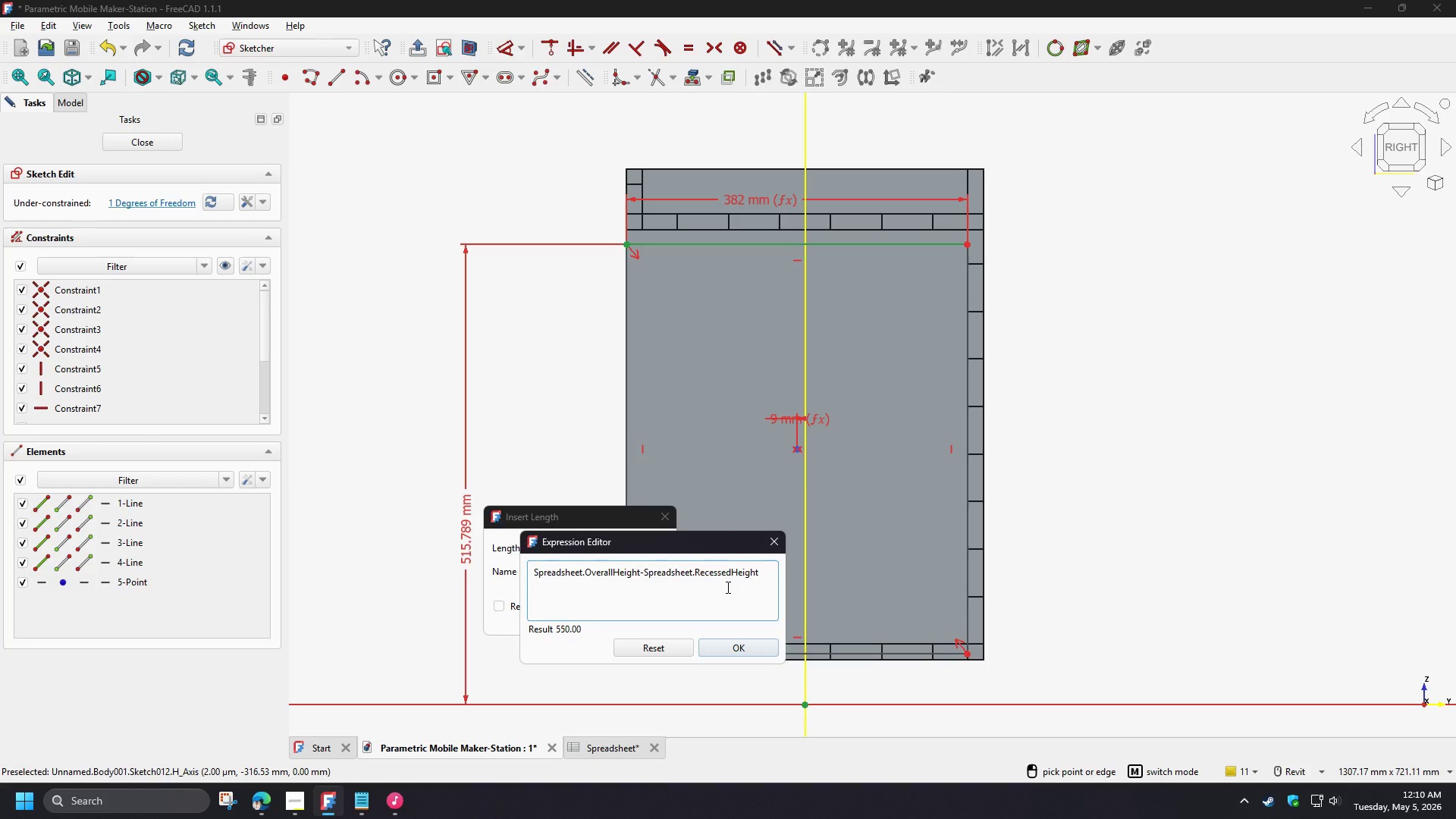 
type(-sp)
 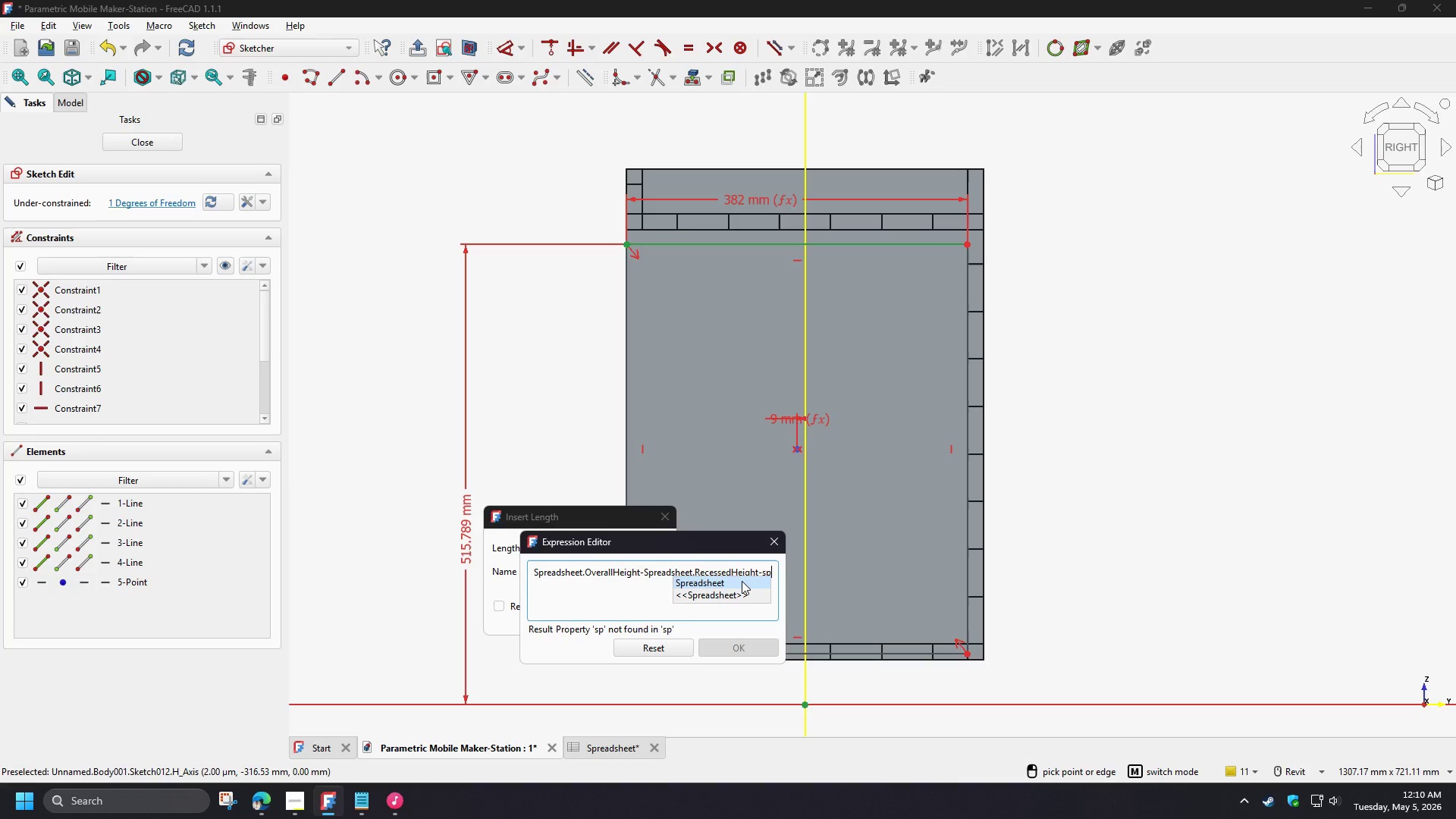 
left_click([742, 581])
 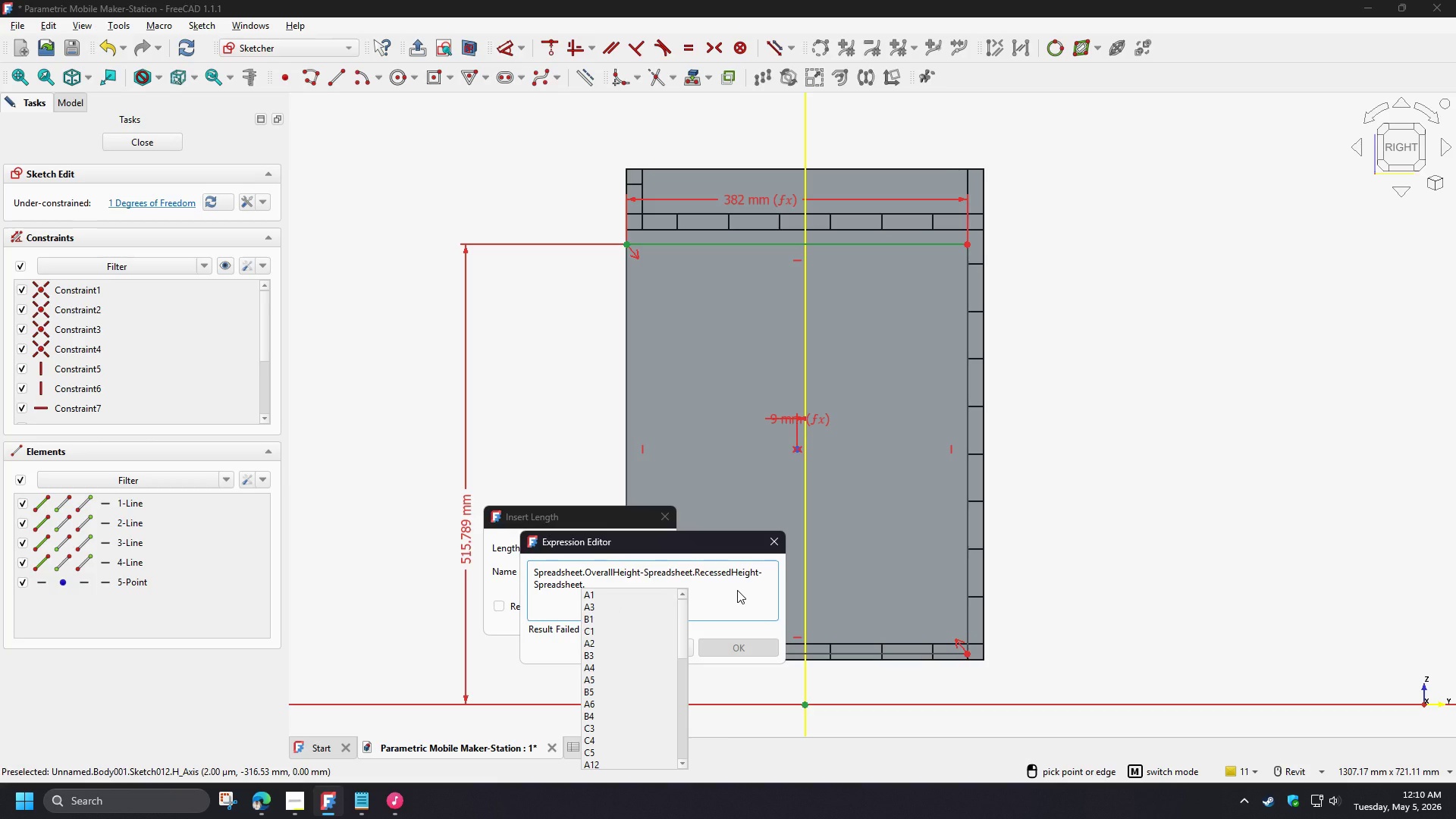 
key(T)
 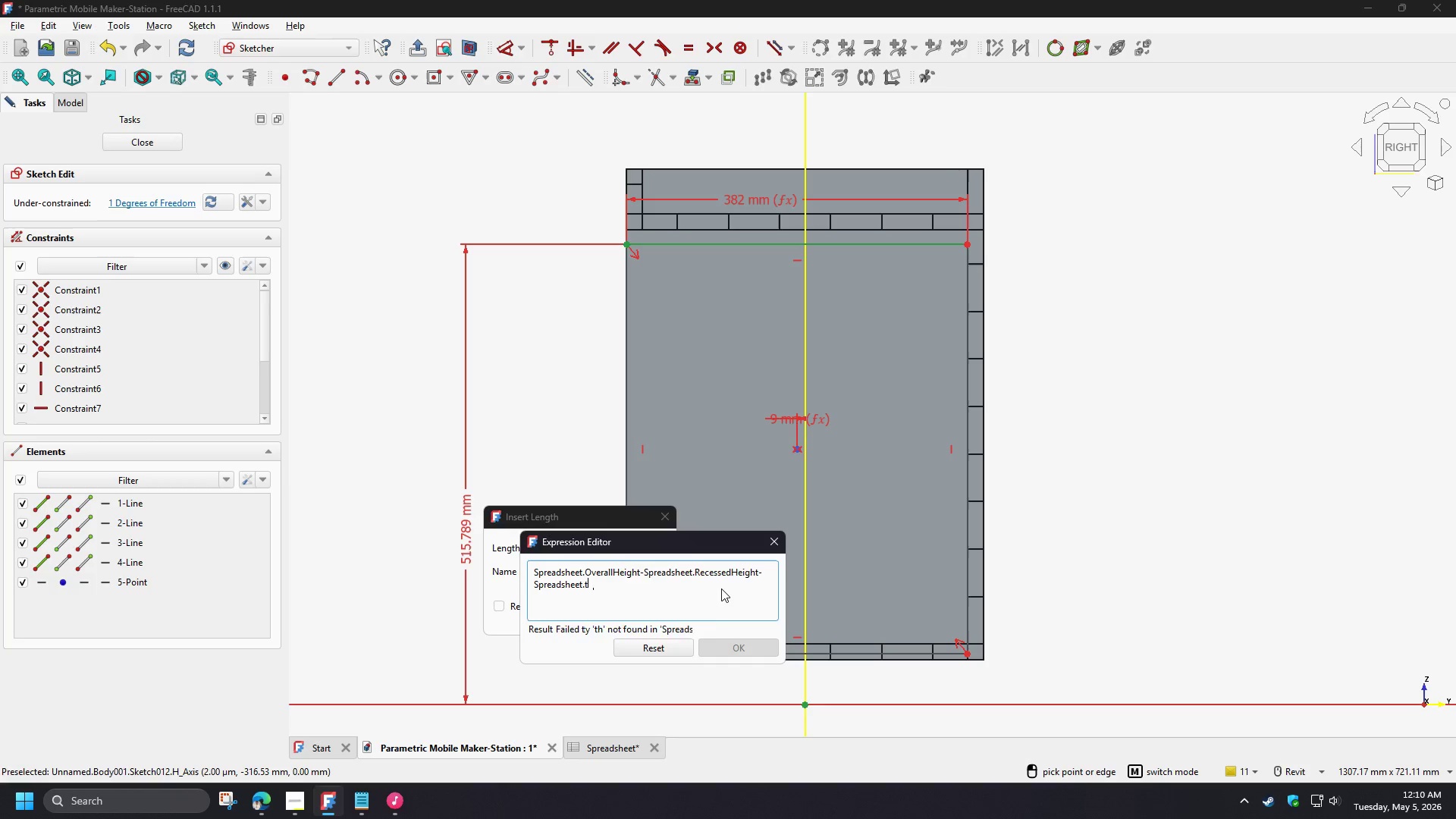 
key(H)
 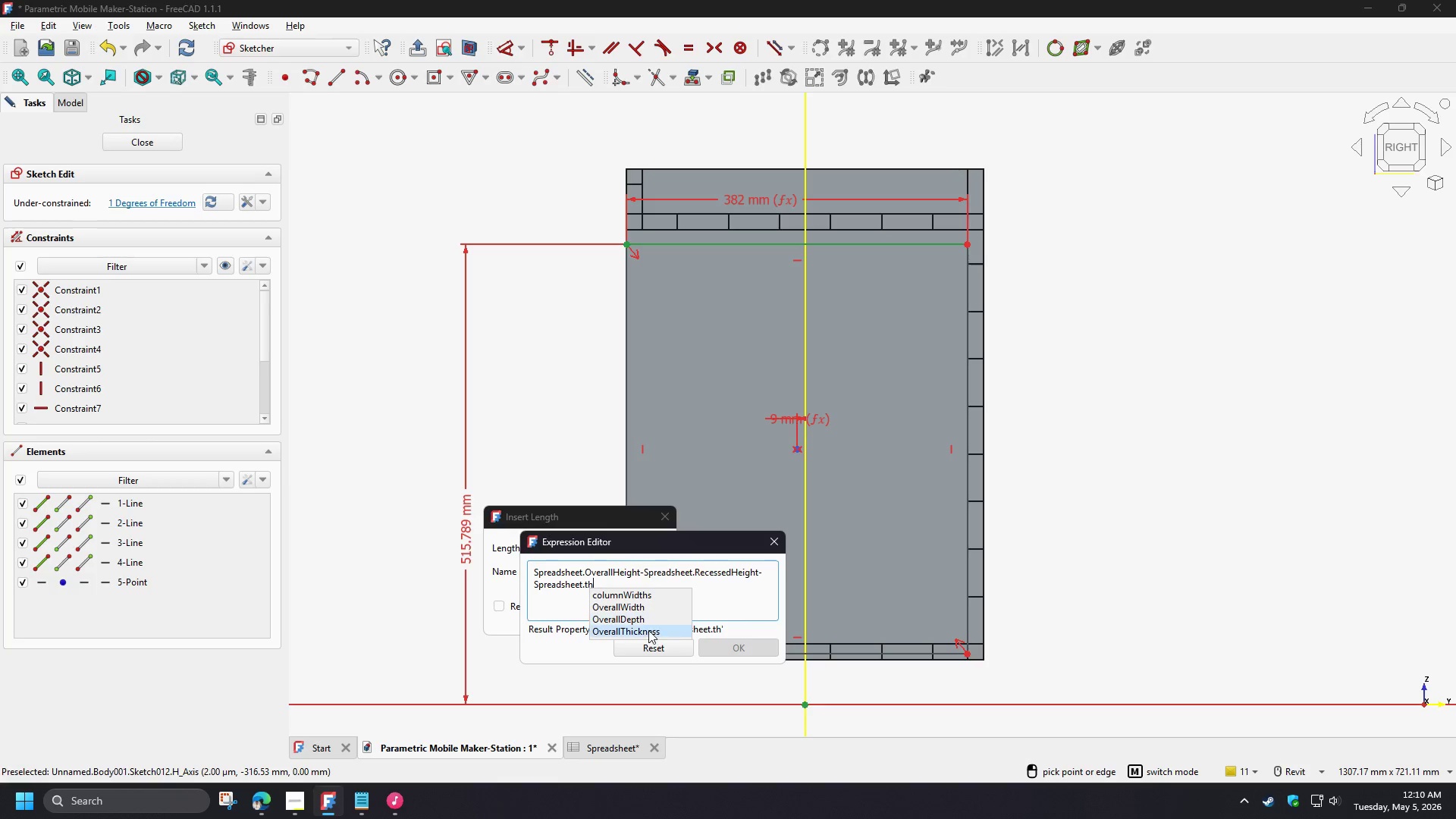 
left_click([648, 630])
 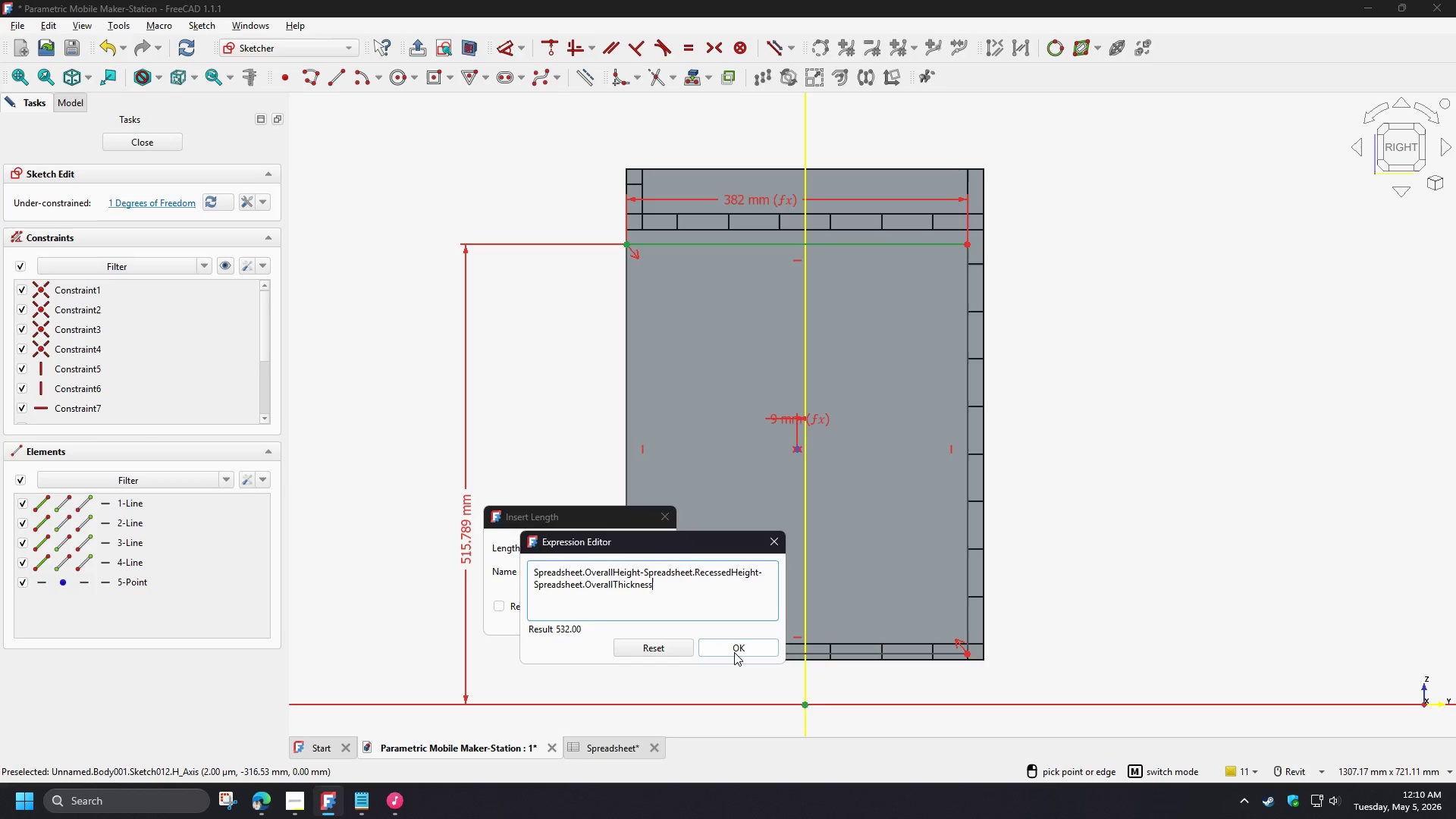 
left_click([734, 652])
 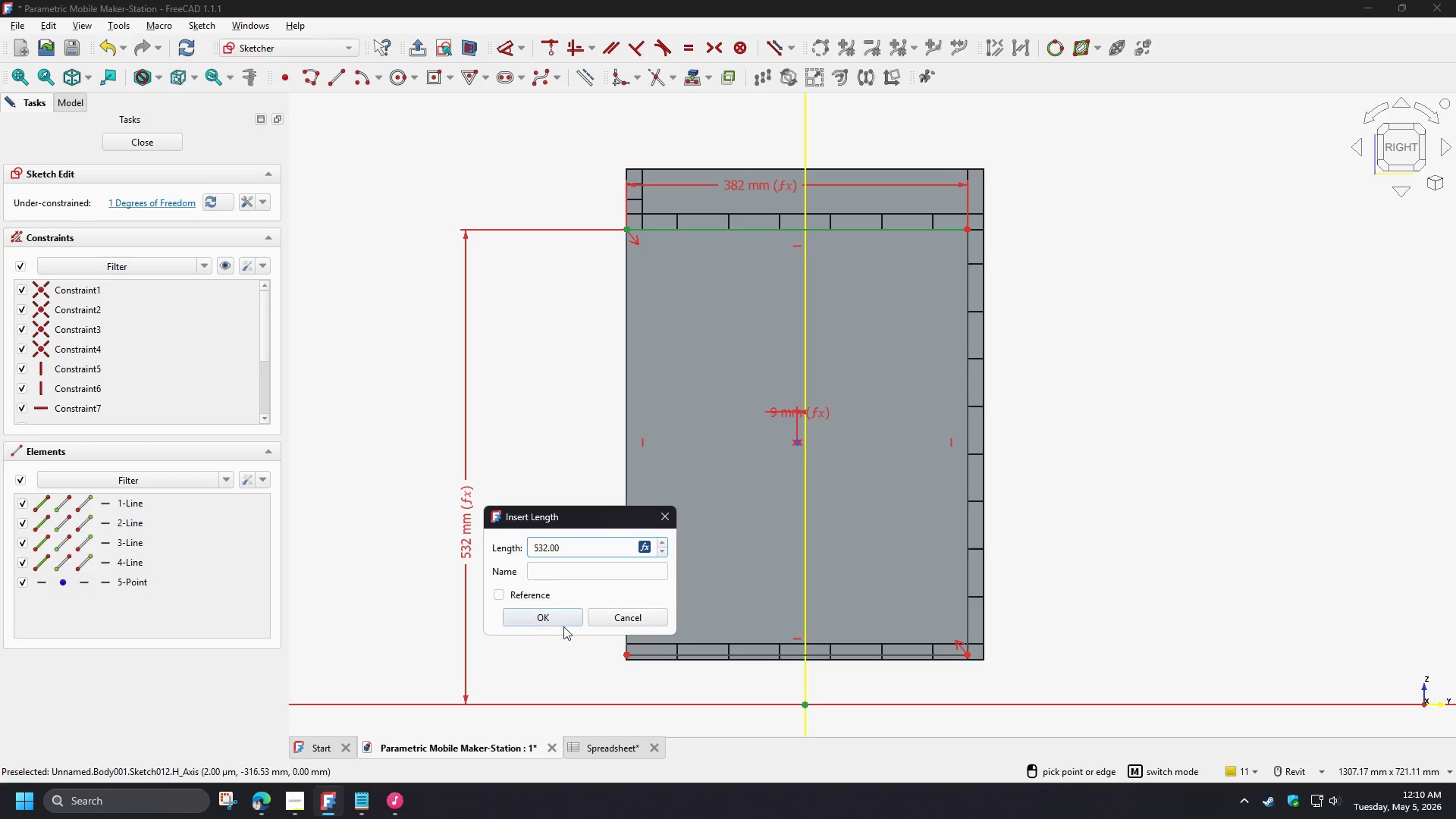 
left_click([537, 618])
 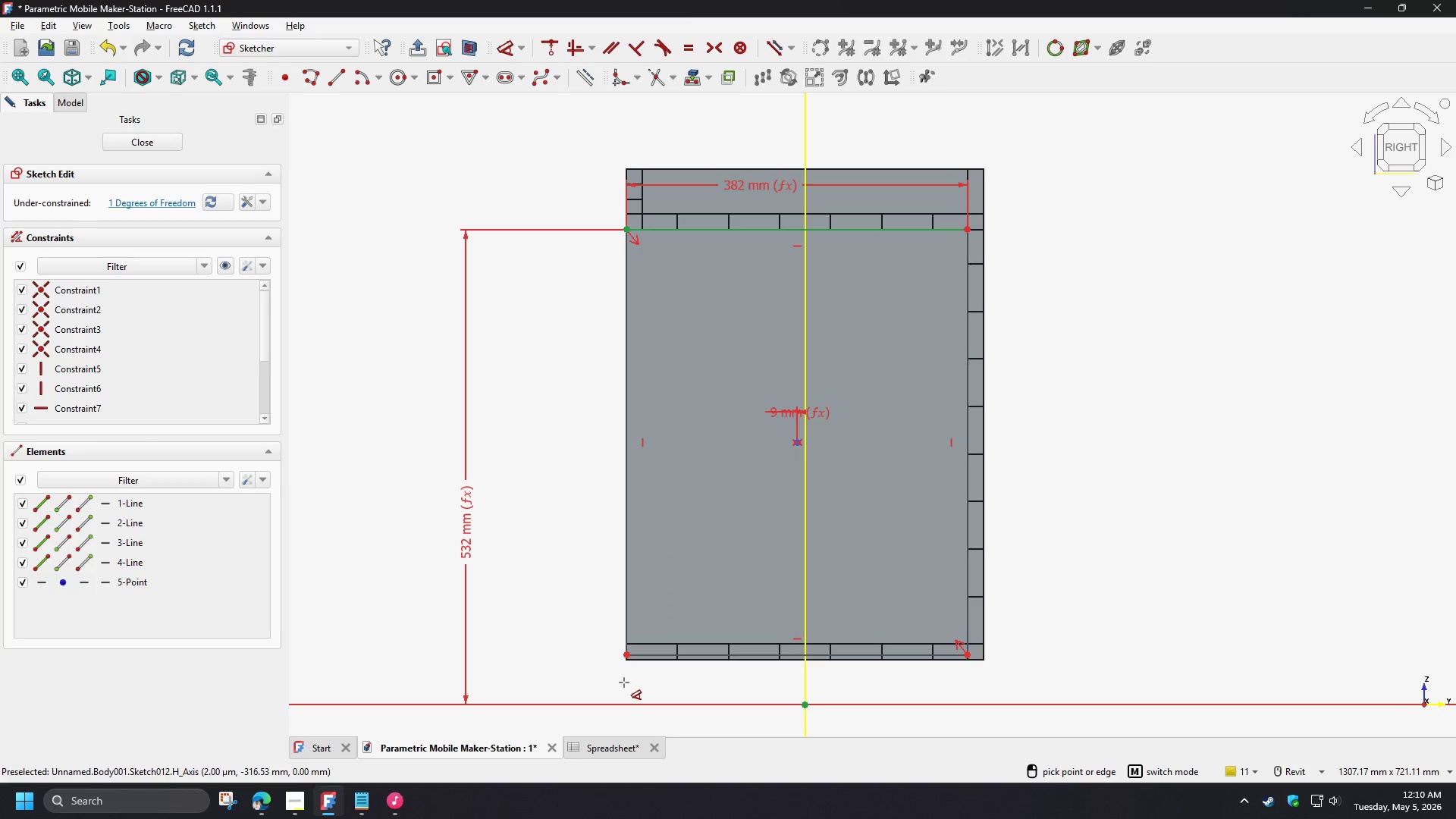 
right_click([624, 682])
 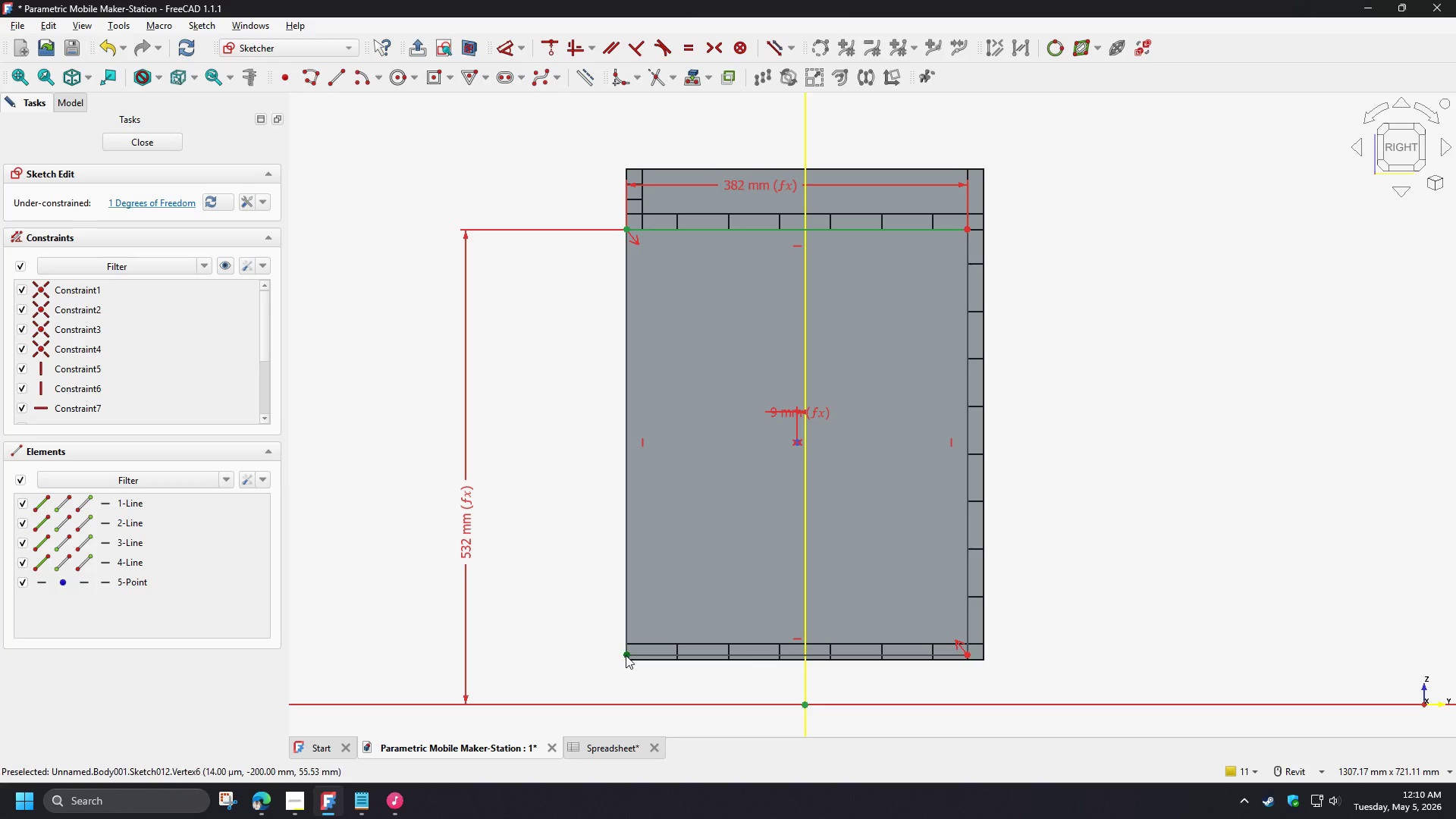 
left_click([626, 655])
 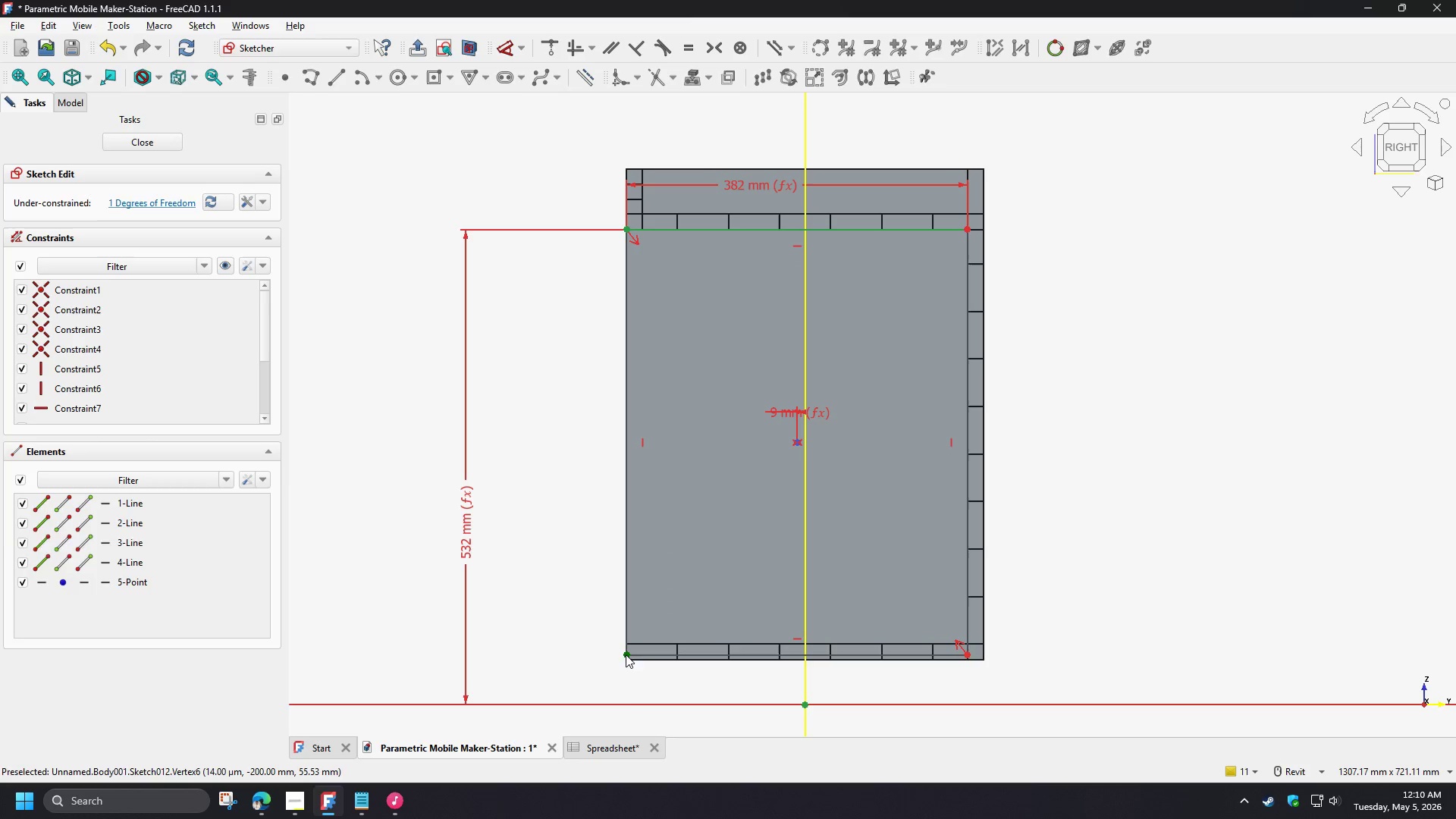 
key(D)
 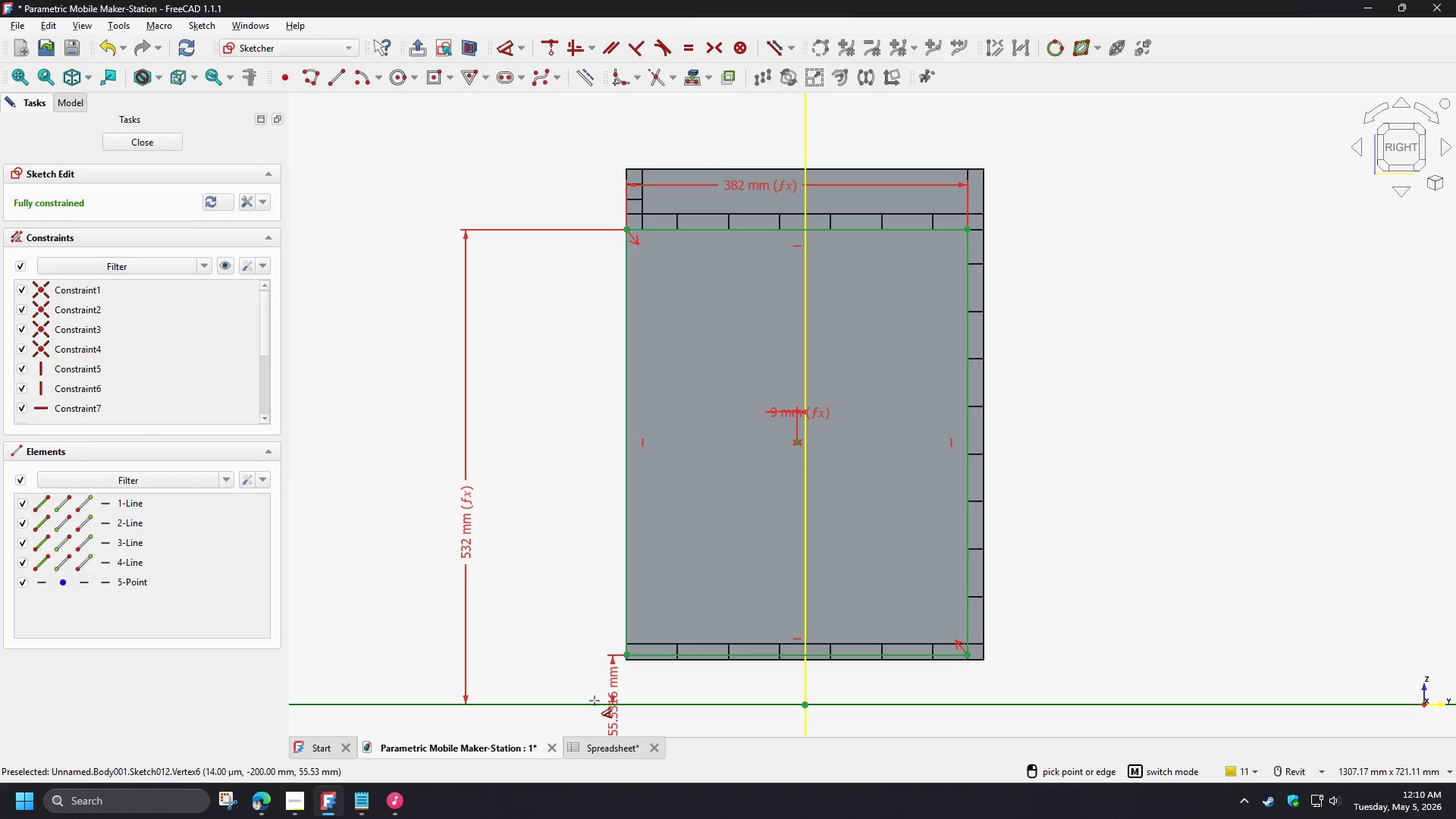 
right_click([594, 679])
 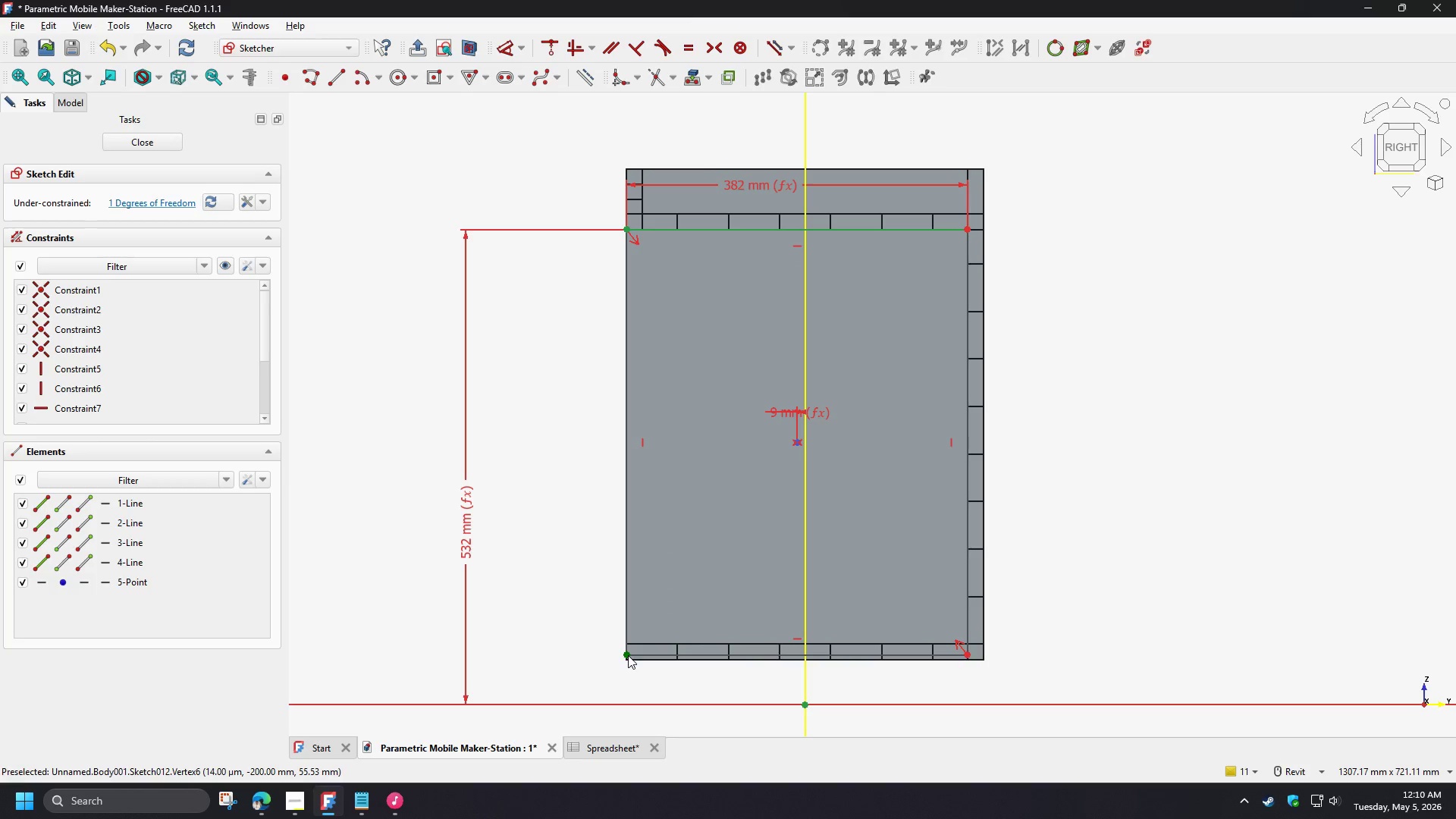 
left_click([628, 655])
 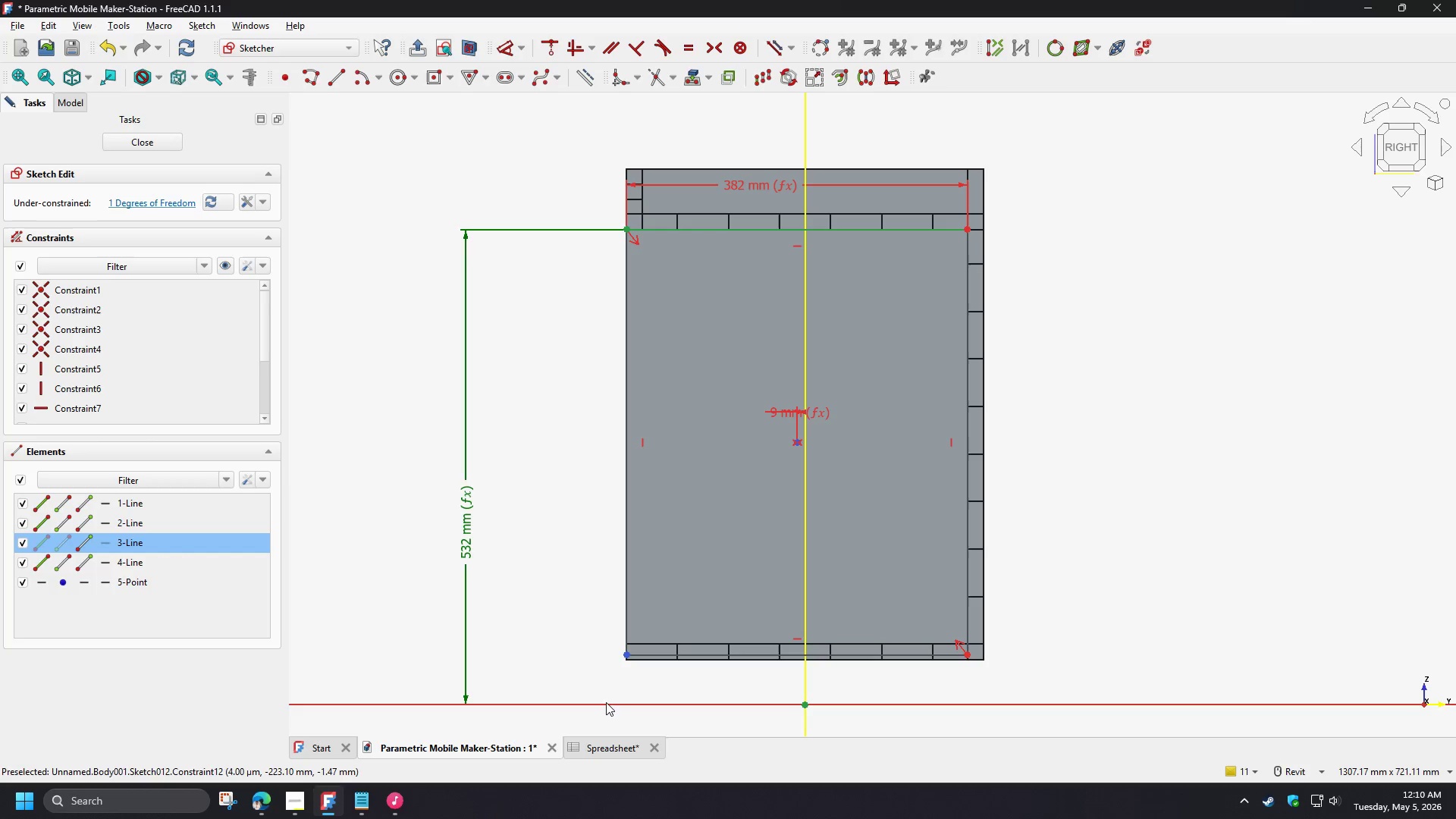 
left_click([606, 701])
 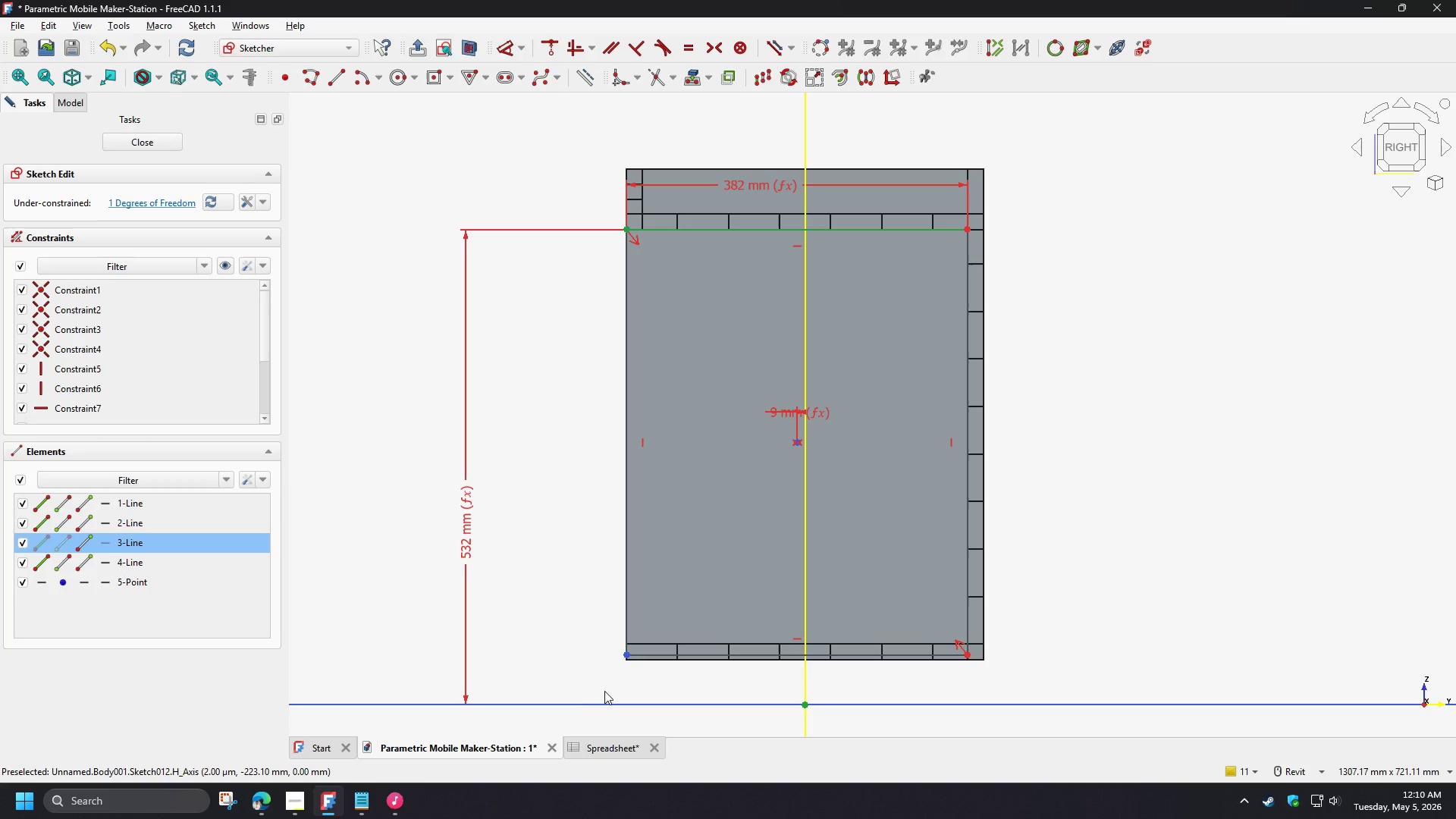 
key(D)
 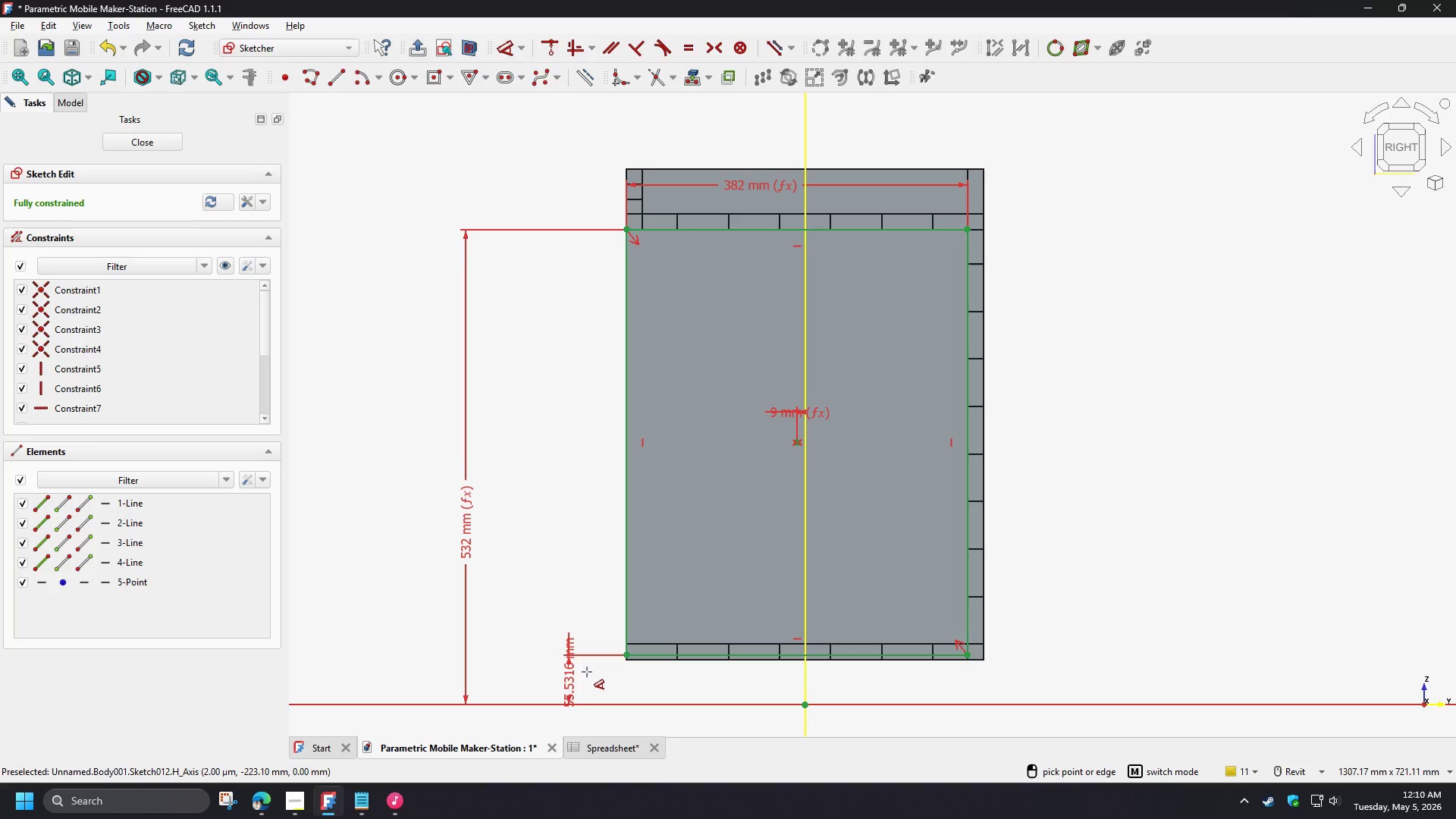 
left_click([585, 672])
 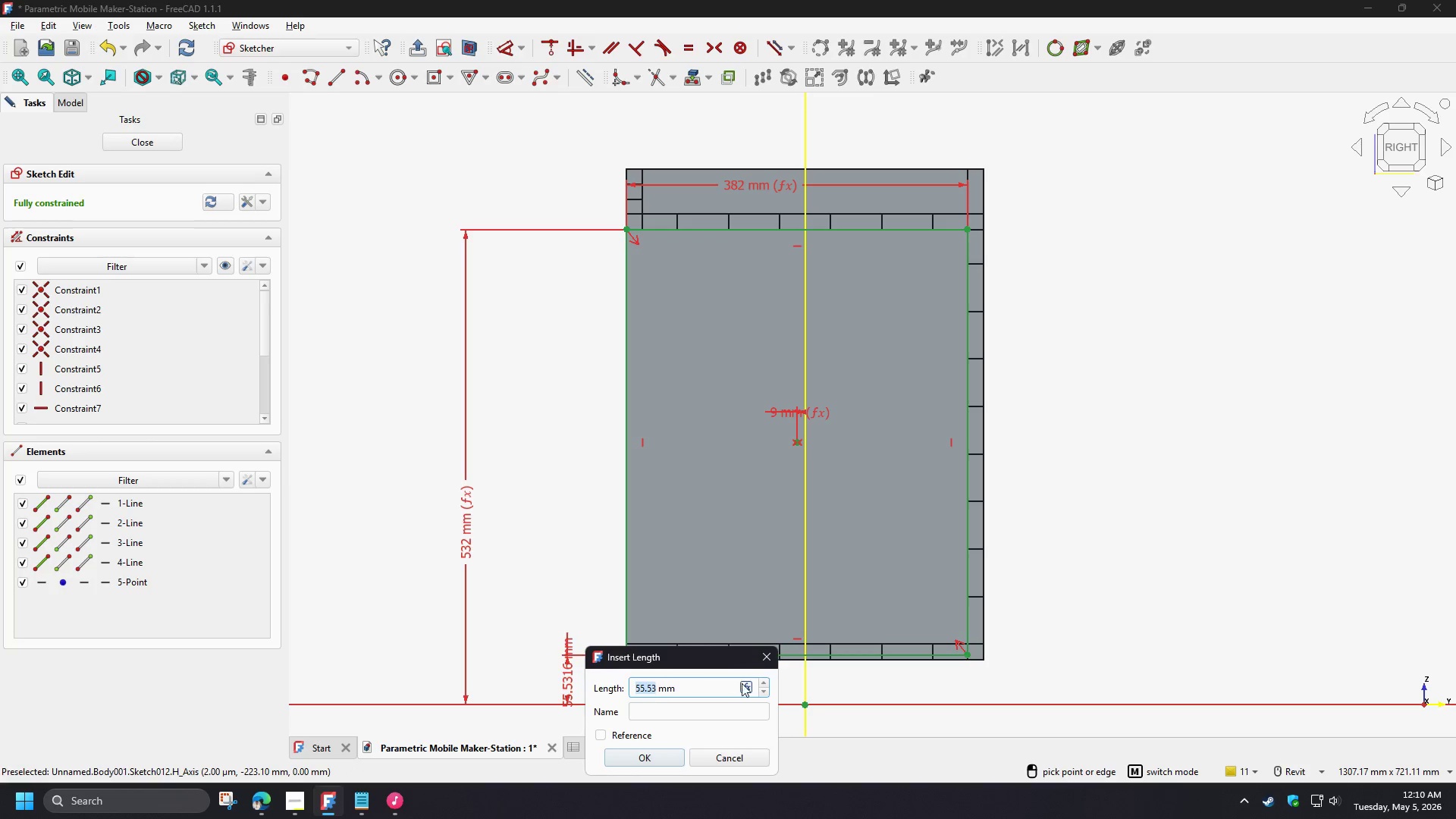 
left_click([744, 689])
 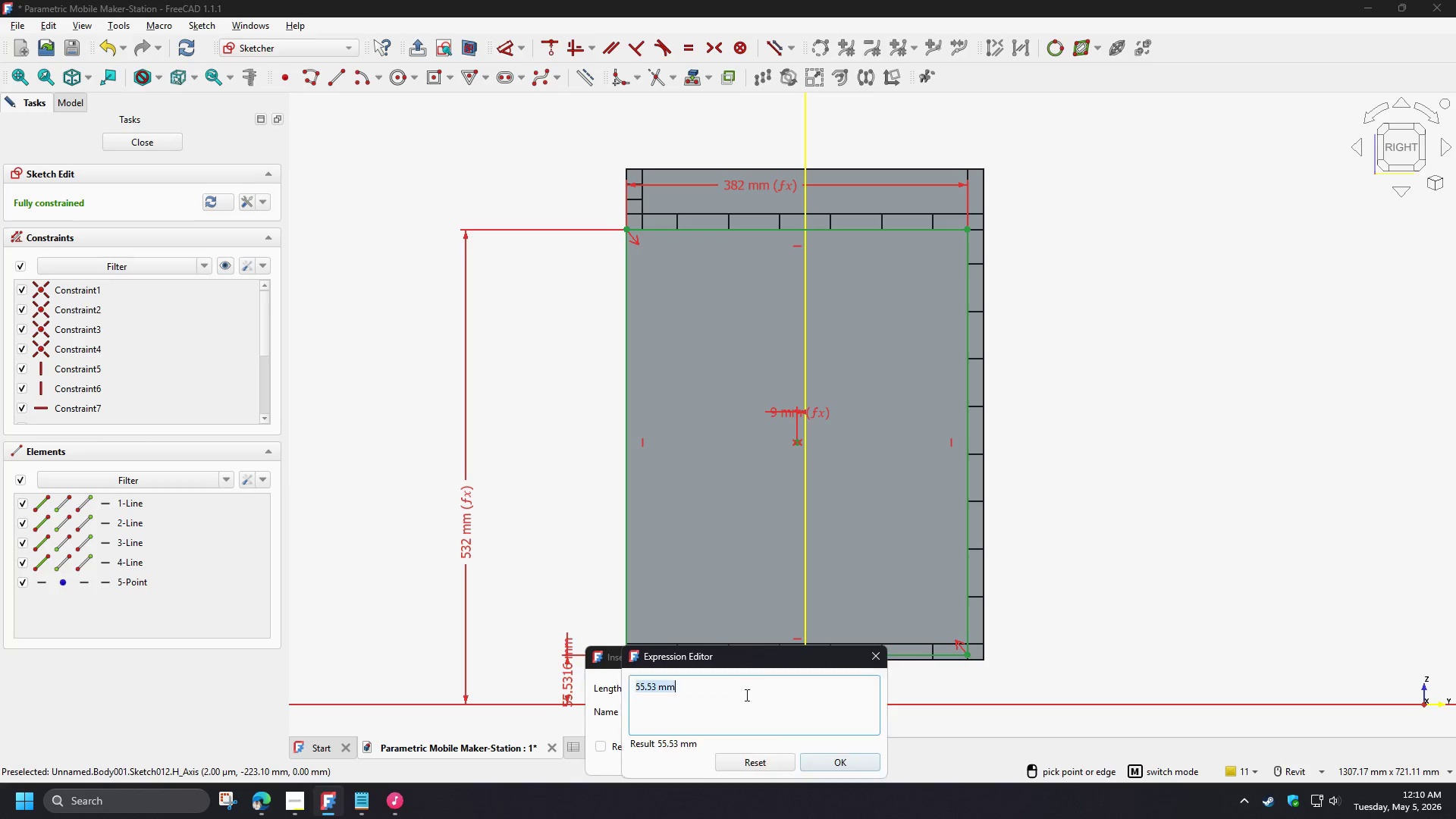 
type(sp)
 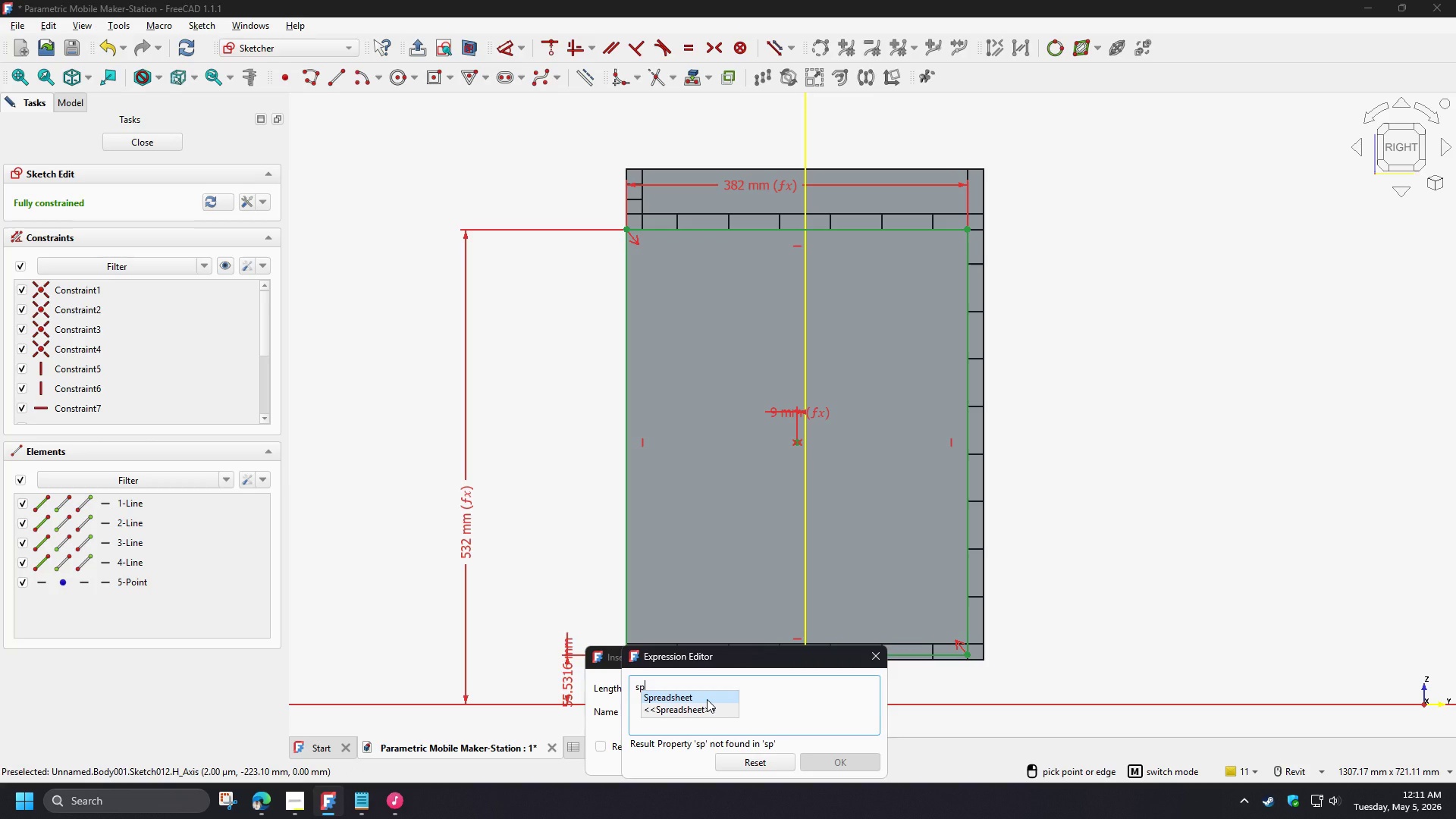 
left_click([707, 699])
 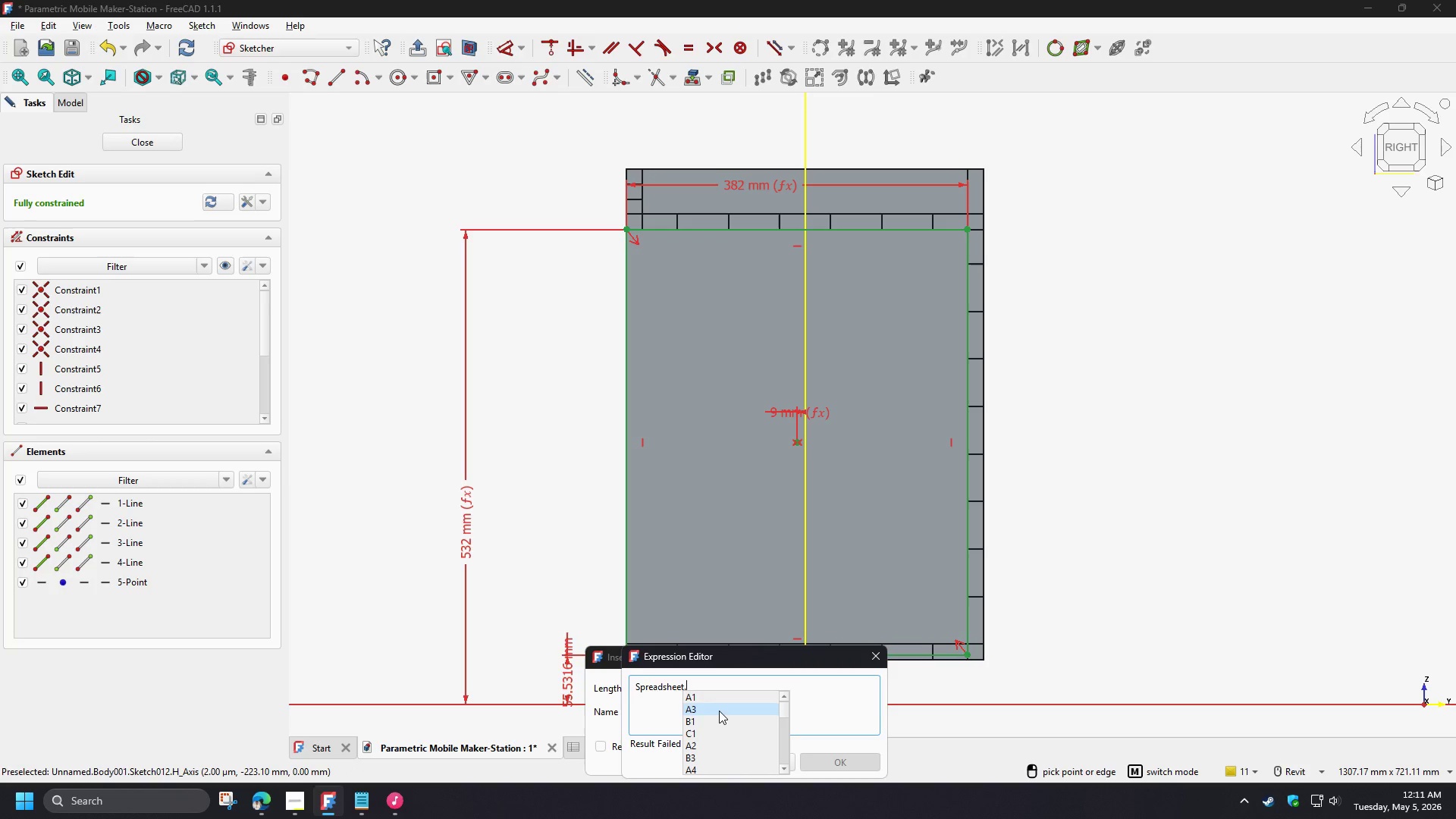 
type(ca)
 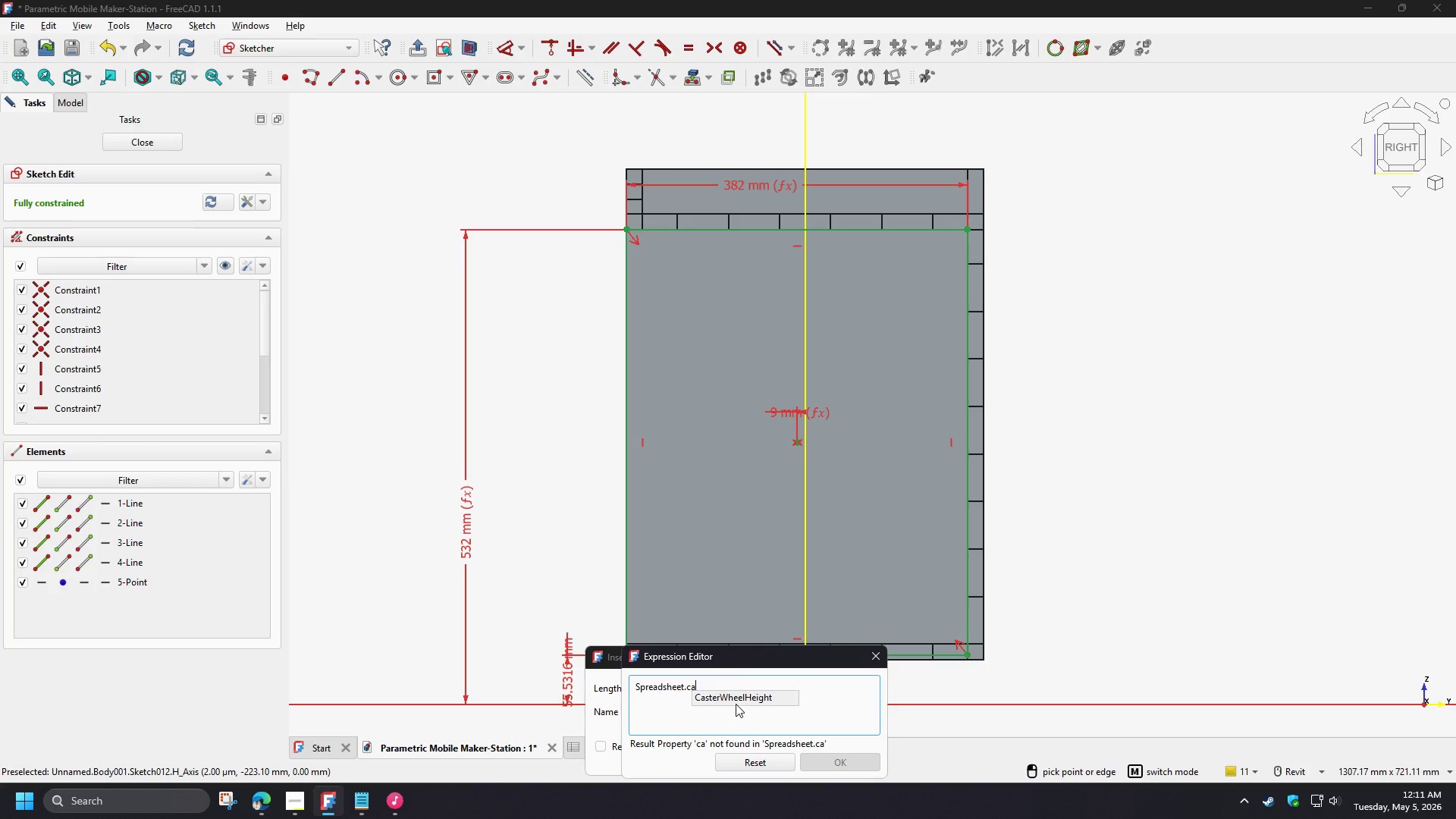 
left_click([735, 702])
 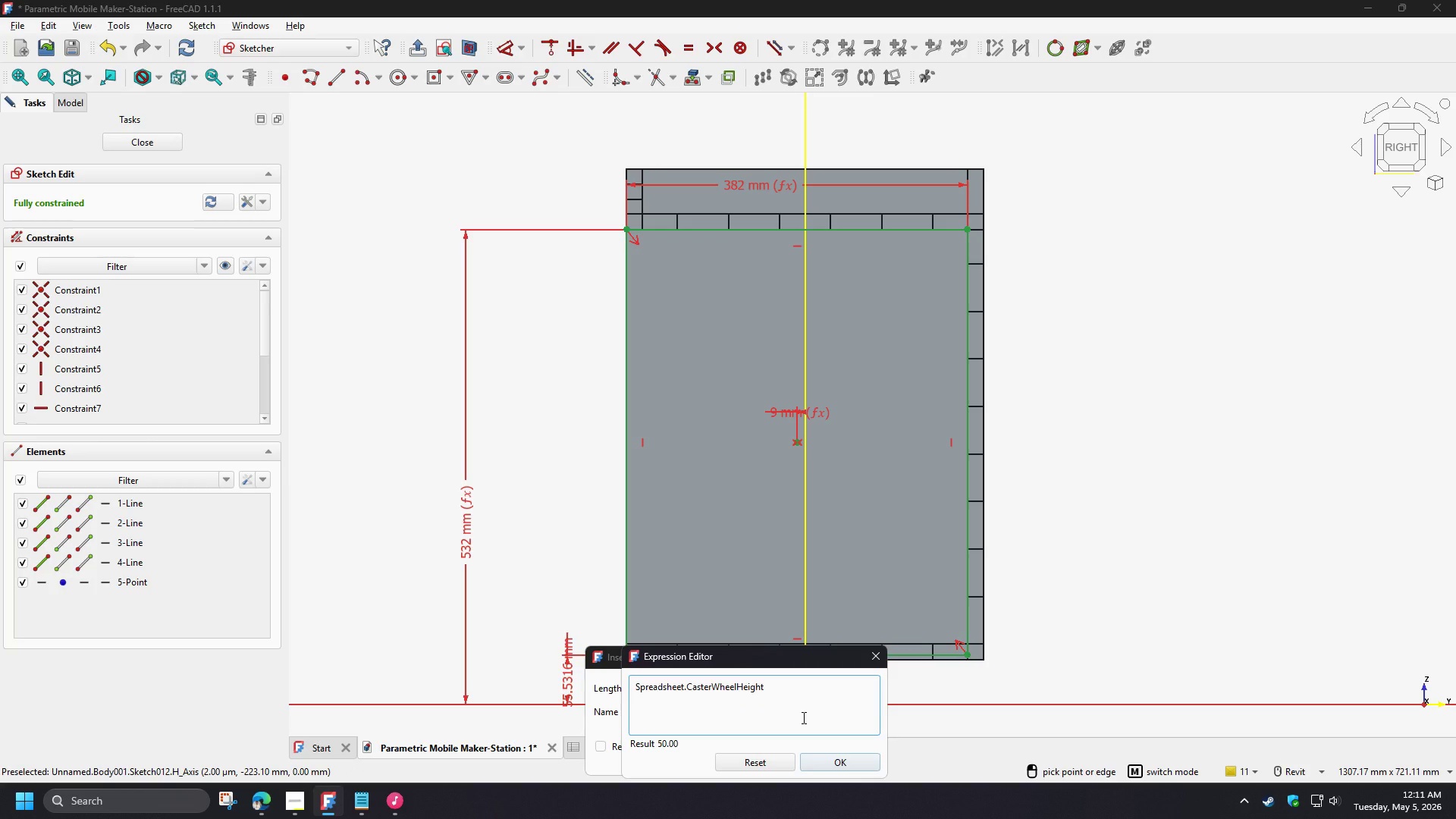 
type(+sp)
 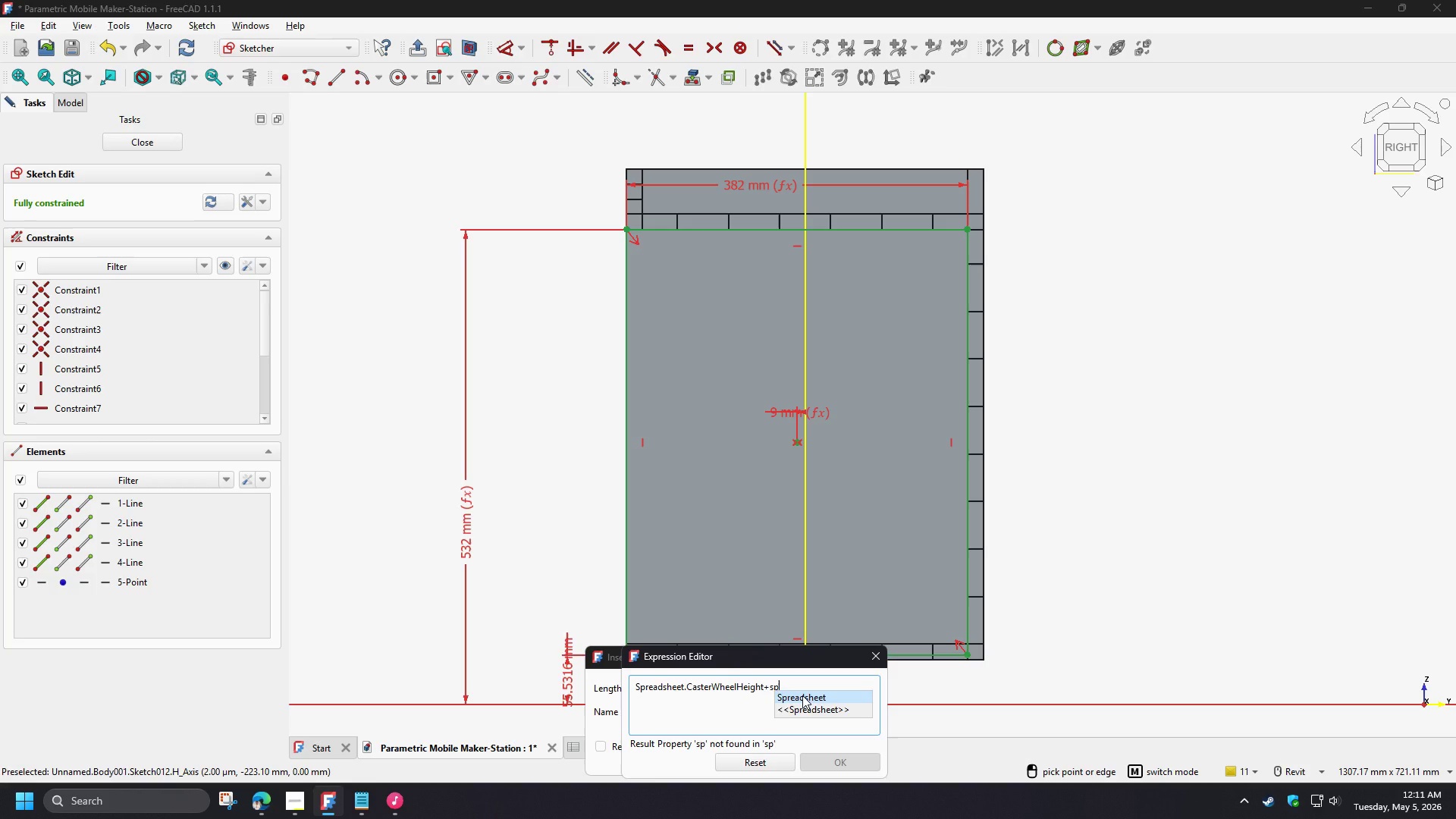 
left_click([802, 695])
 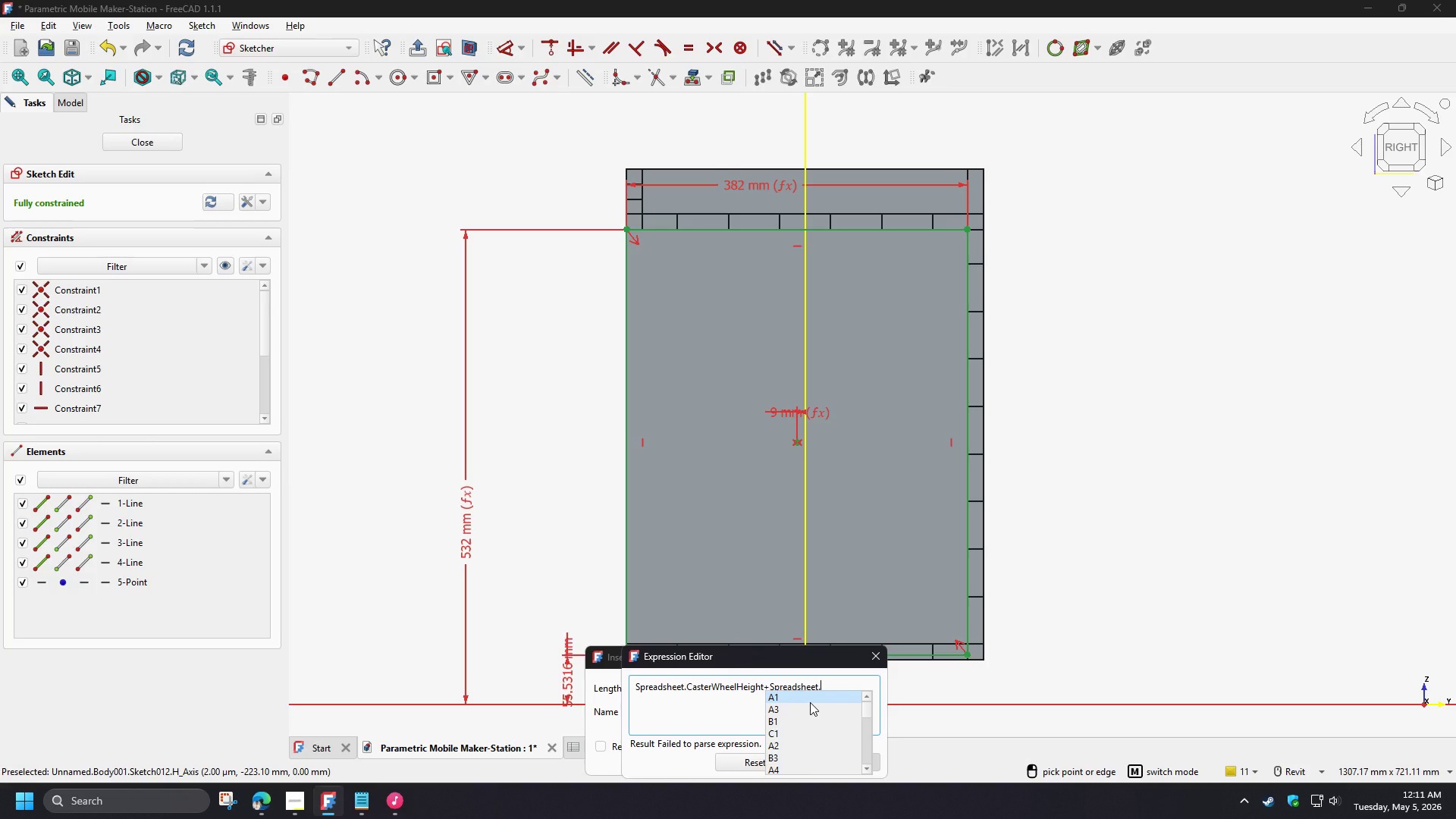 
type(th)
 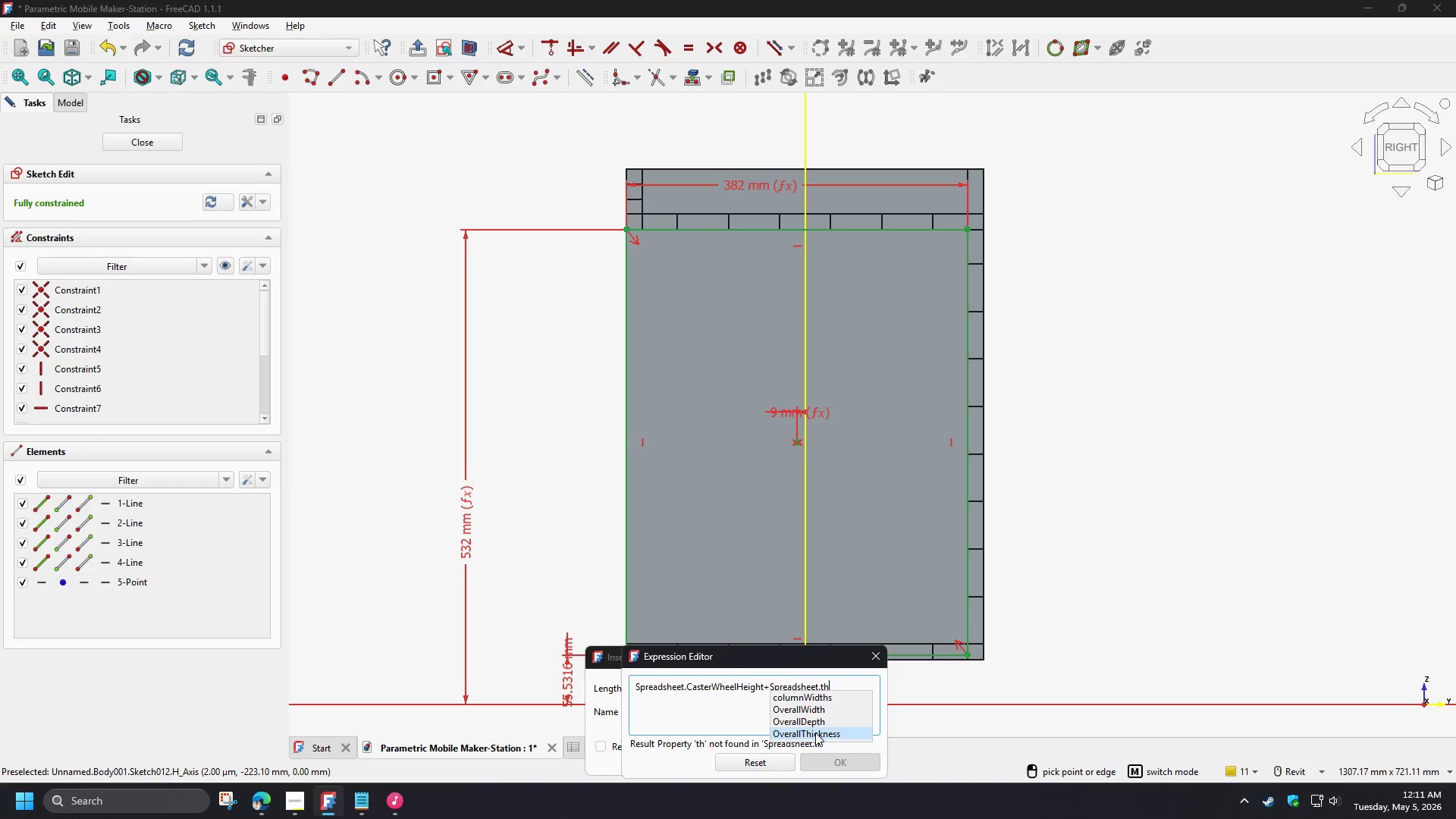 
left_click([815, 733])
 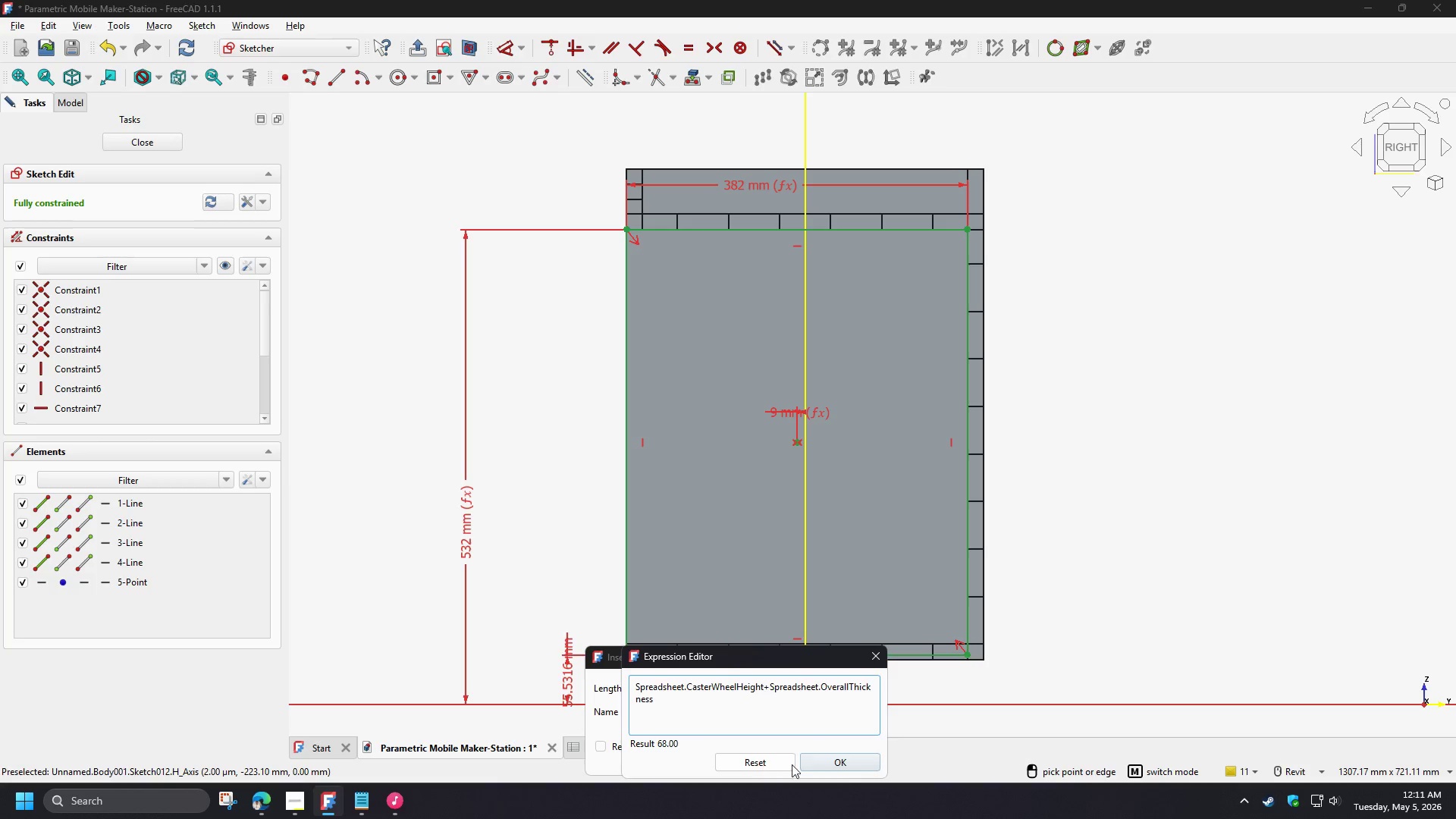 
left_click([814, 761])
 